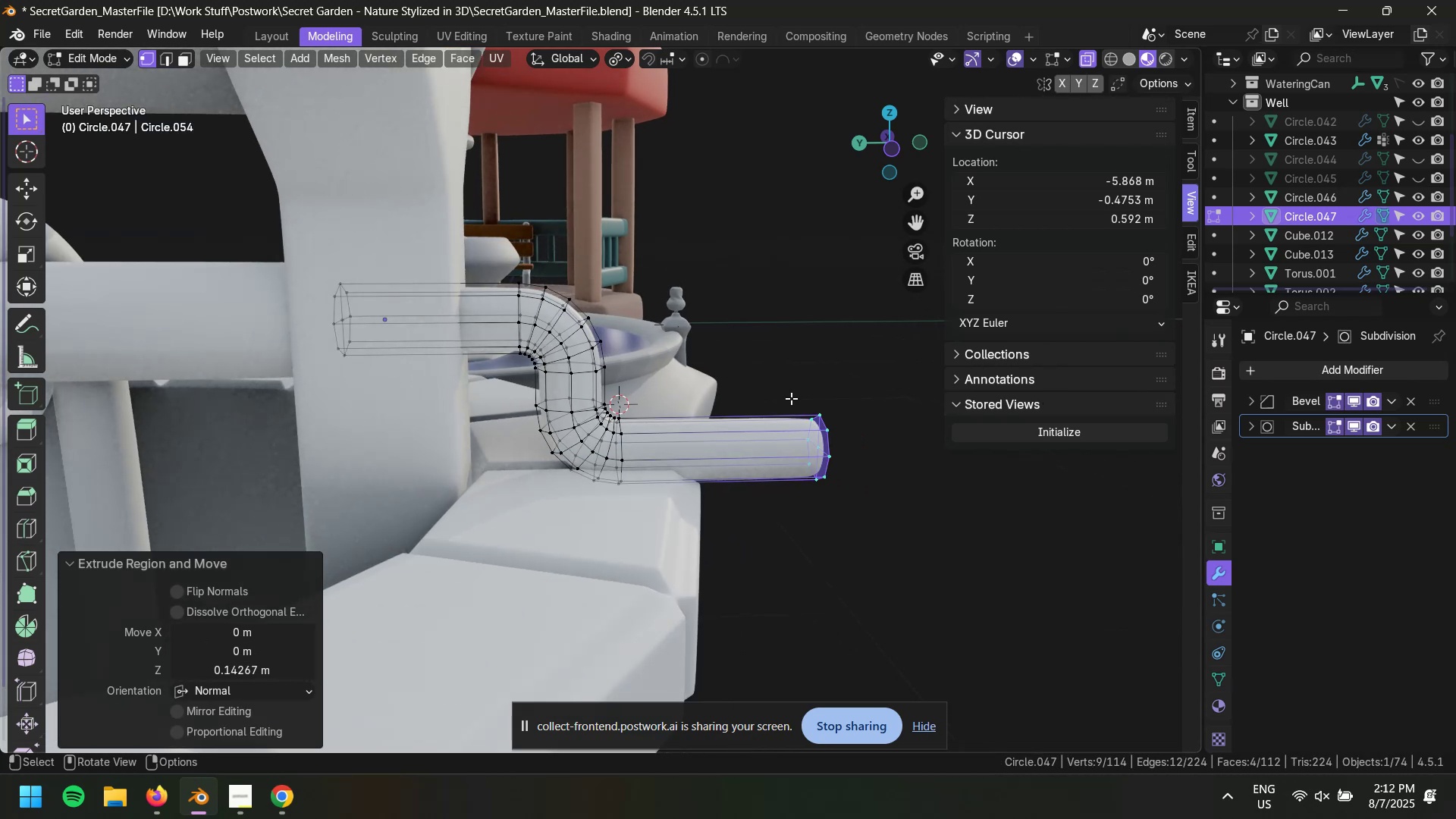 
key(Tab)
type(gz)
key(Escape)
type(s)
 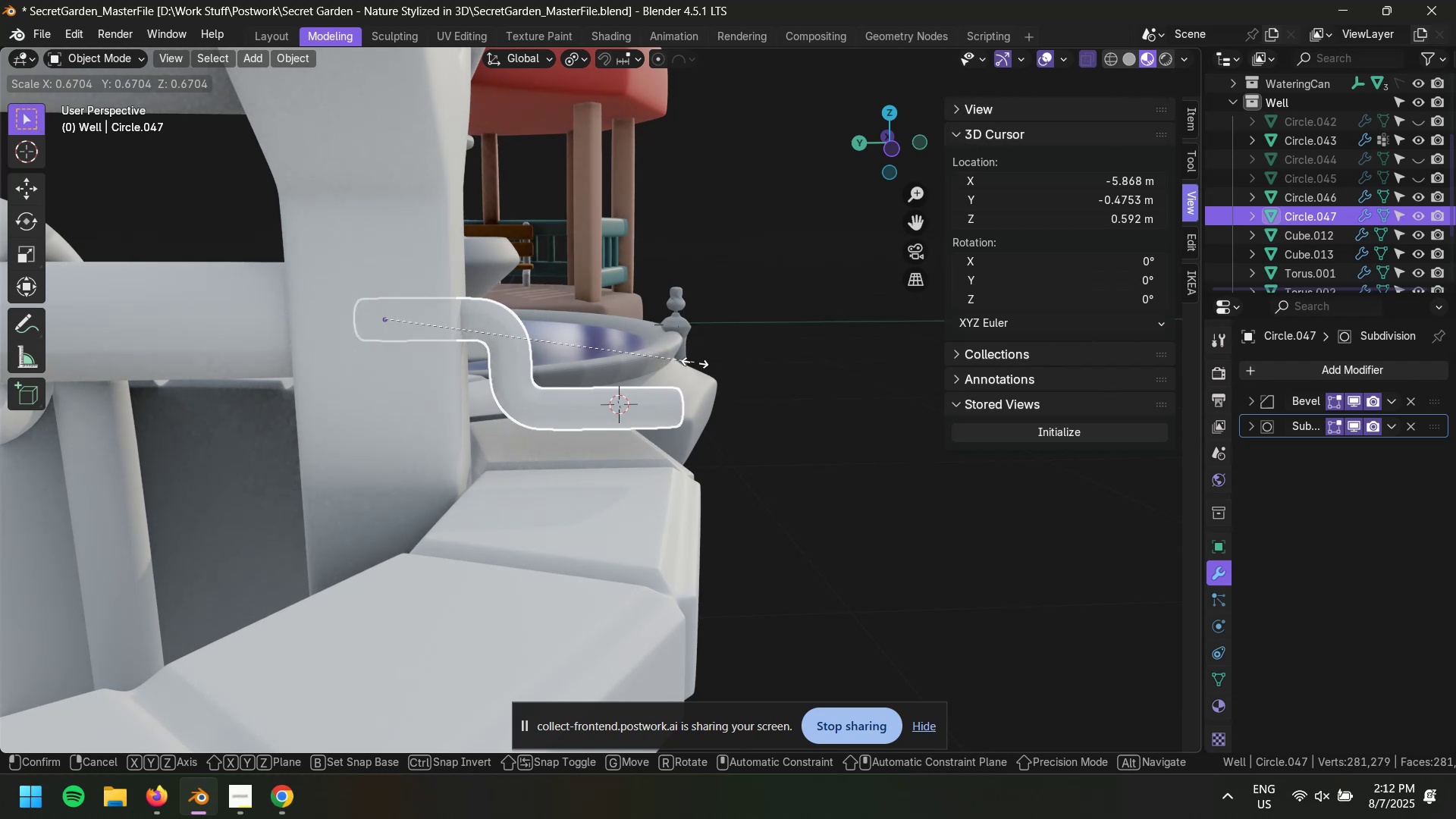 
wait(6.9)
 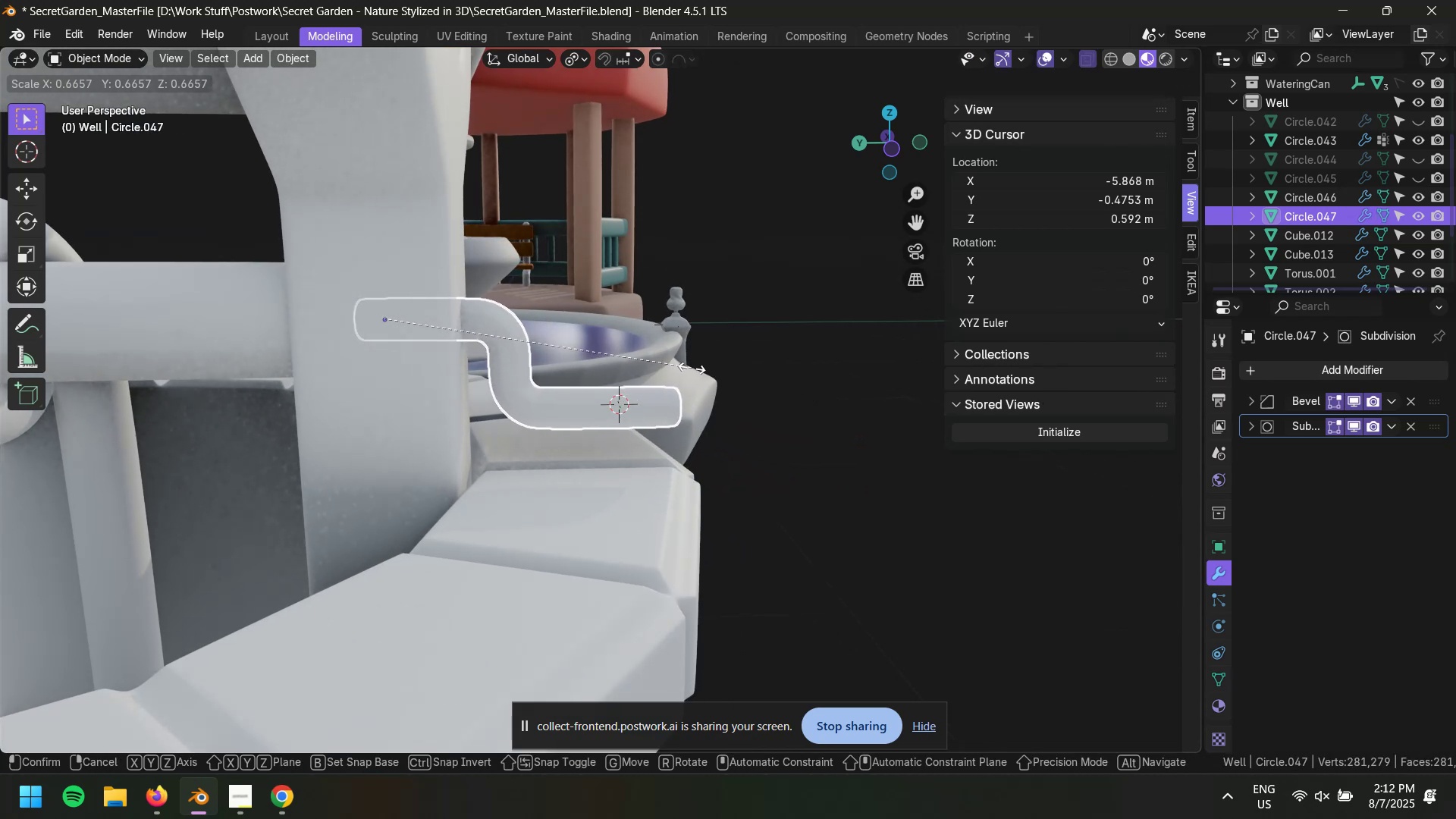 
left_click([695, 362])
 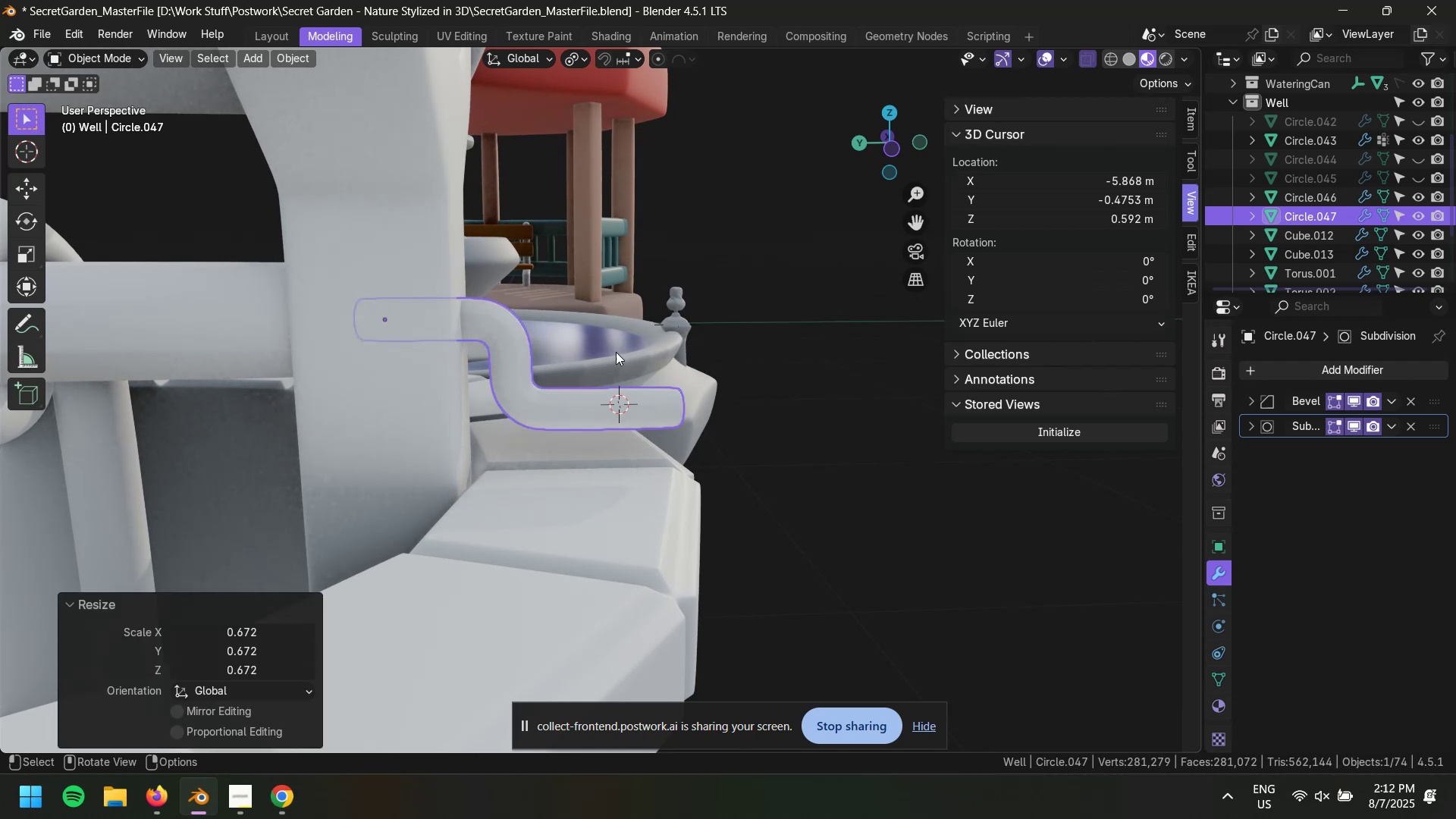 
scroll: coordinate [410, 317], scroll_direction: down, amount: 4.0
 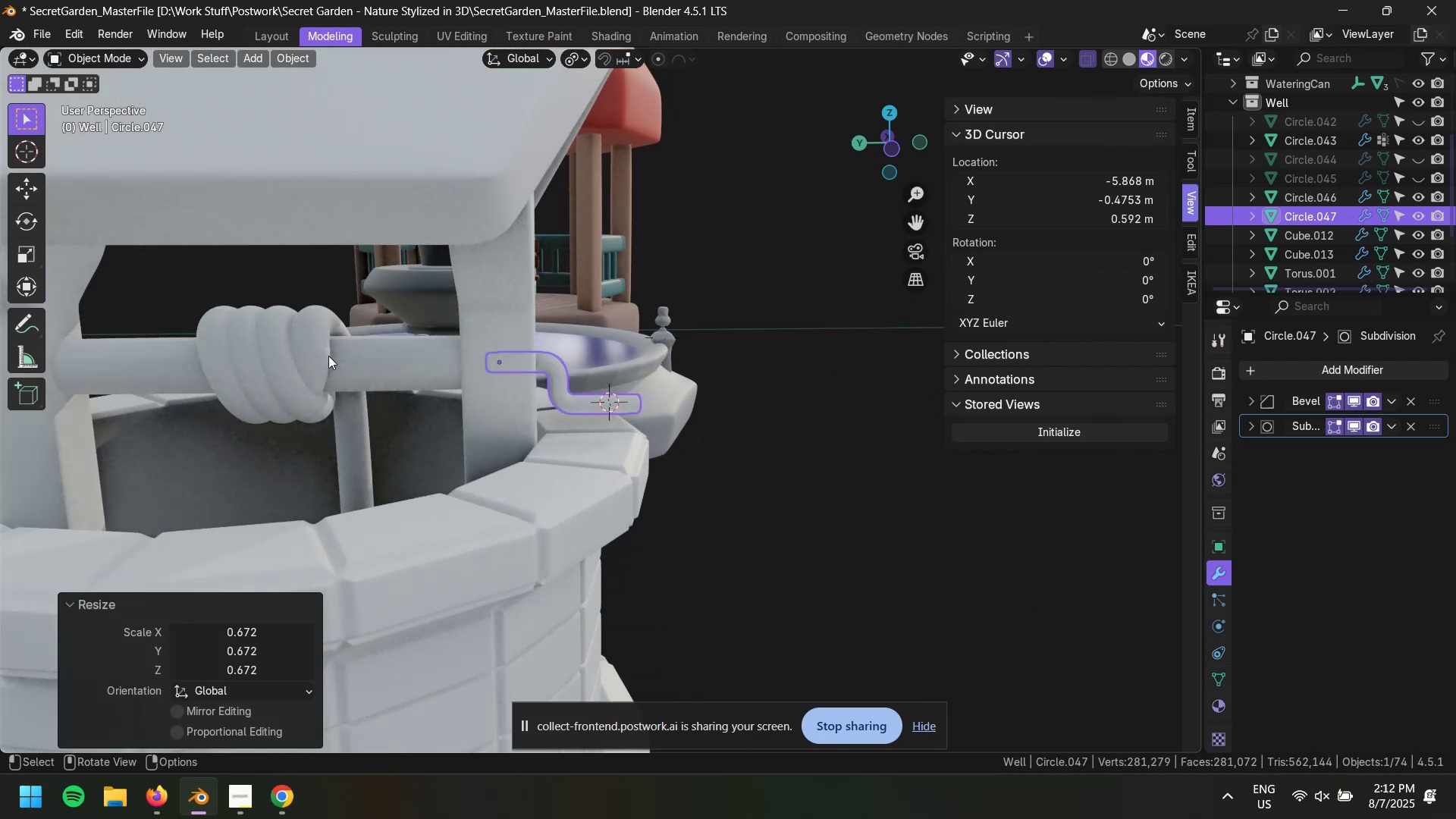 
left_click([328, 356])
 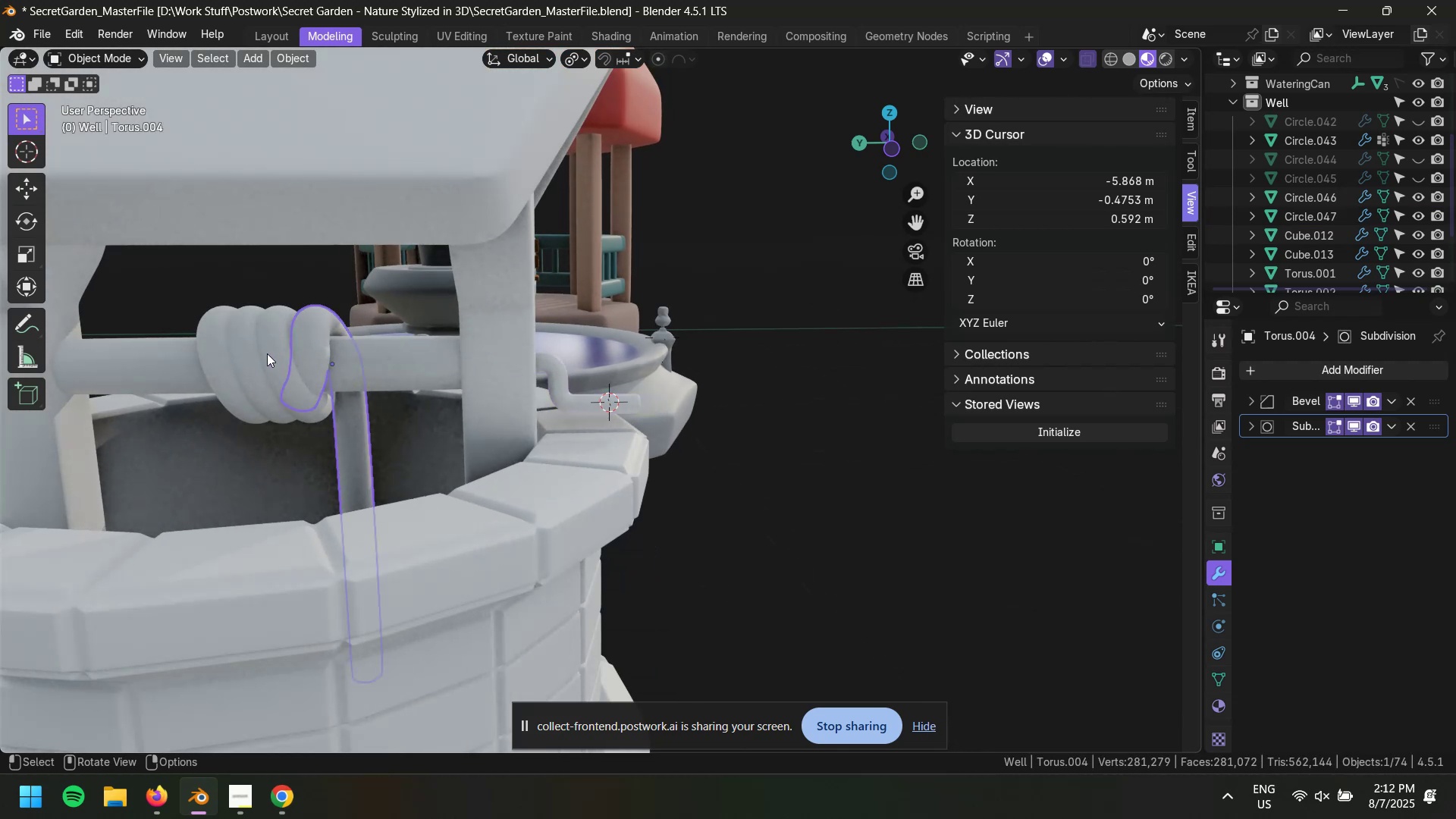 
left_click([265, 353])
 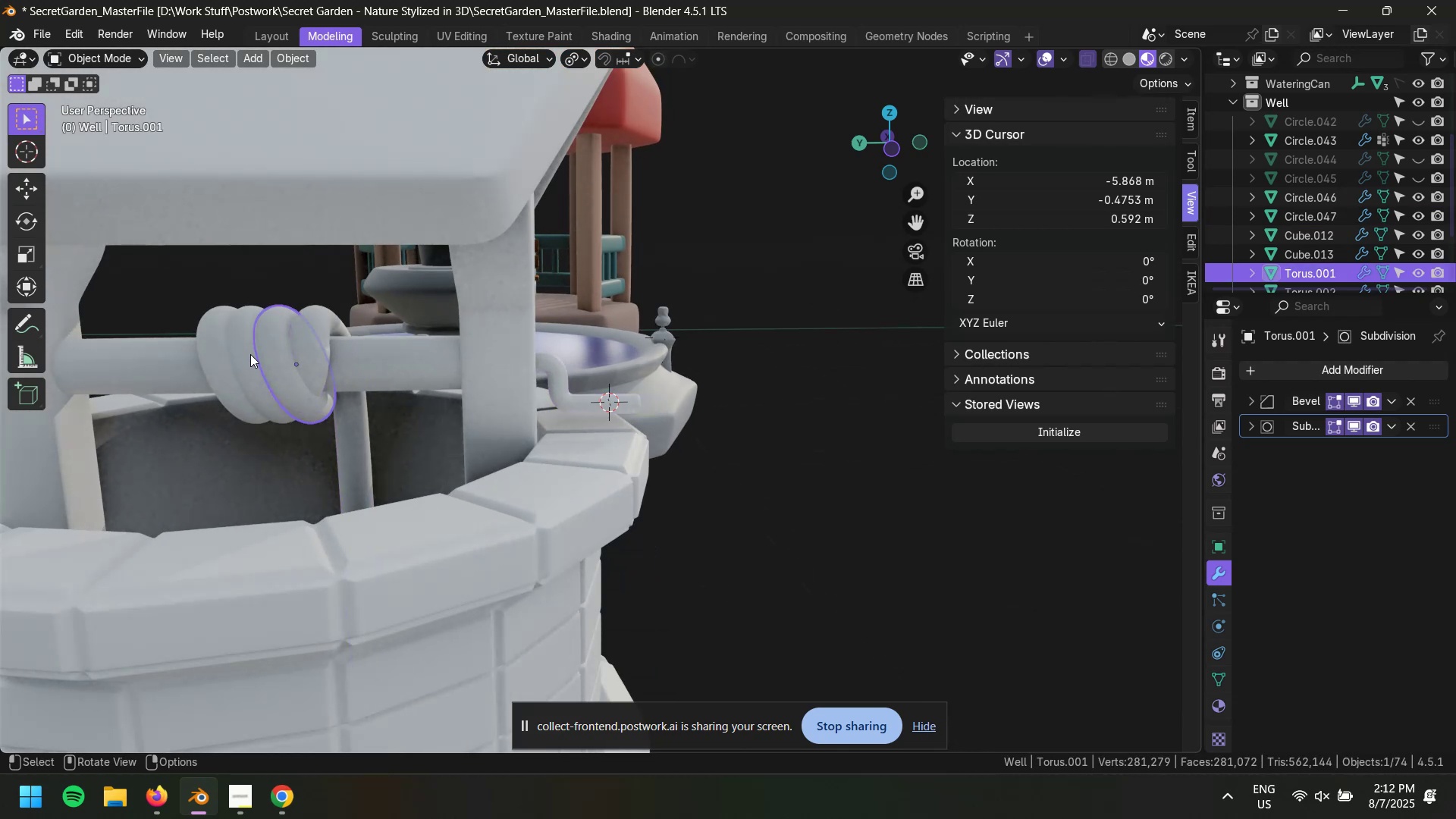 
hold_key(key=ShiftLeft, duration=0.63)
double_click([237, 354])
 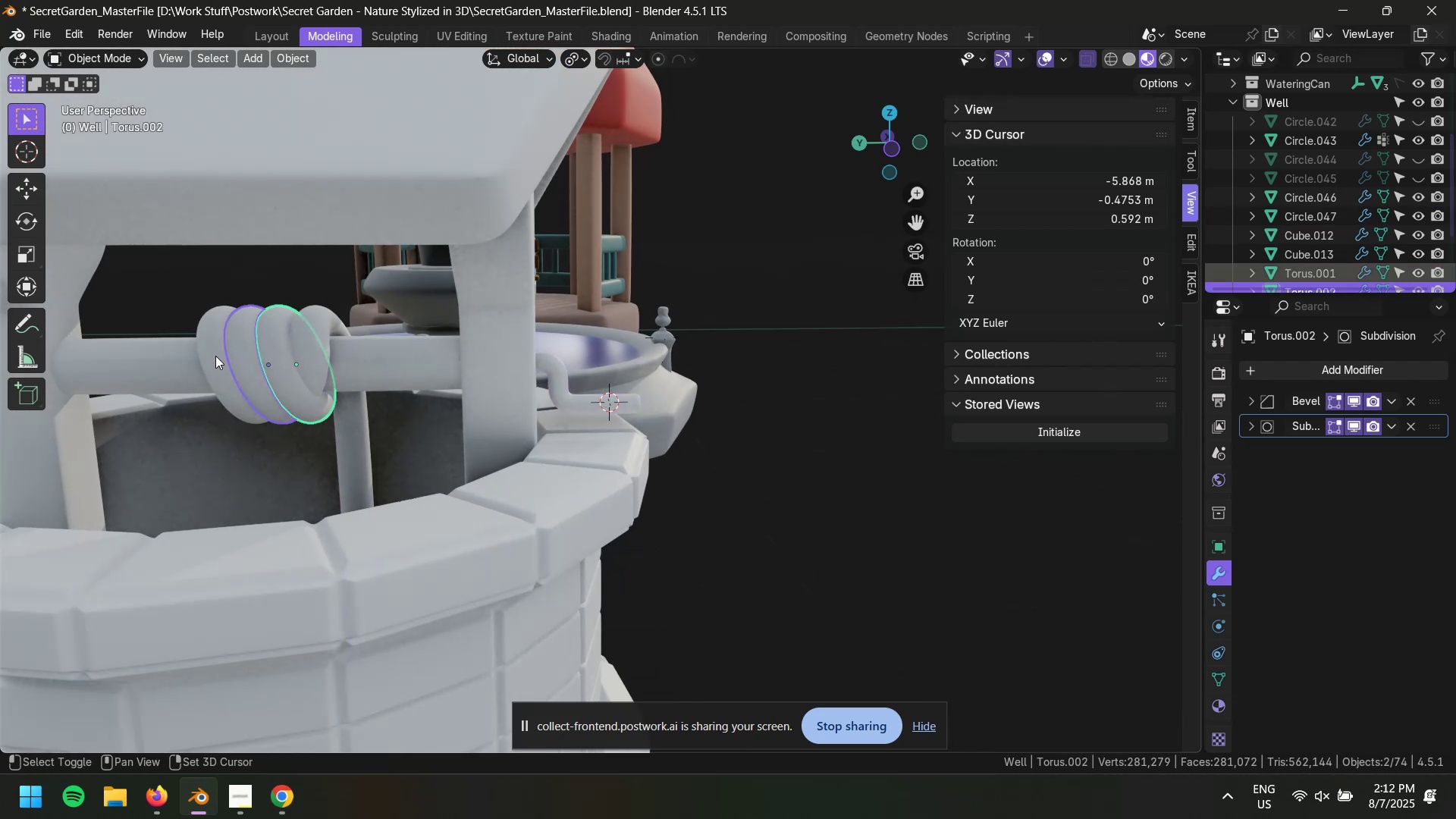 
triple_click([215, 356])
 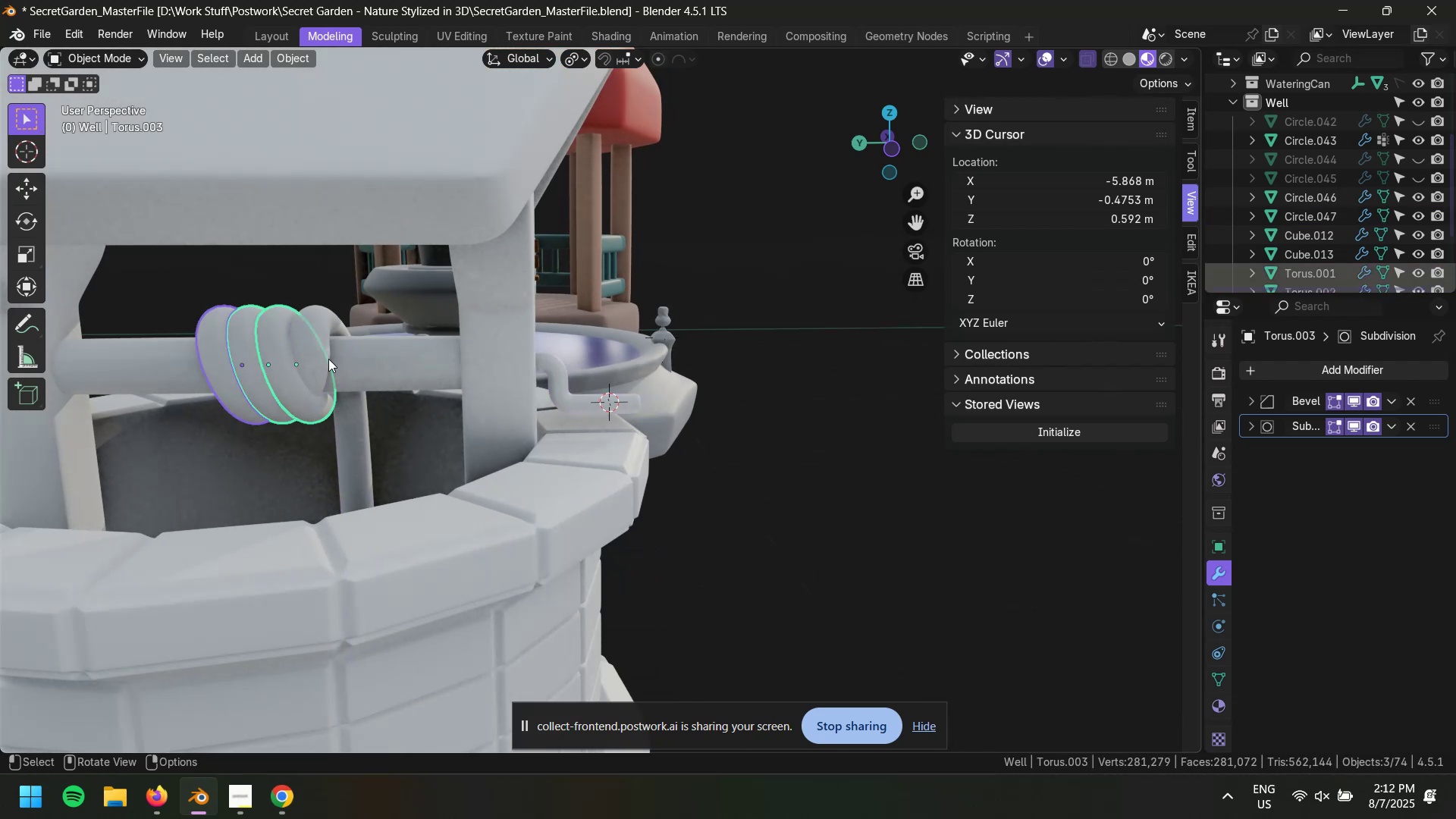 
key(Control+J)
 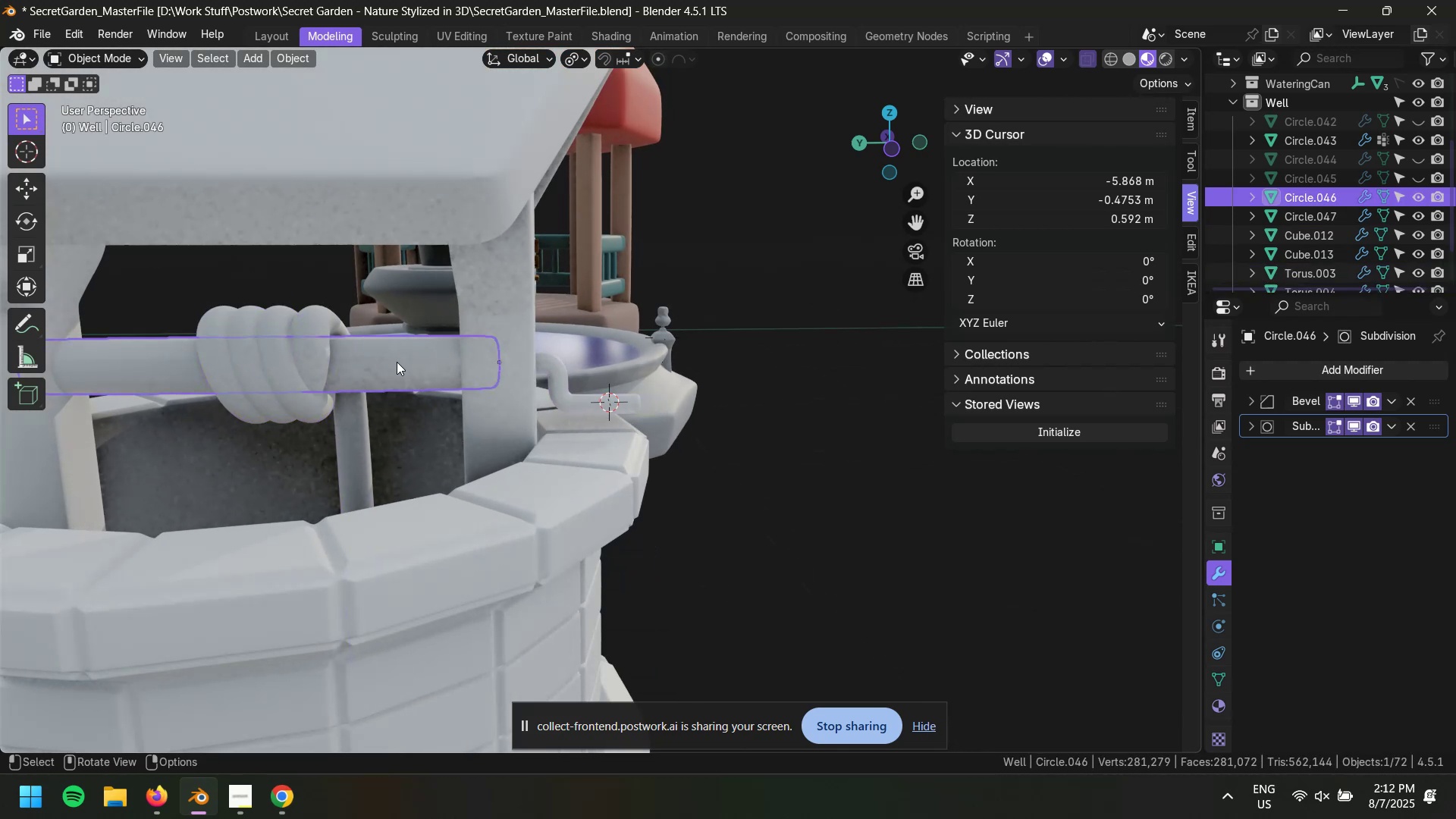 
double_click([323, 338])
 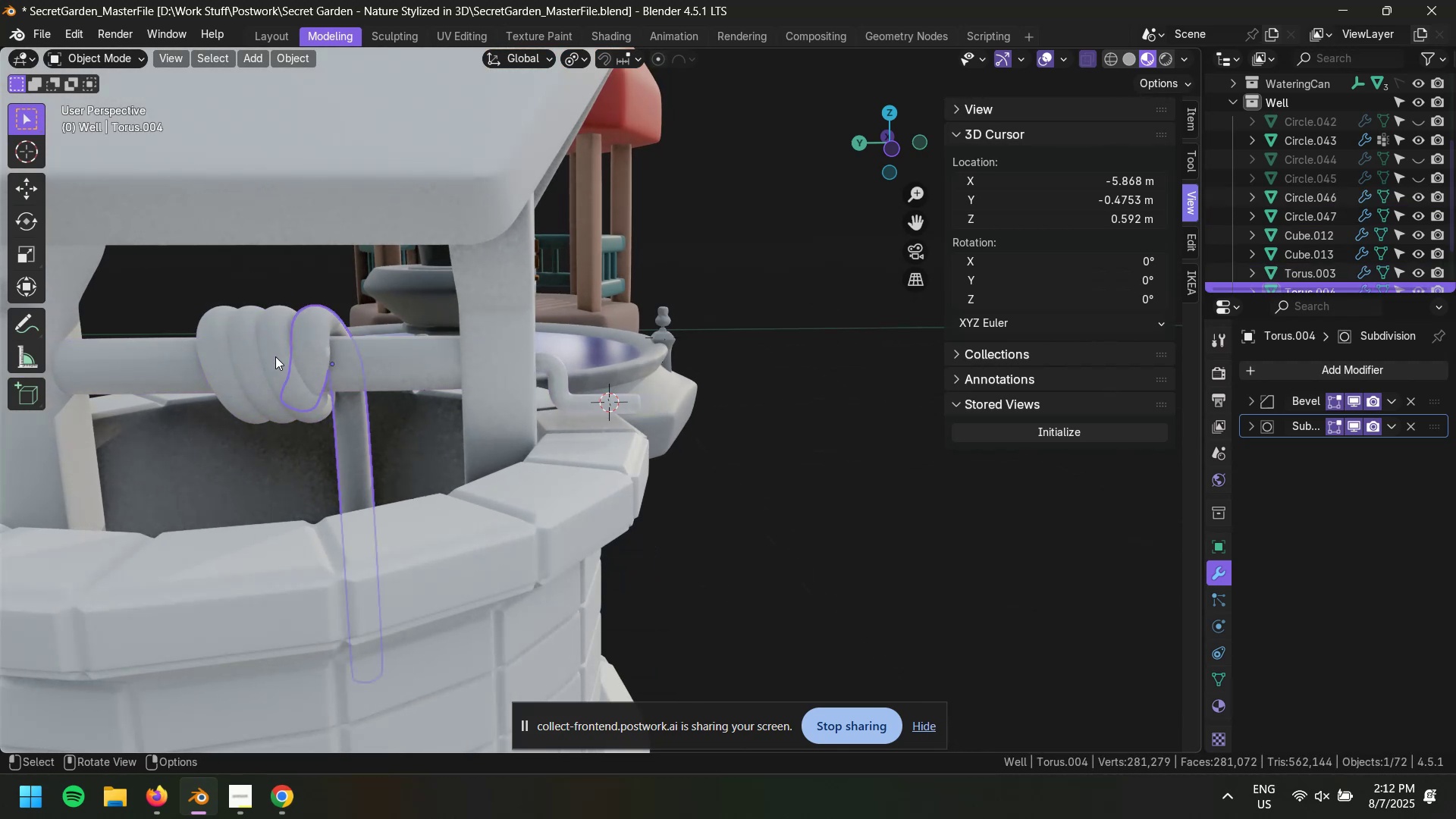 
hold_key(key=ShiftLeft, duration=1.52)
left_click([275, 355])
 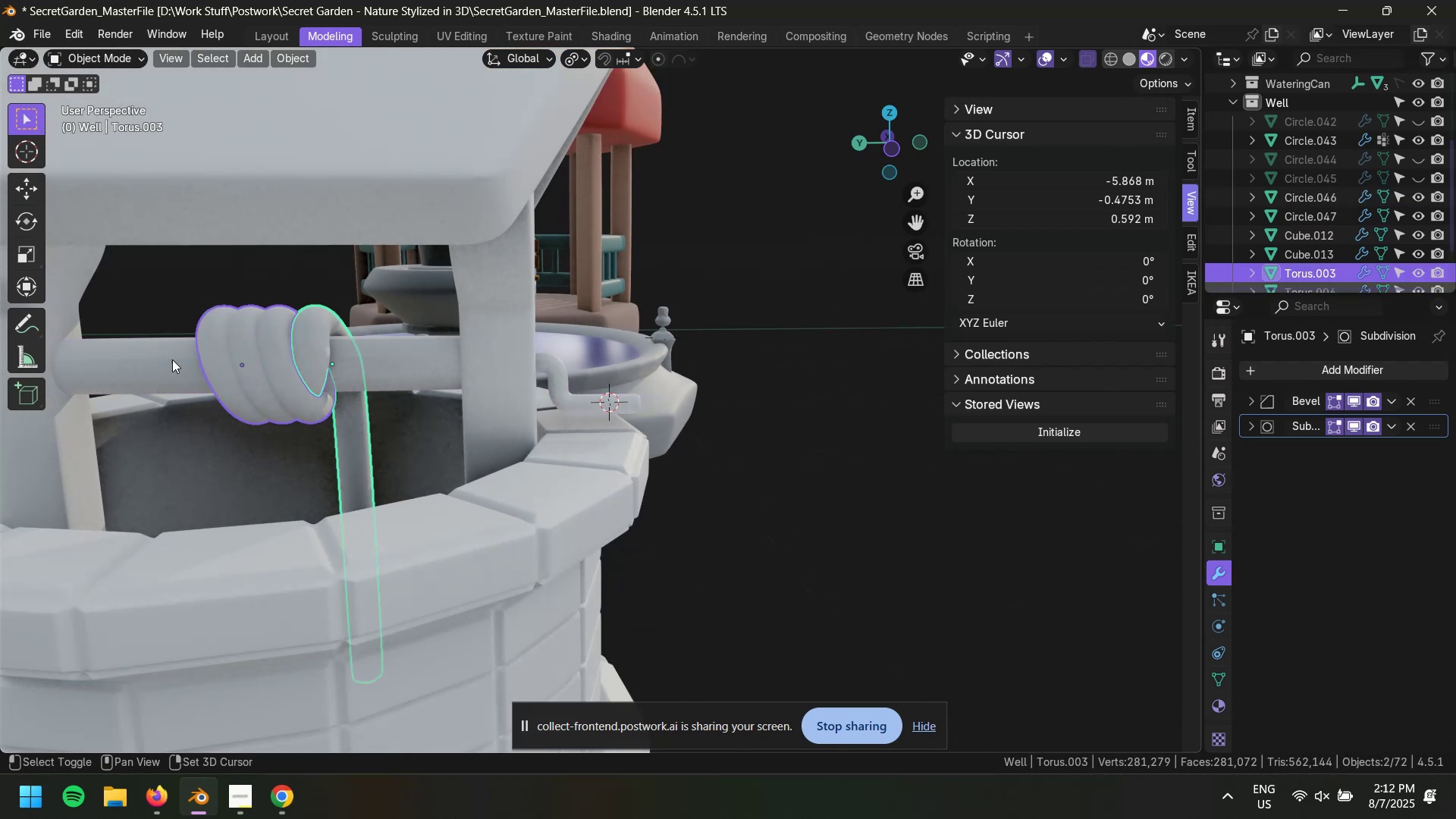 
left_click([155, 359])
 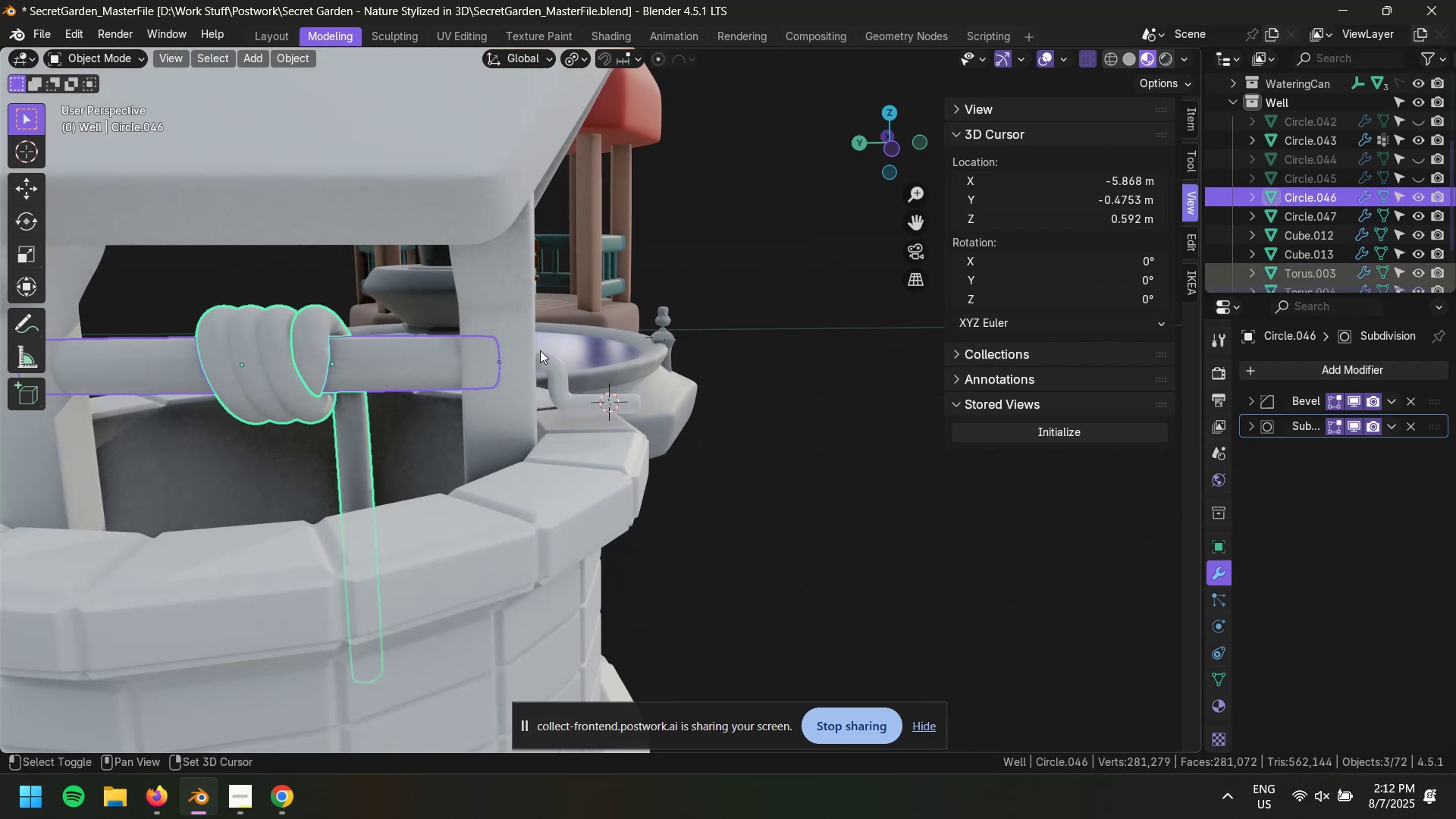 
key(Shift+ShiftLeft)
 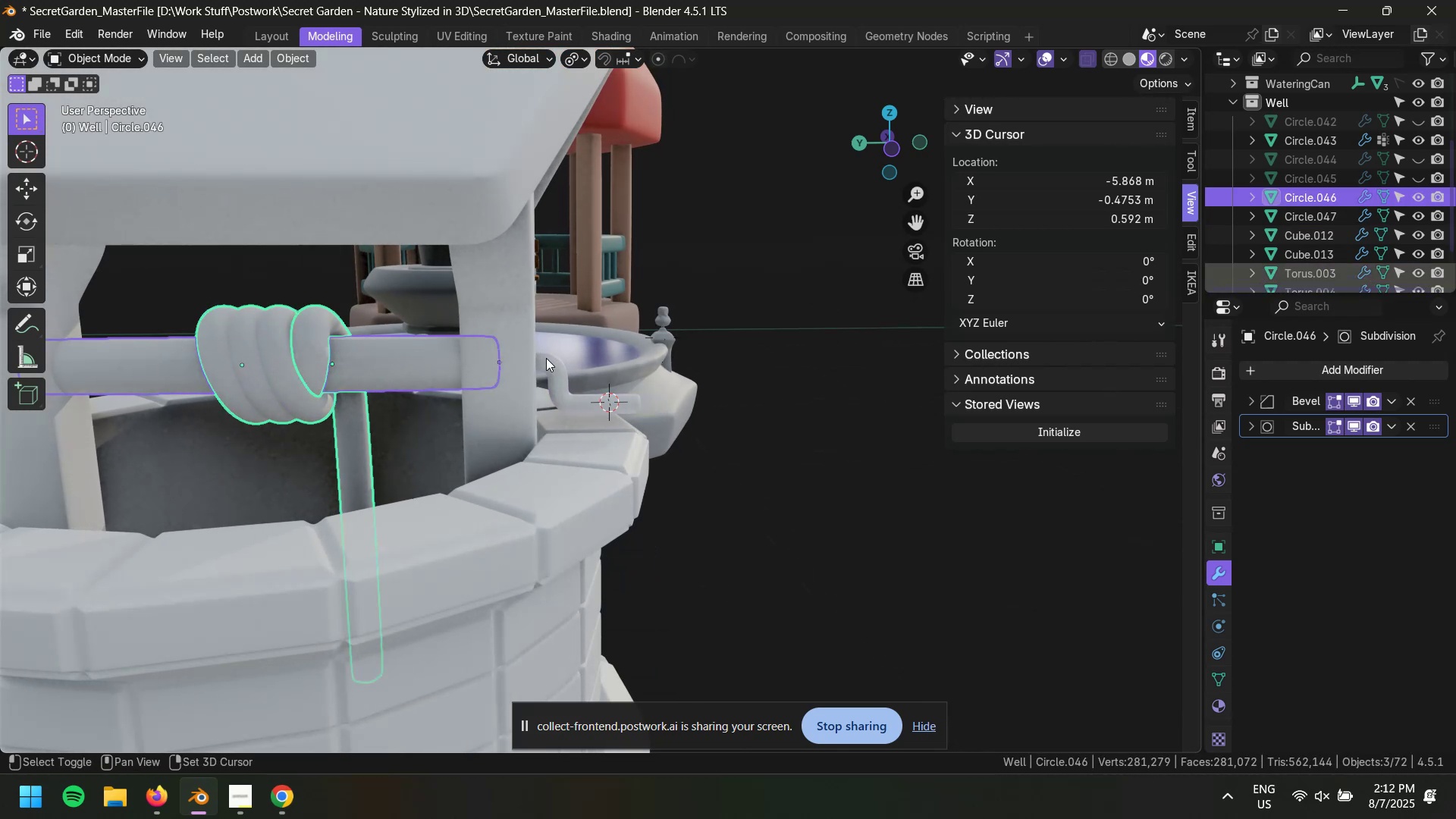 
left_click([546, 358])
 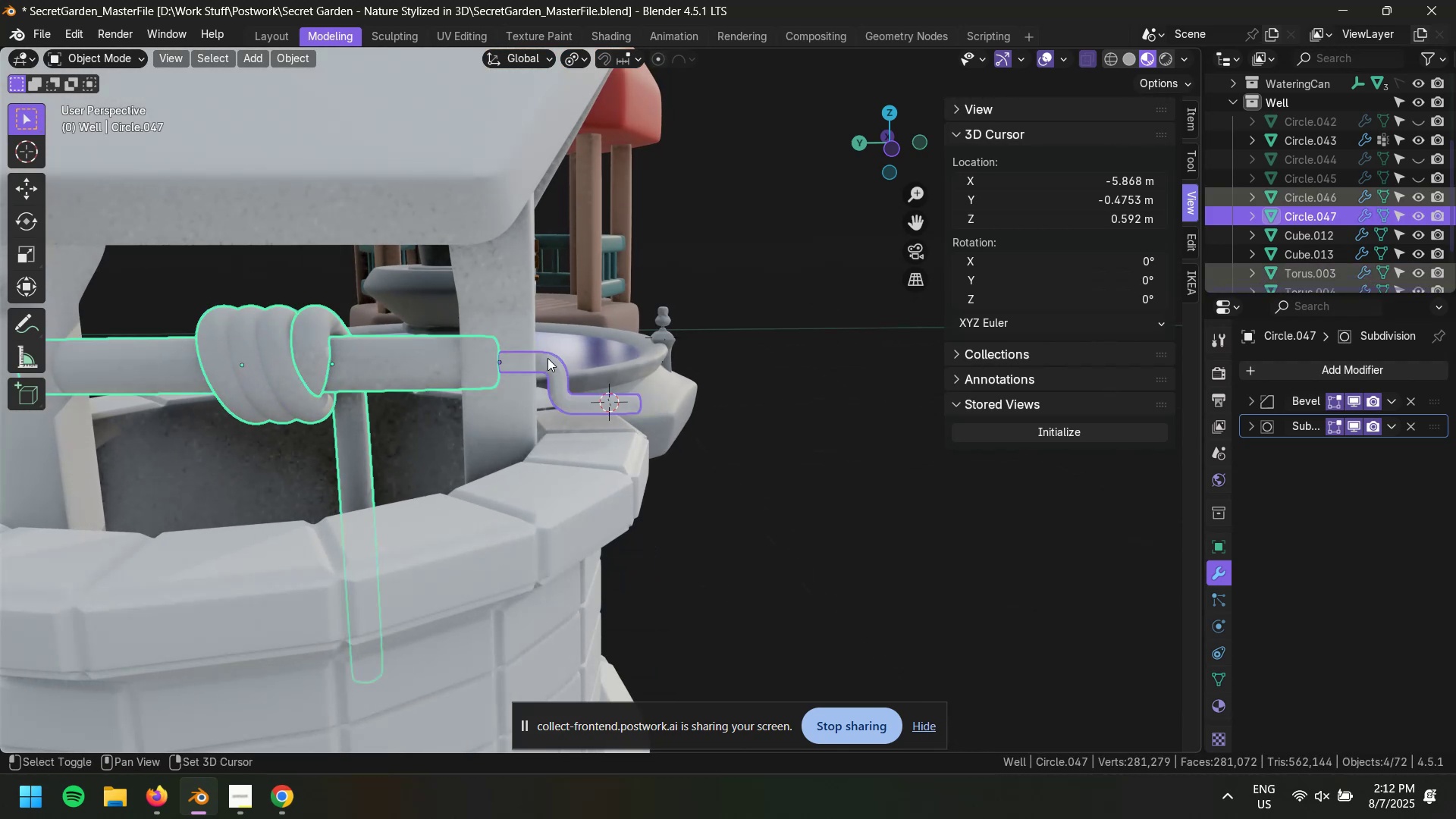 
type(gz)
 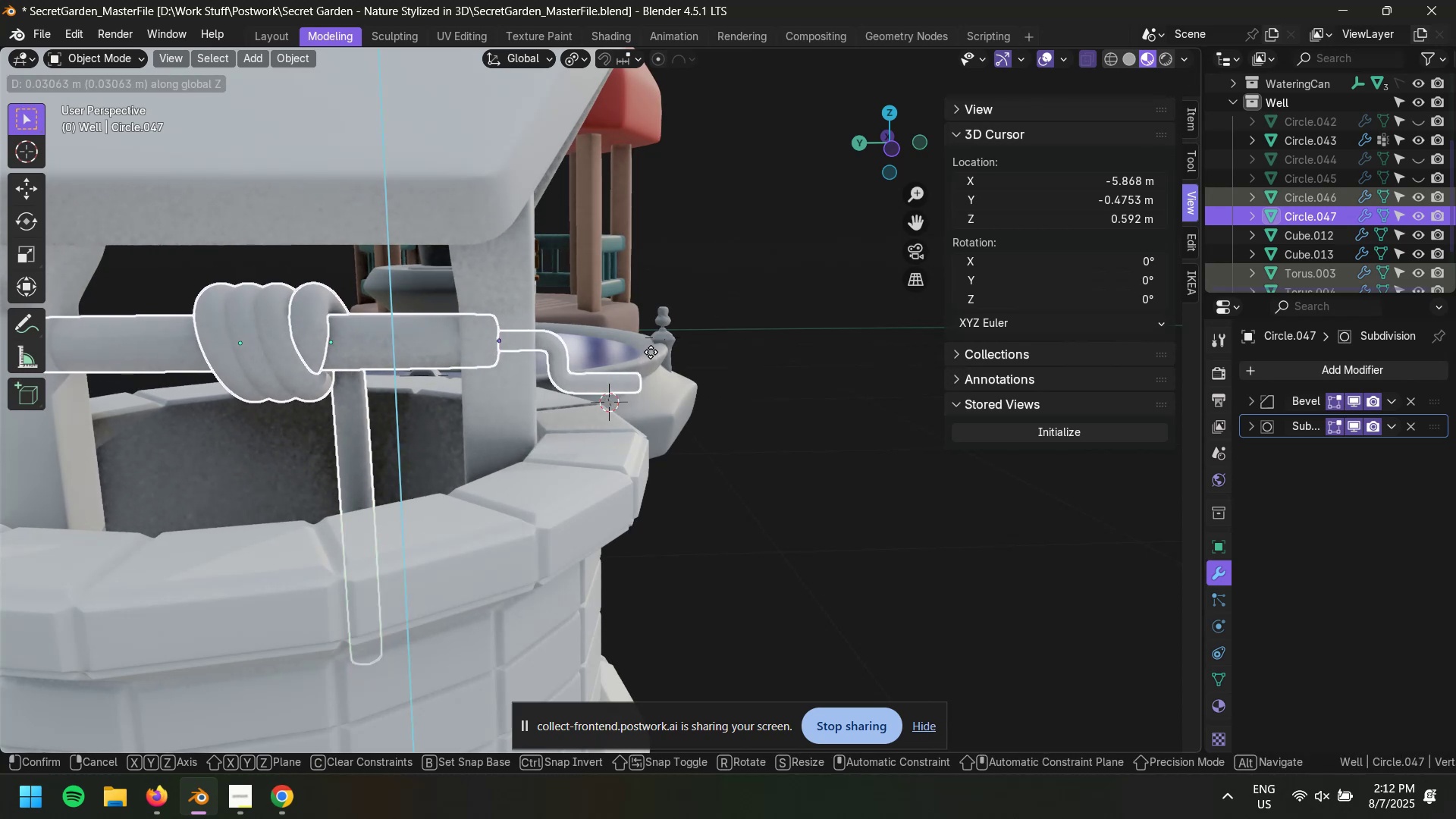 
left_click([651, 350])
 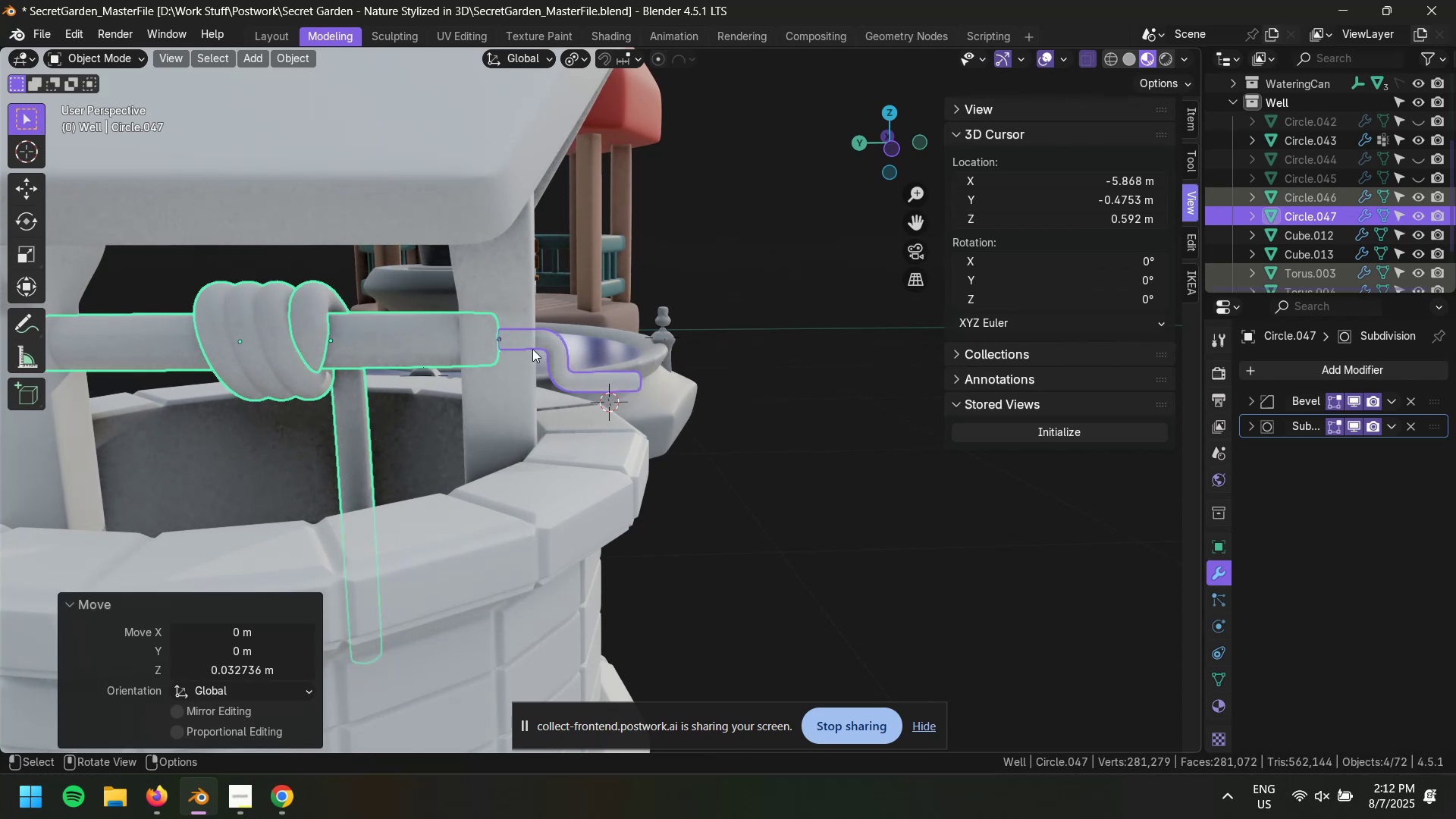 
scroll: coordinate [424, 326], scroll_direction: down, amount: 5.0
 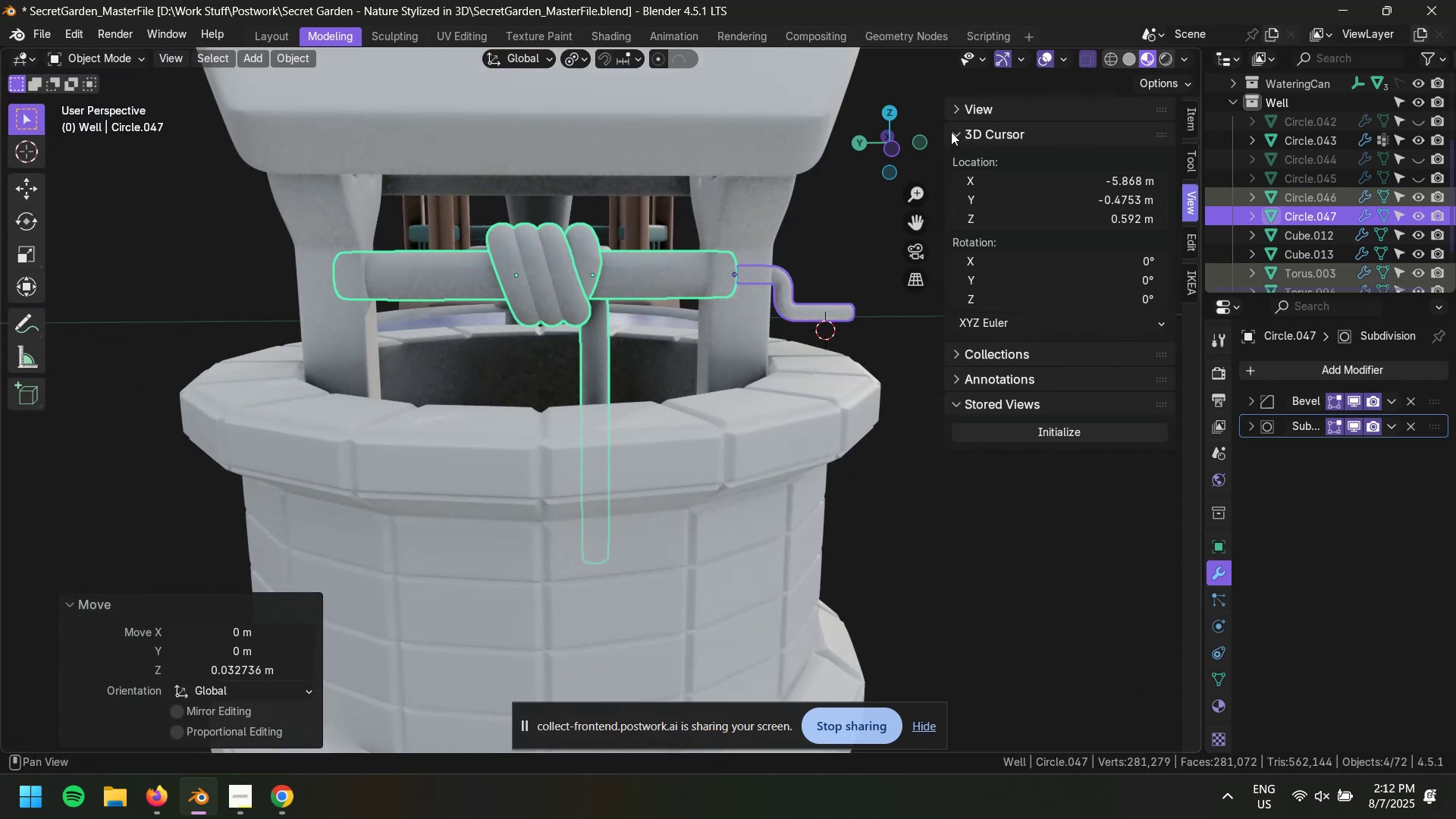 
left_click([897, 143])
 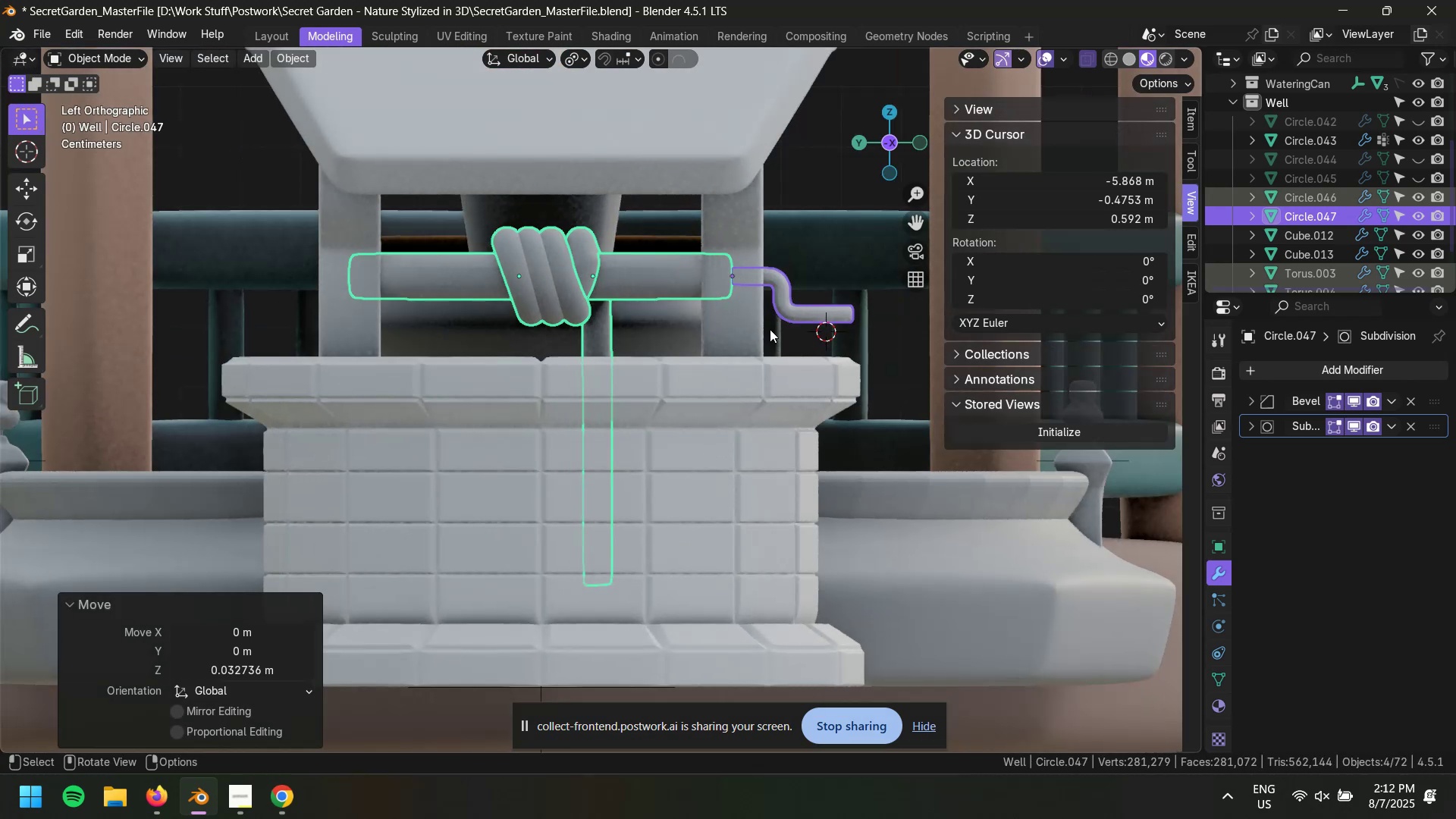 
scroll: coordinate [764, 338], scroll_direction: down, amount: 3.0
 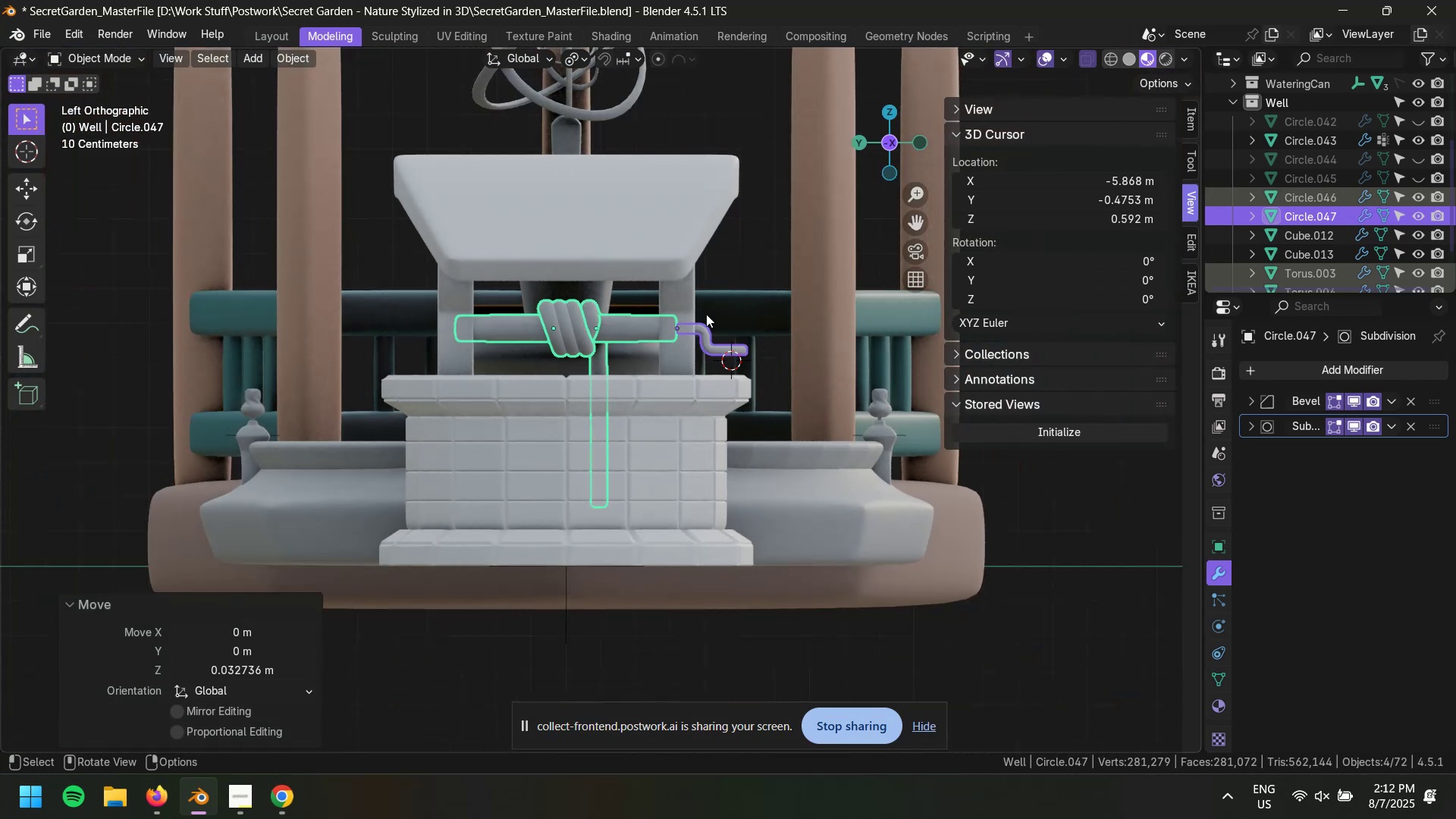 
hold_key(key=ShiftLeft, duration=0.36)
 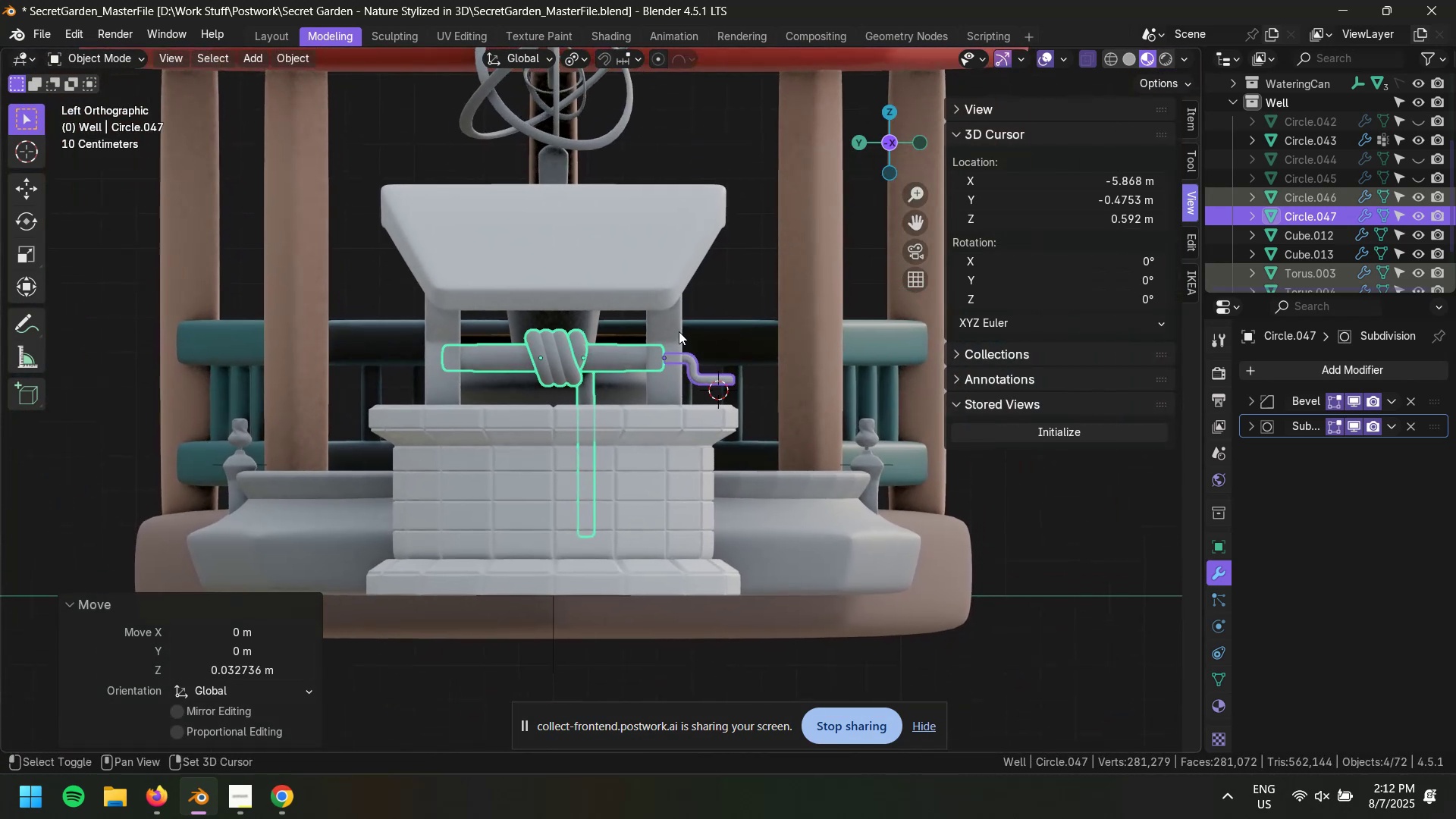 
type(gz)
 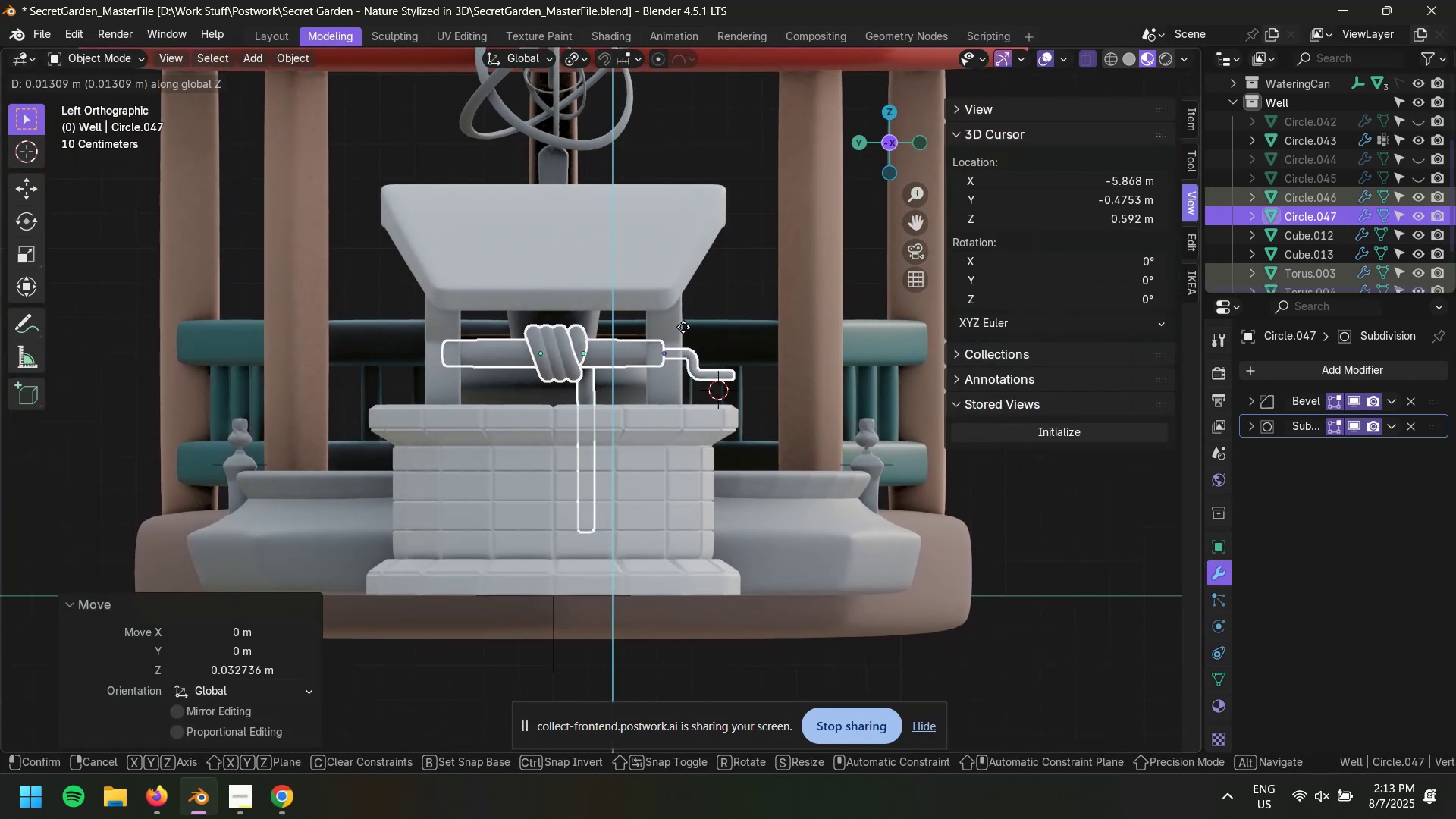 
left_click([683, 327])
 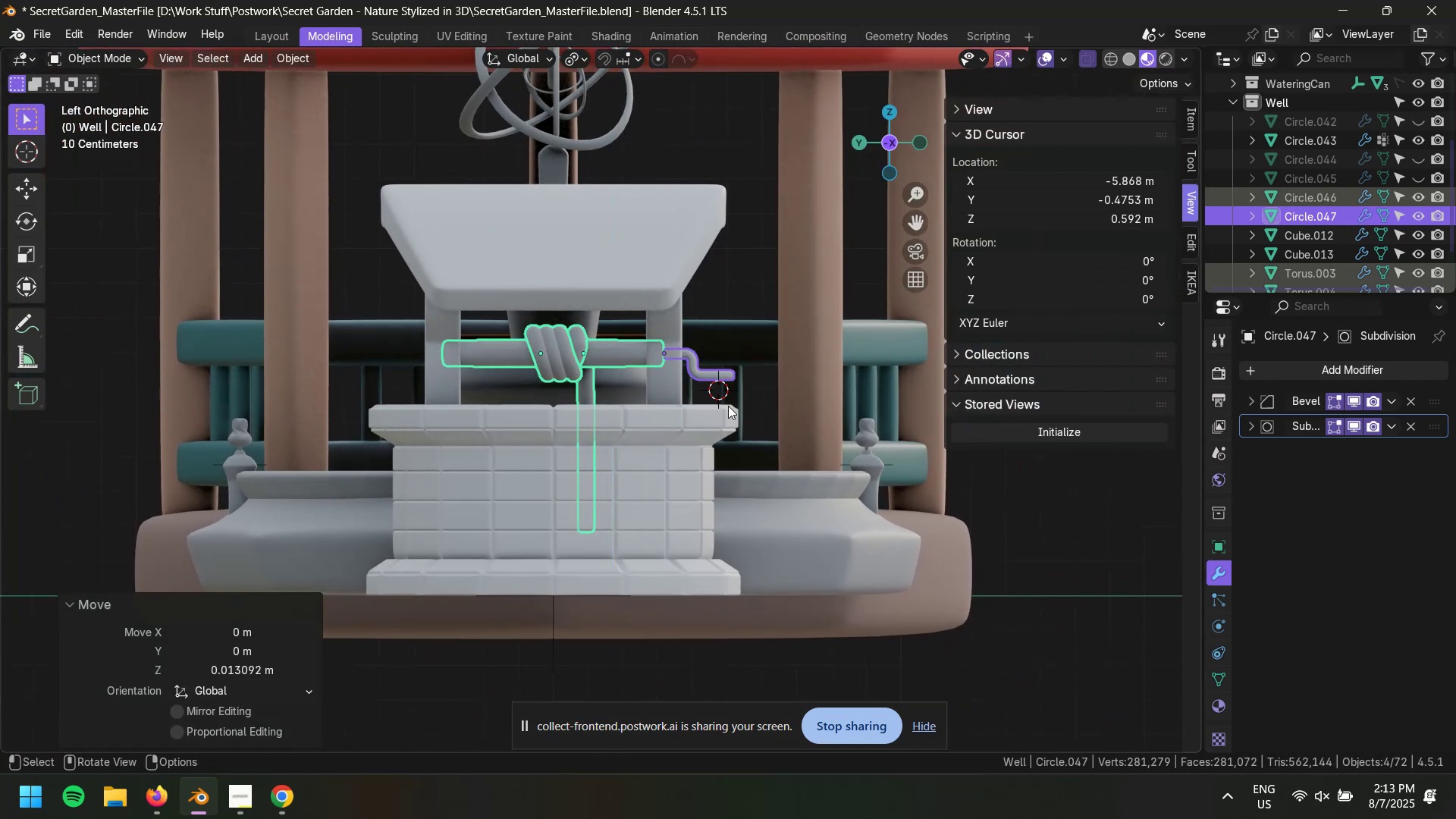 
scroll: coordinate [726, 403], scroll_direction: up, amount: 5.0
 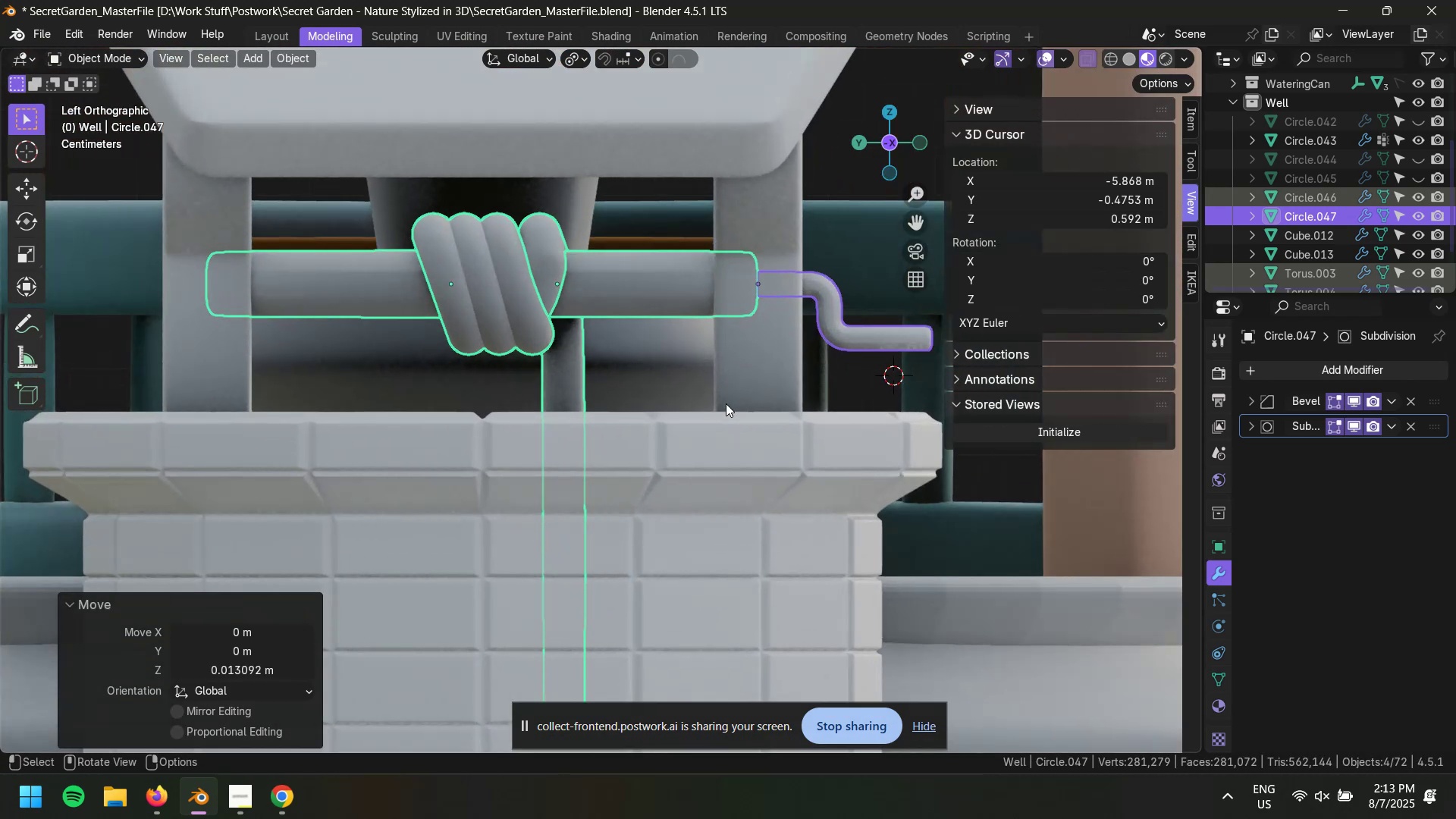 
hold_key(key=ShiftLeft, duration=0.51)
 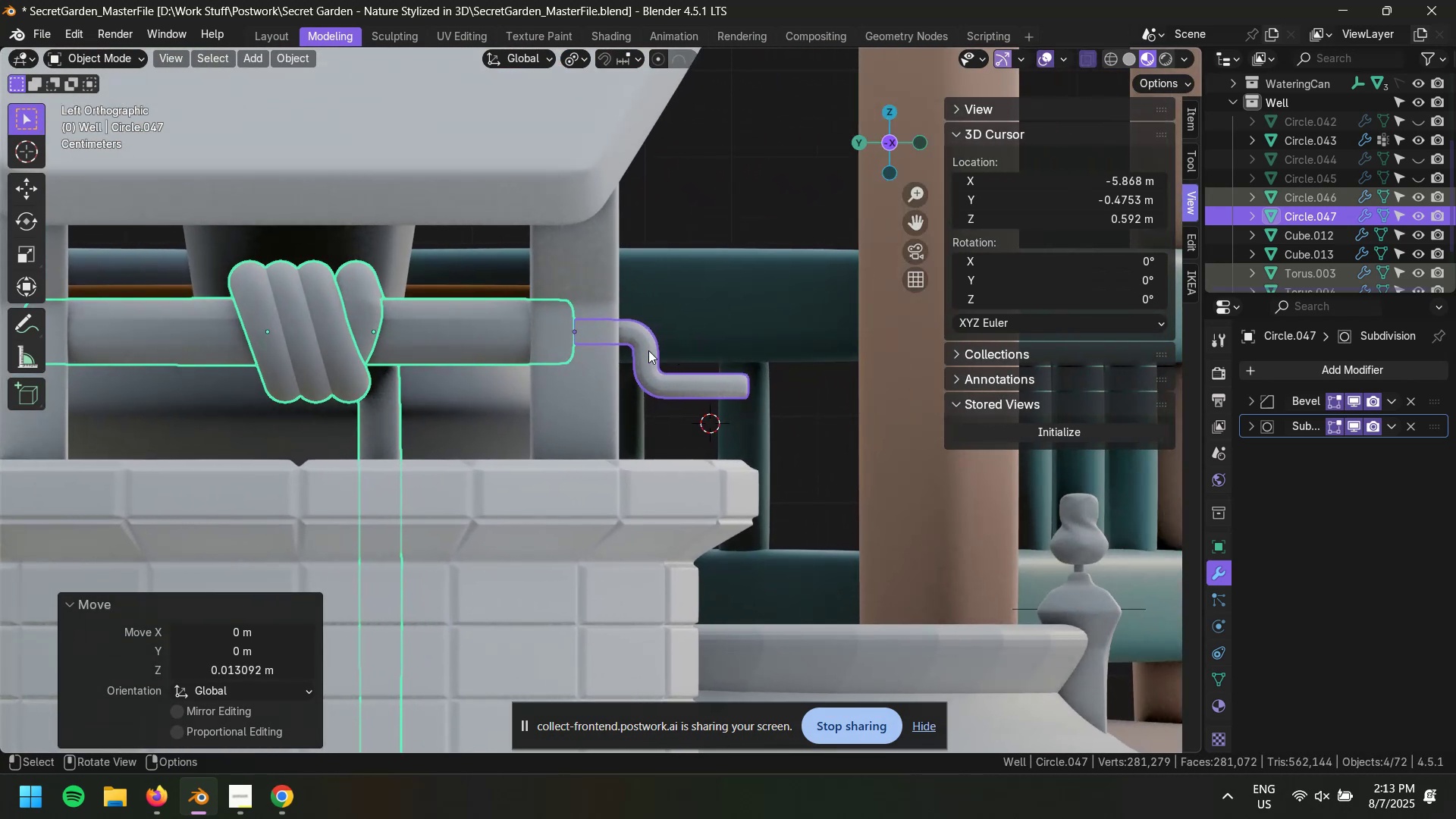 
left_click([644, 352])
 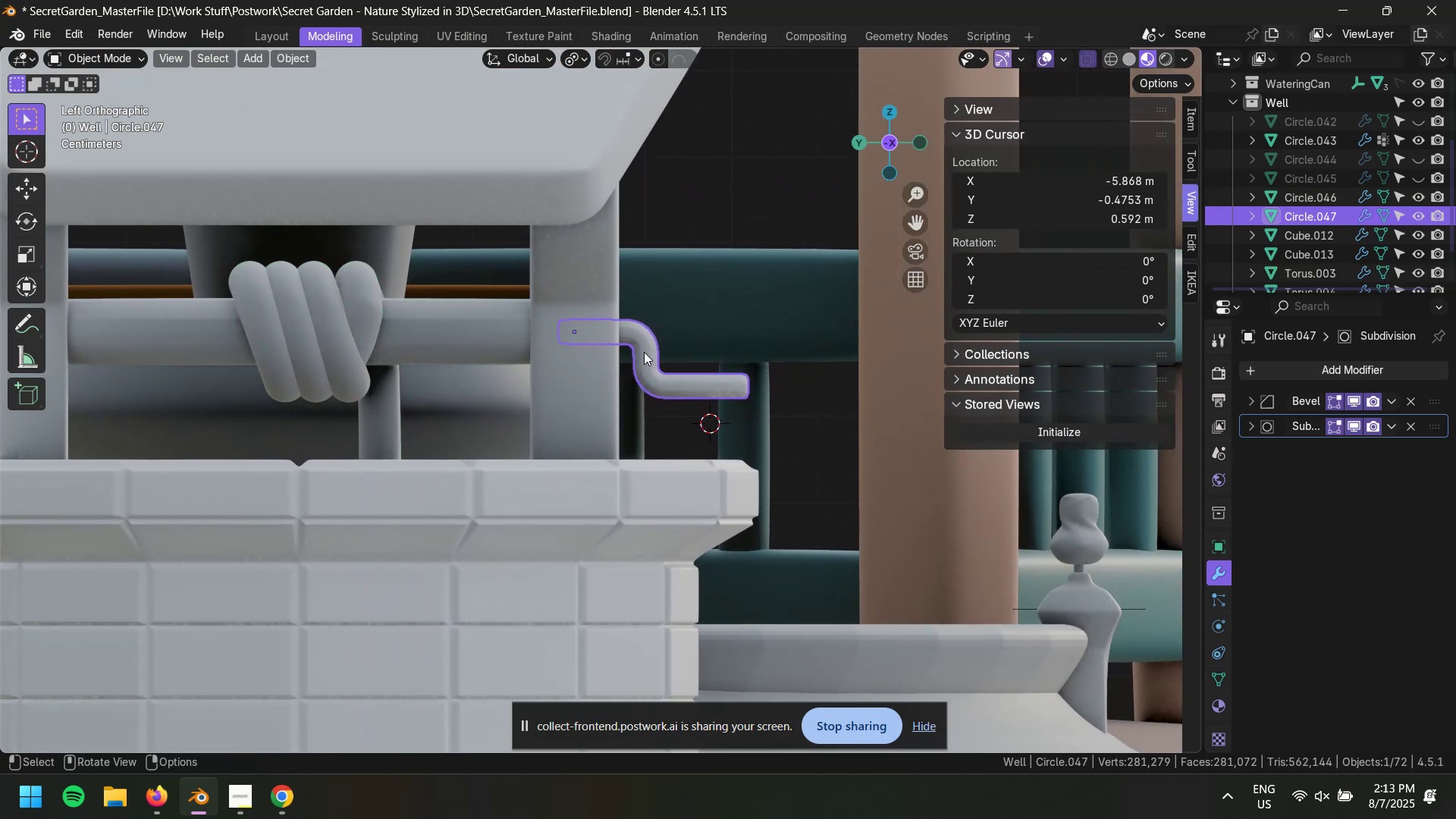 
key(Tab)
type(1gxy)
 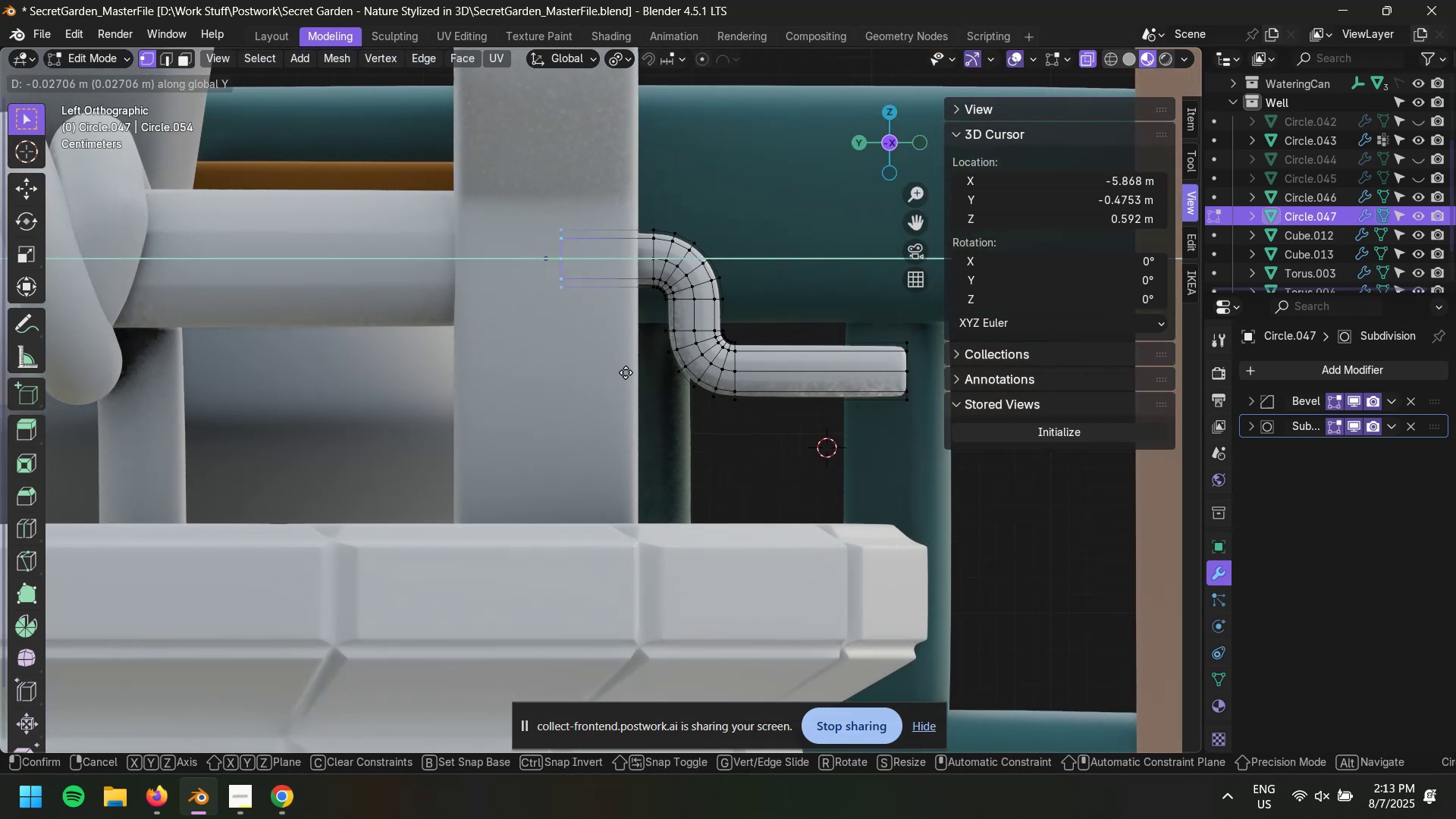 
scroll: coordinate [713, 374], scroll_direction: up, amount: 4.0
 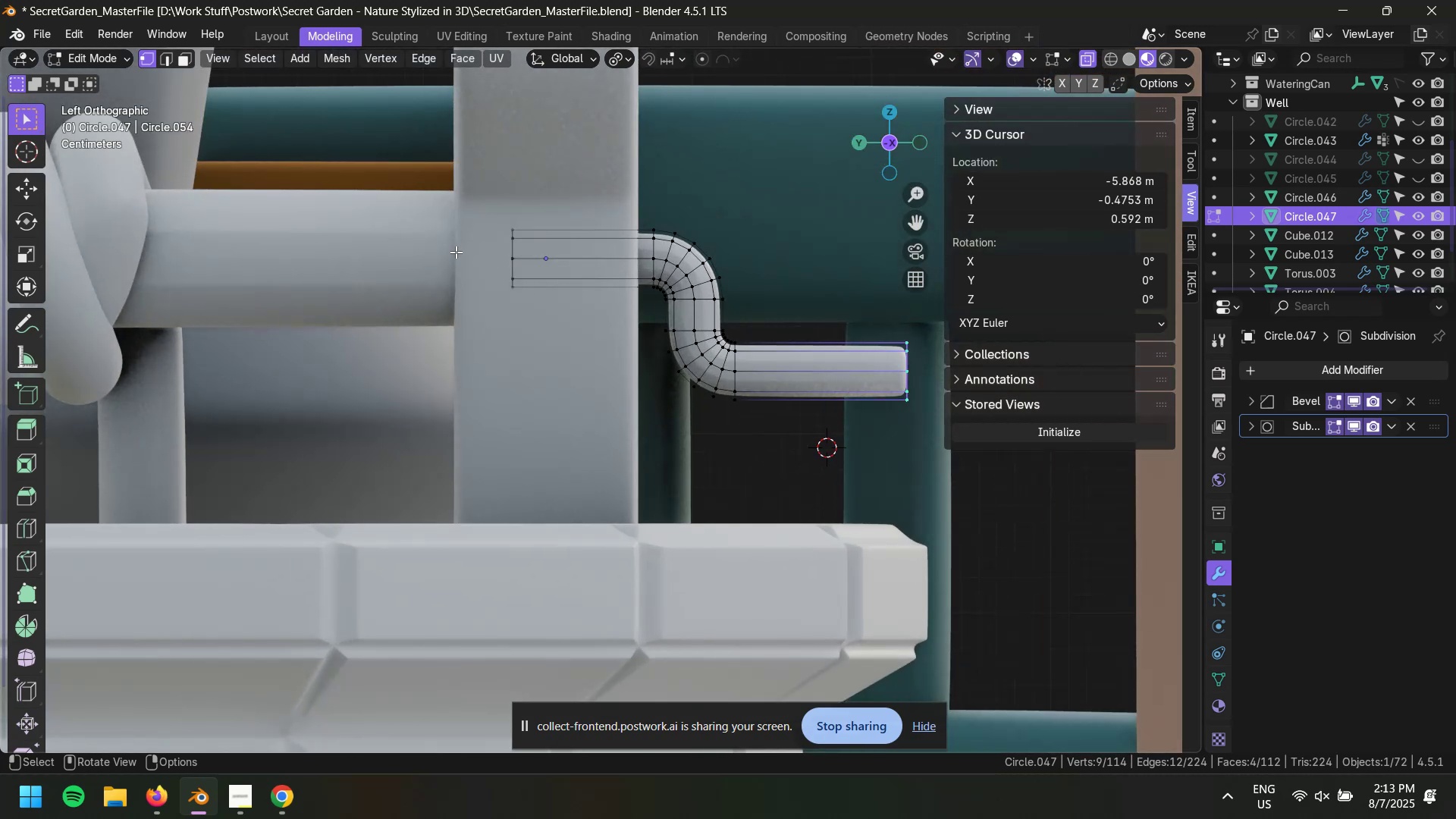 
left_click_drag(start_coordinate=[461, 203], to_coordinate=[572, 381])
 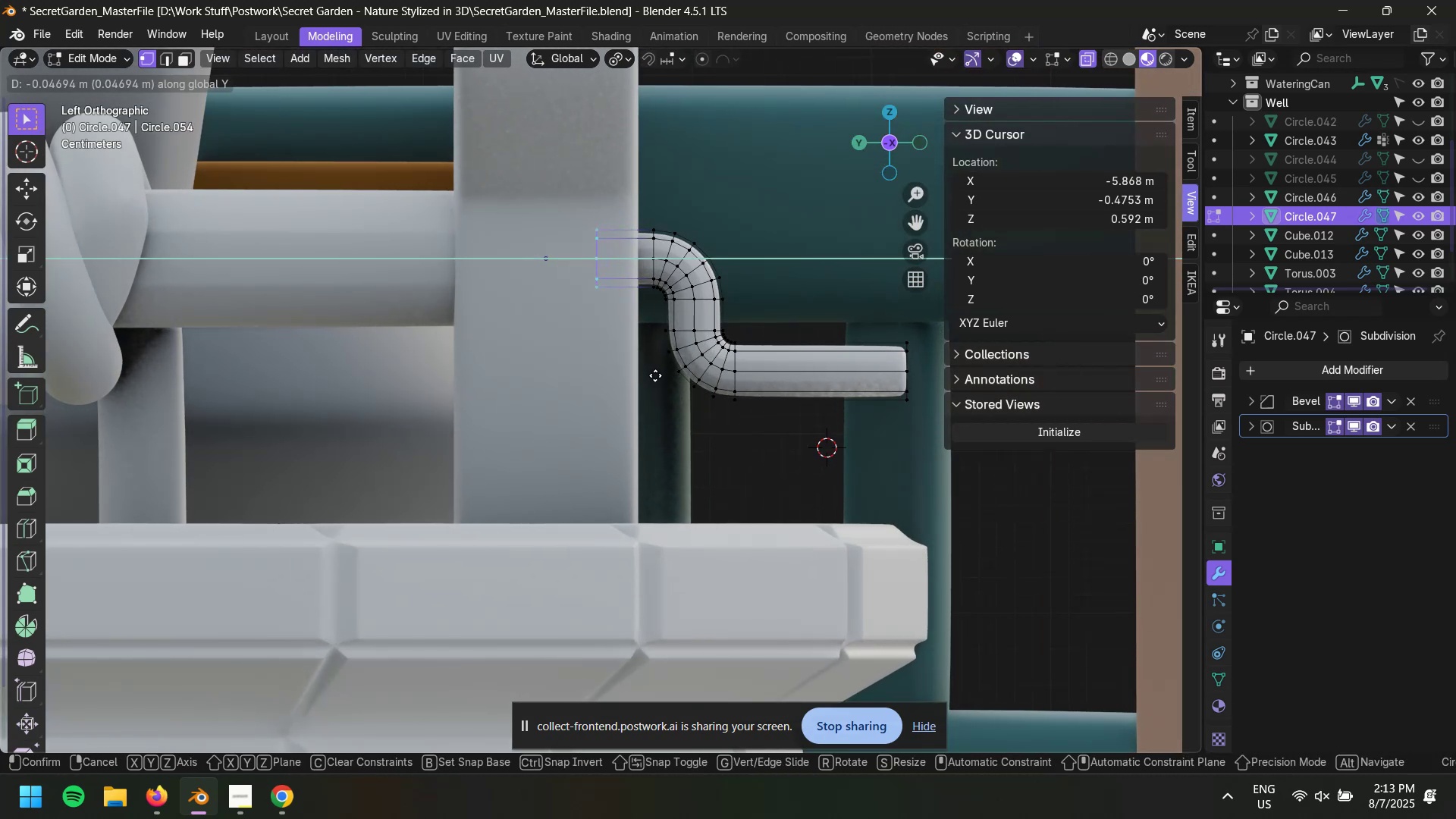 
left_click([664, 375])
 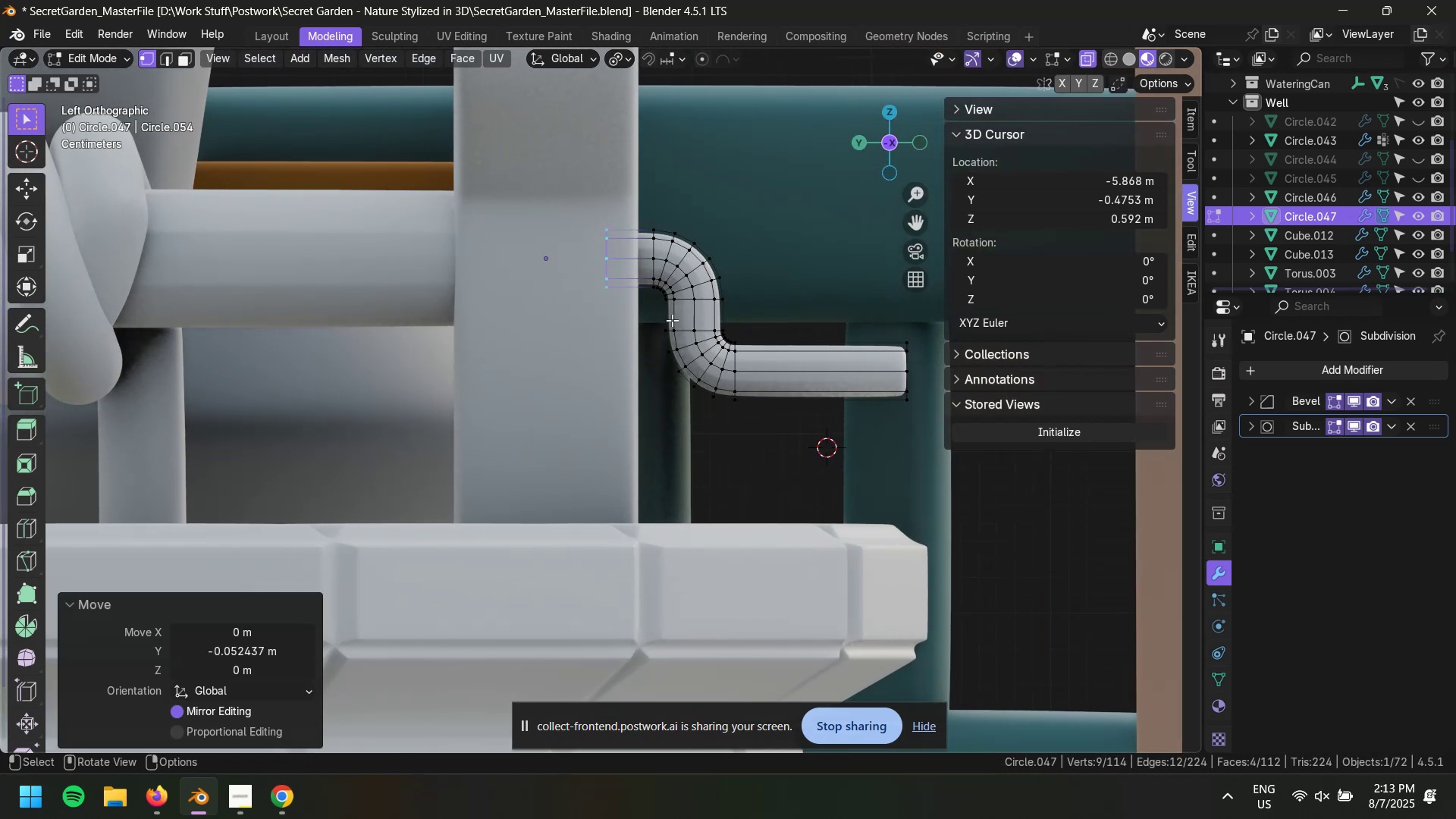 
left_click_drag(start_coordinate=[651, 318], to_coordinate=[944, 446])
 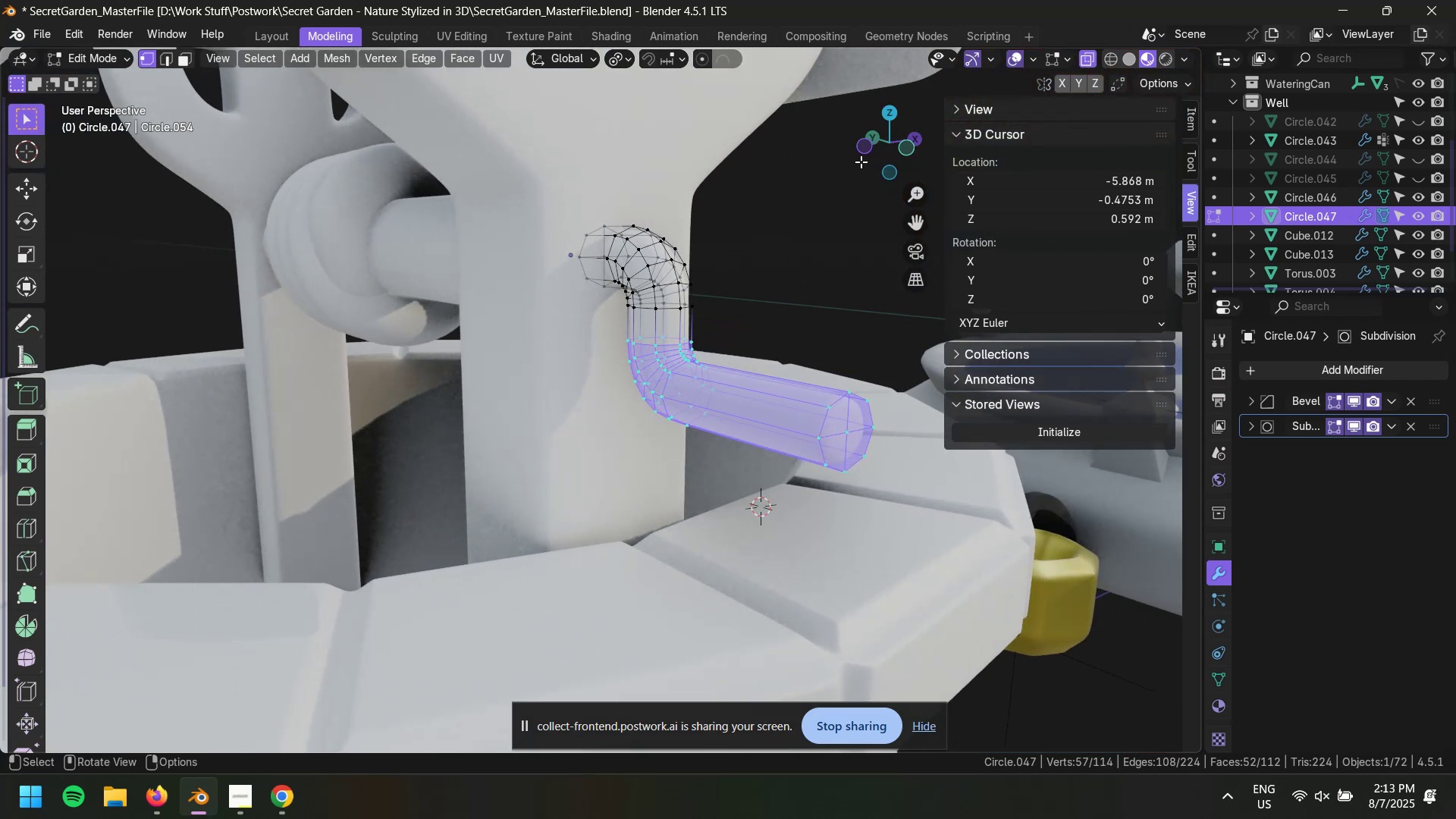 
left_click([870, 155])
 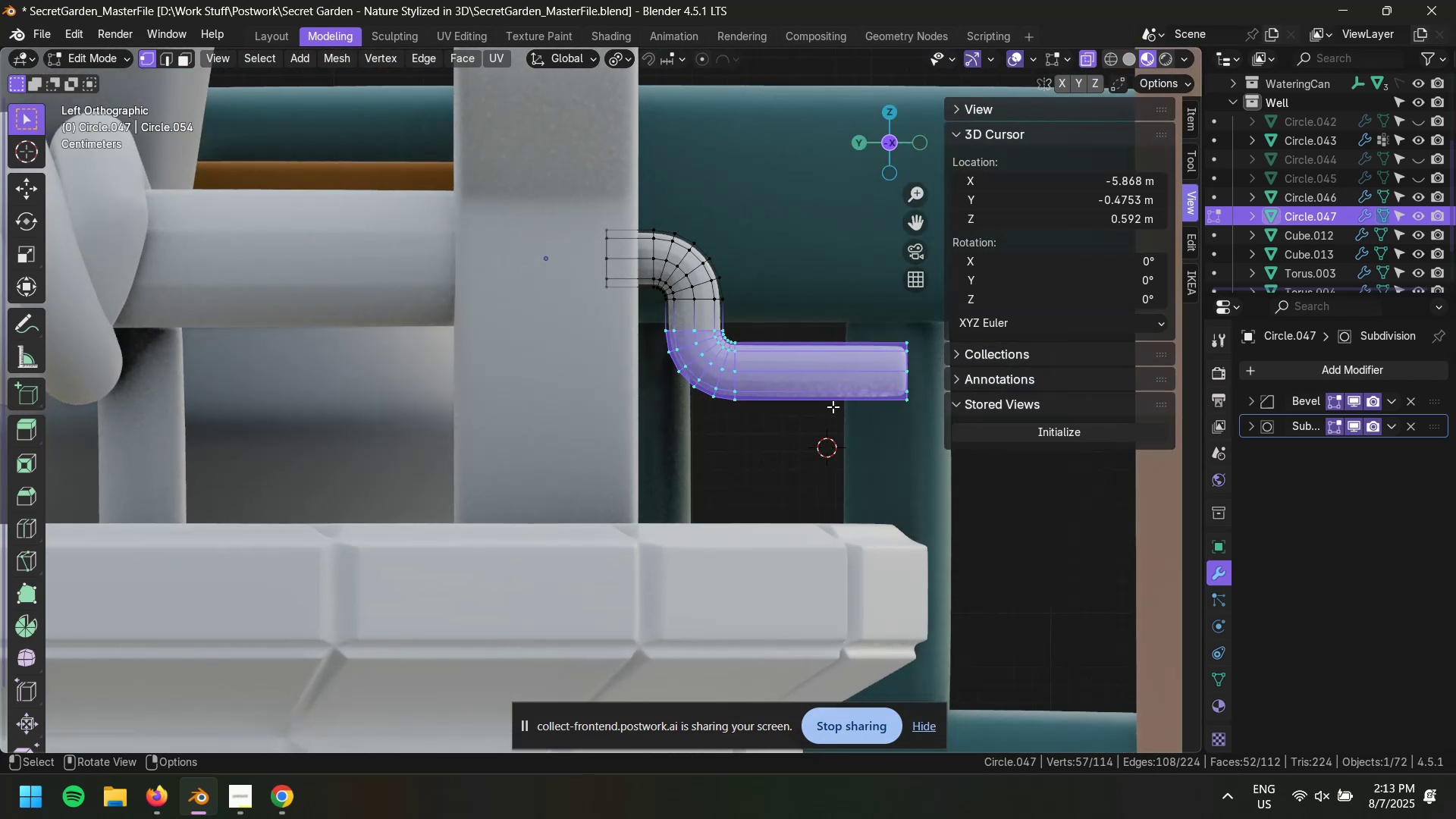 
type(gz)
 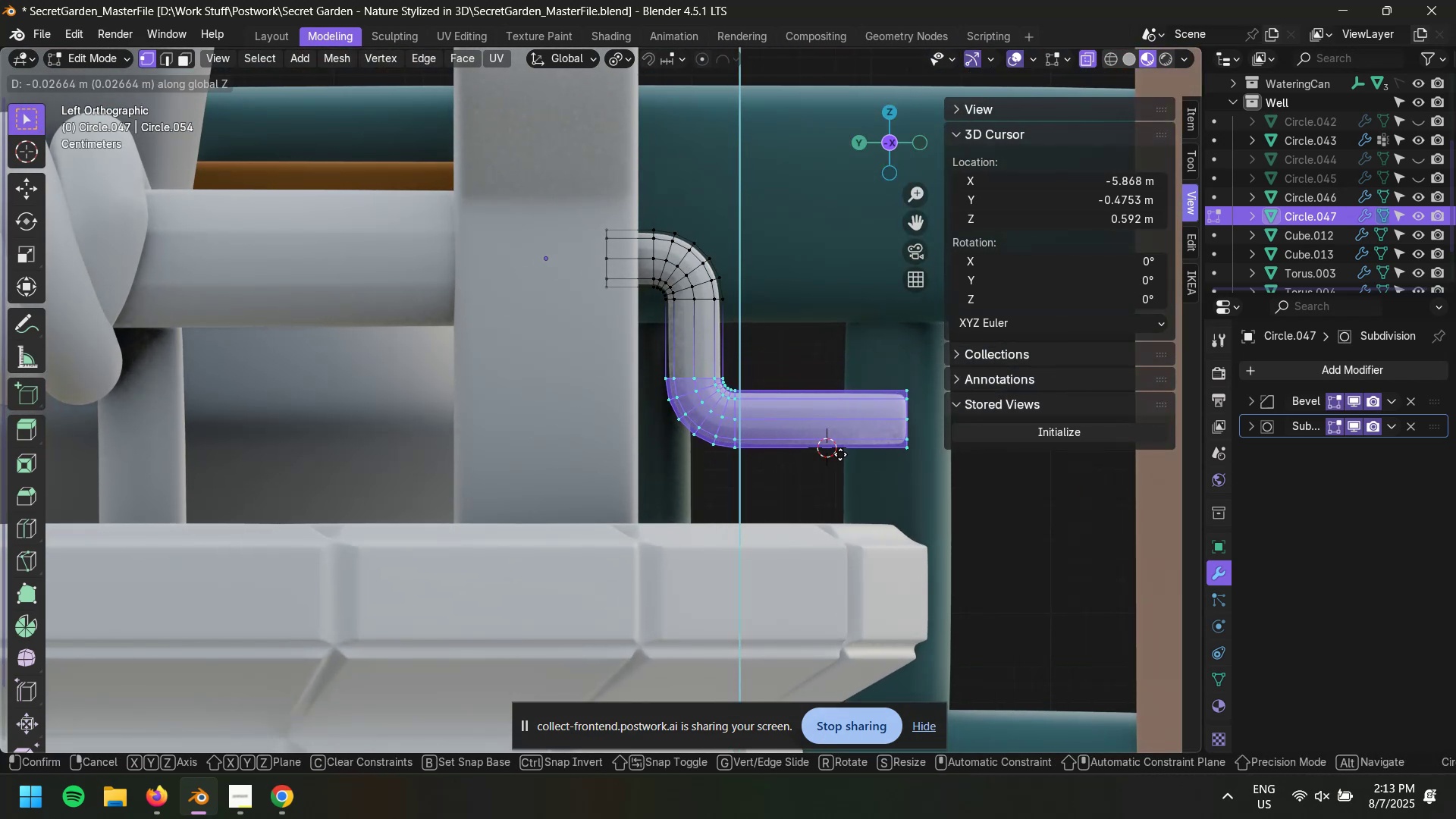 
left_click([839, 456])
 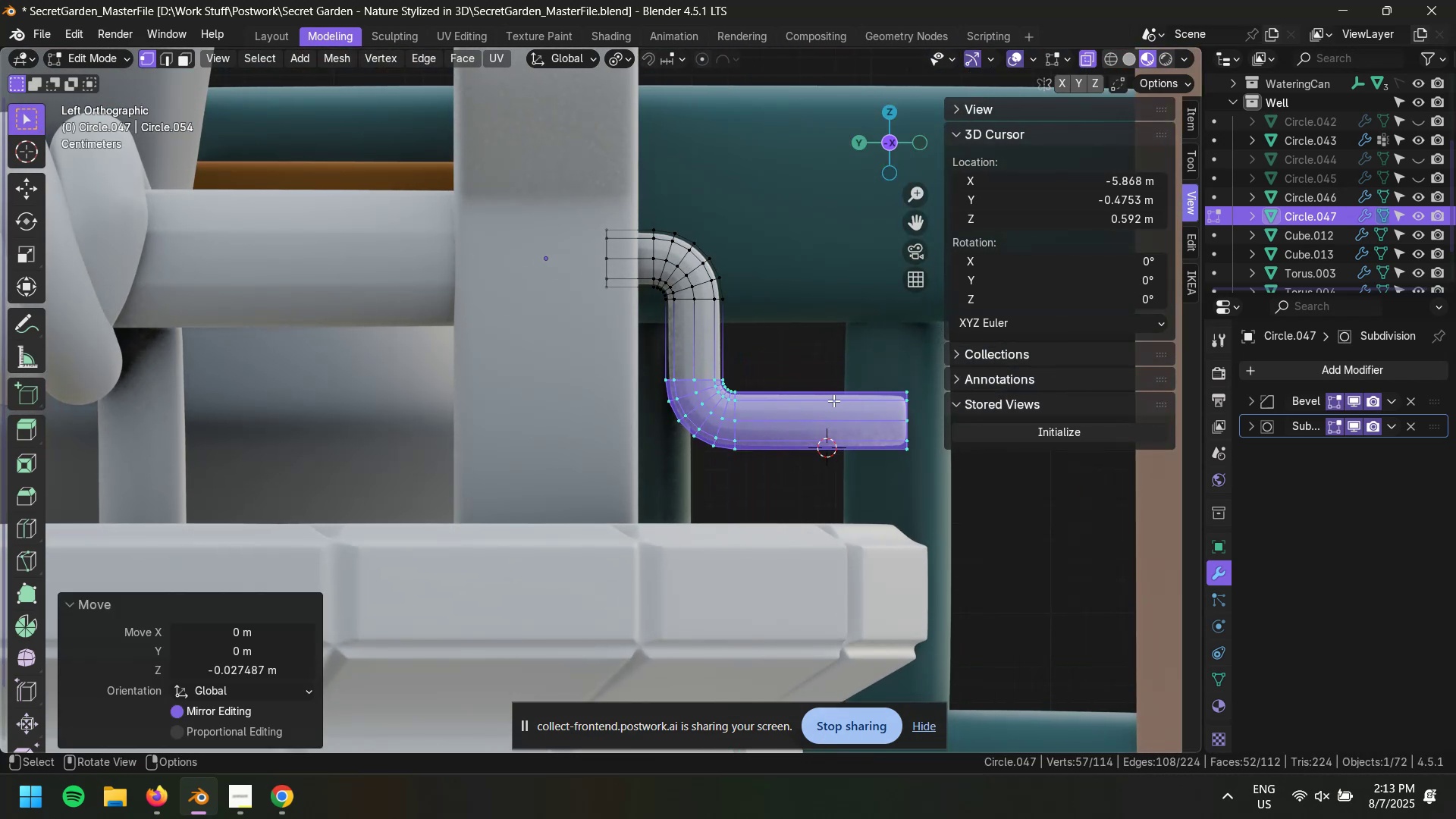 
scroll: coordinate [841, 419], scroll_direction: up, amount: 3.0
 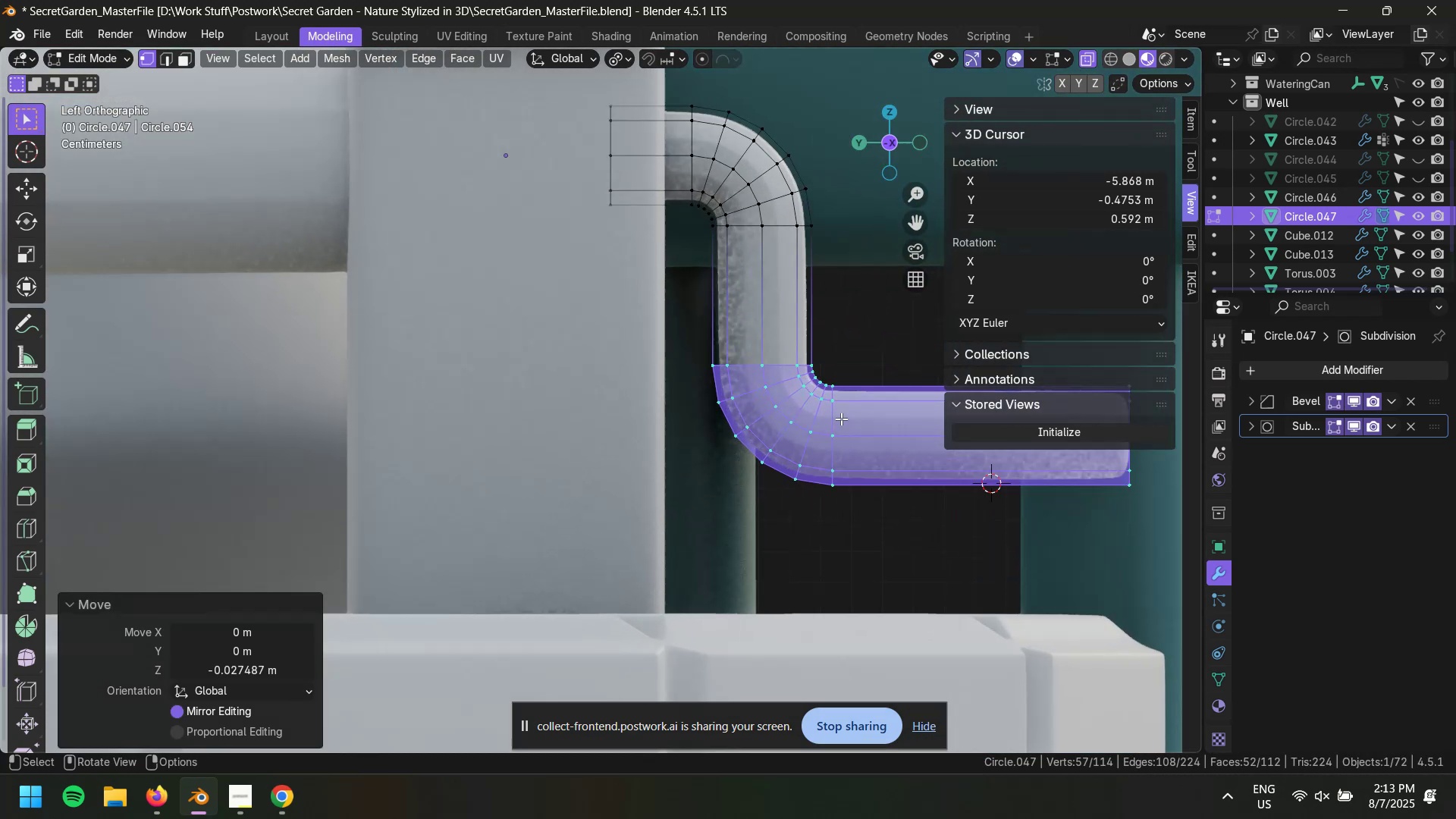 
hold_key(key=ShiftLeft, duration=0.58)
 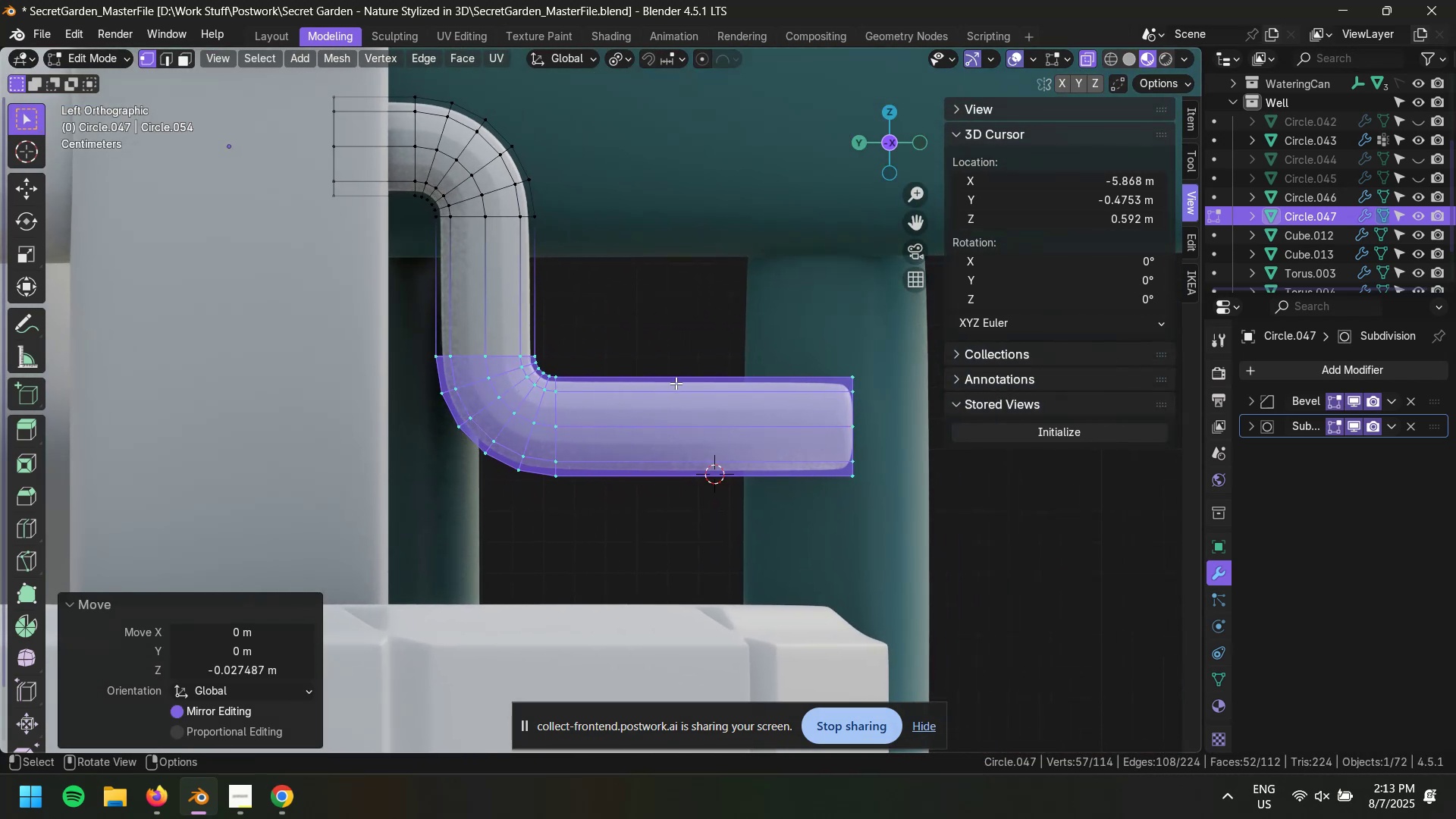 
type(32)
 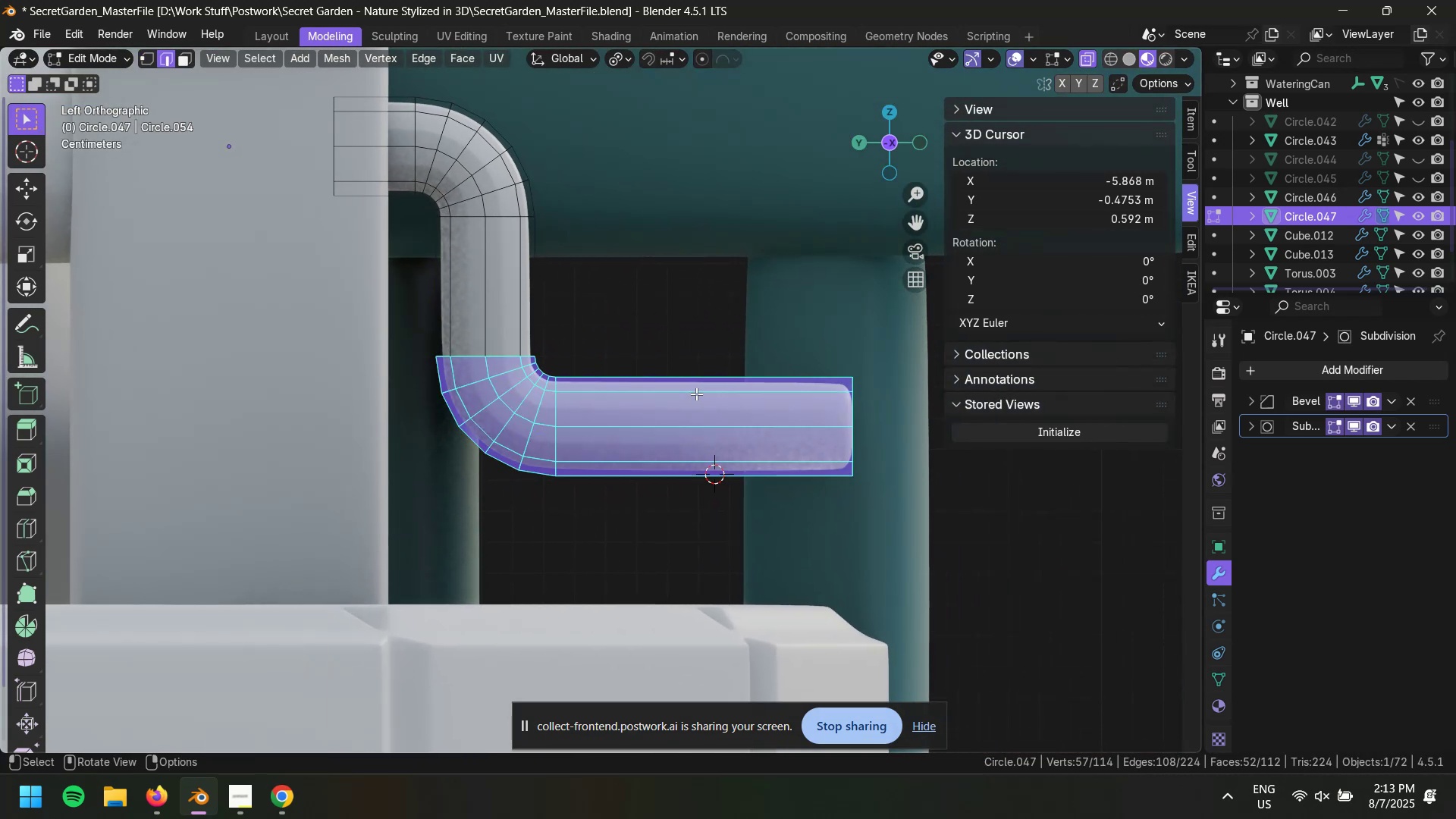 
left_click([697, 392])
 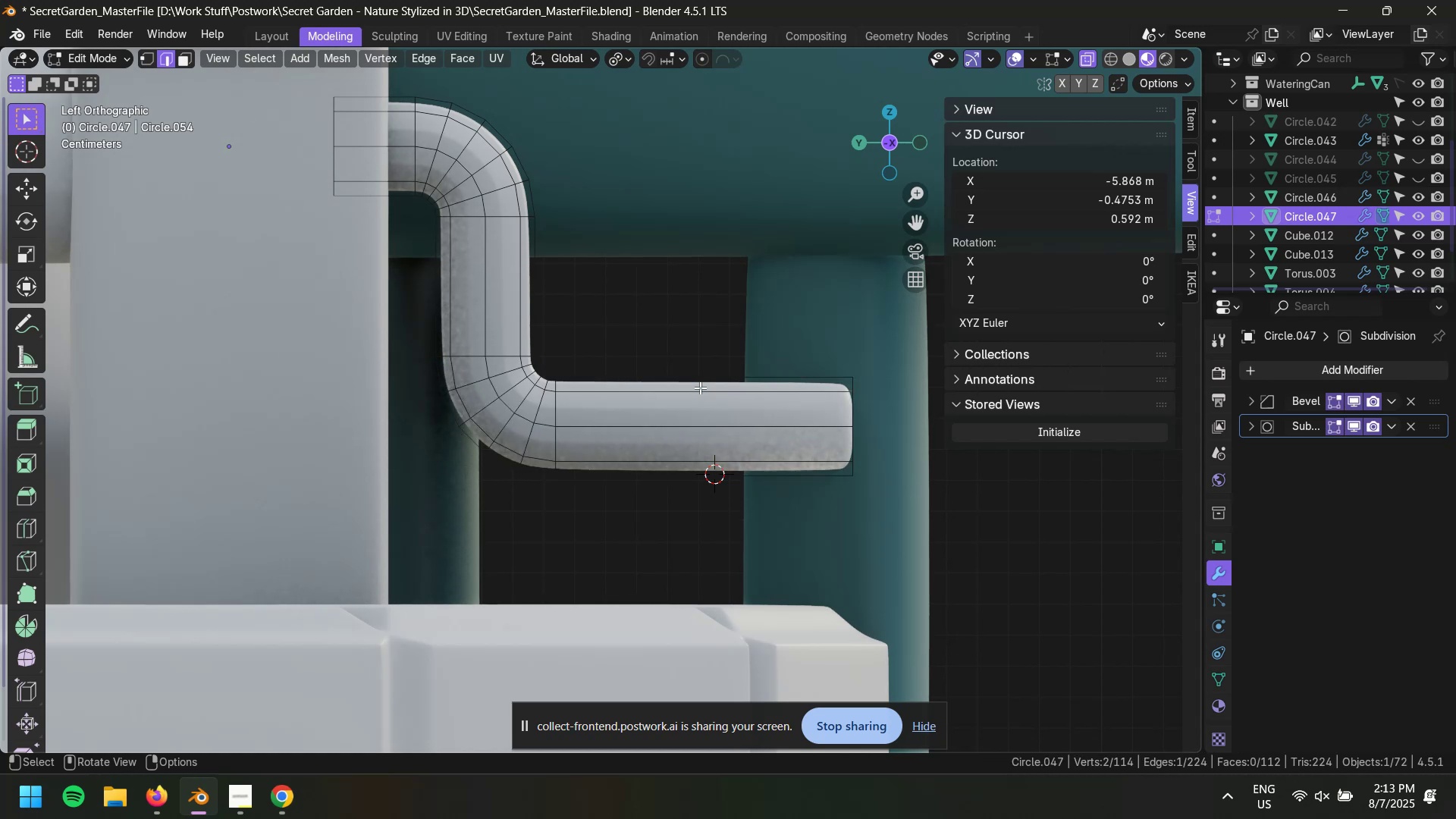 
key(Control+R)
 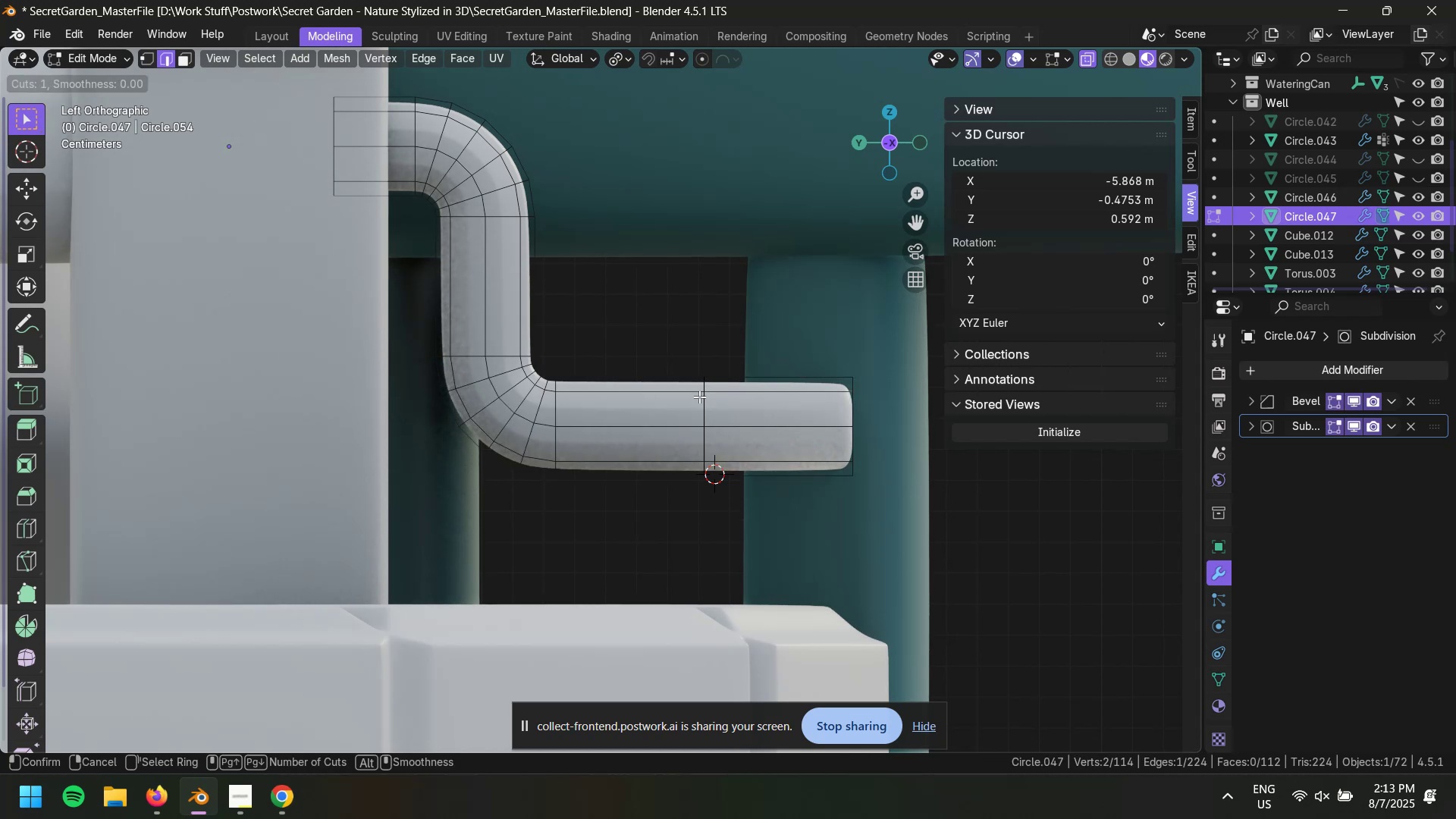 
left_click([699, 397])
 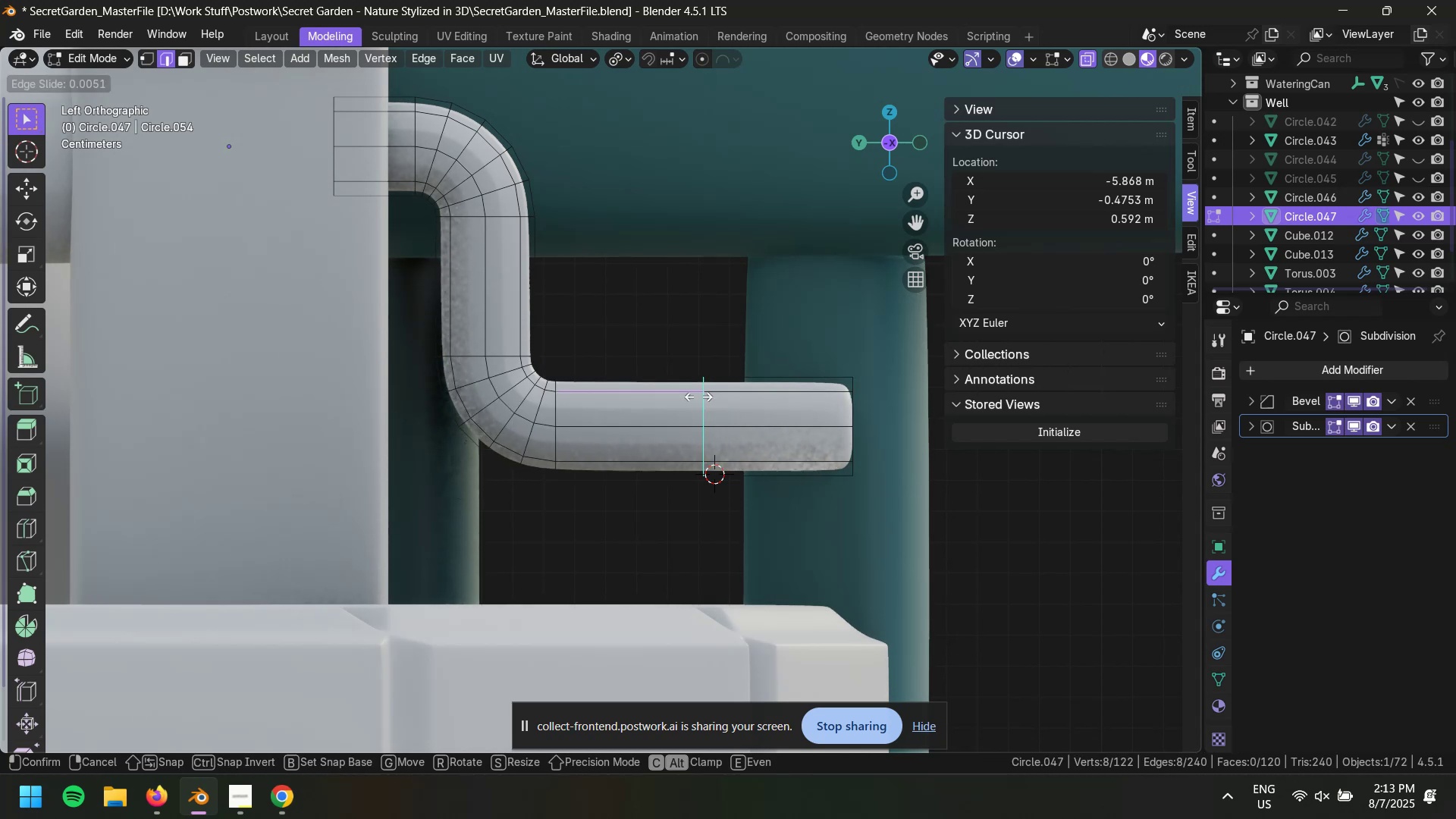 
key(Escape)
 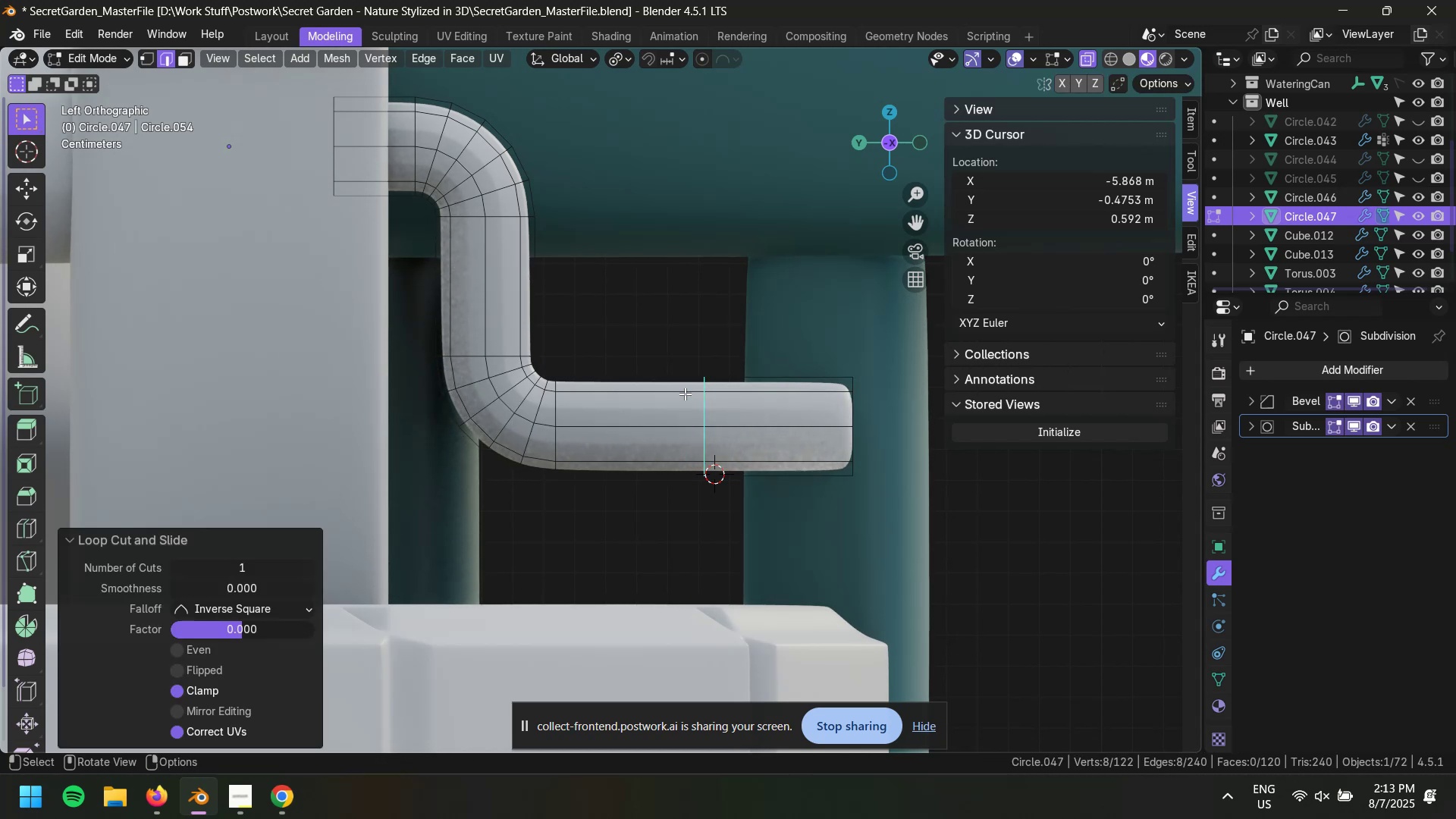 
key(Control+Shift+R)
 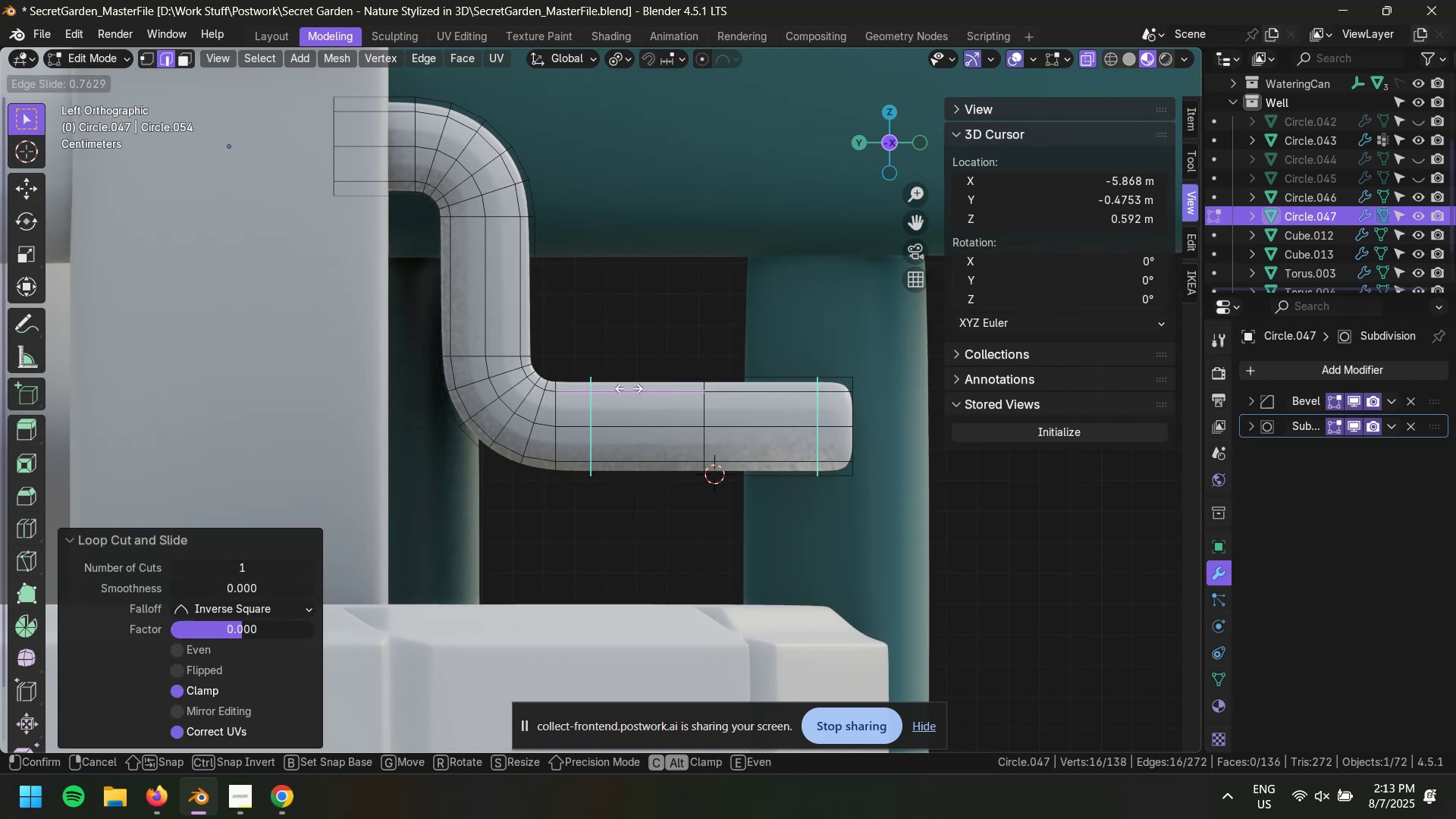 
left_click([627, 387])
 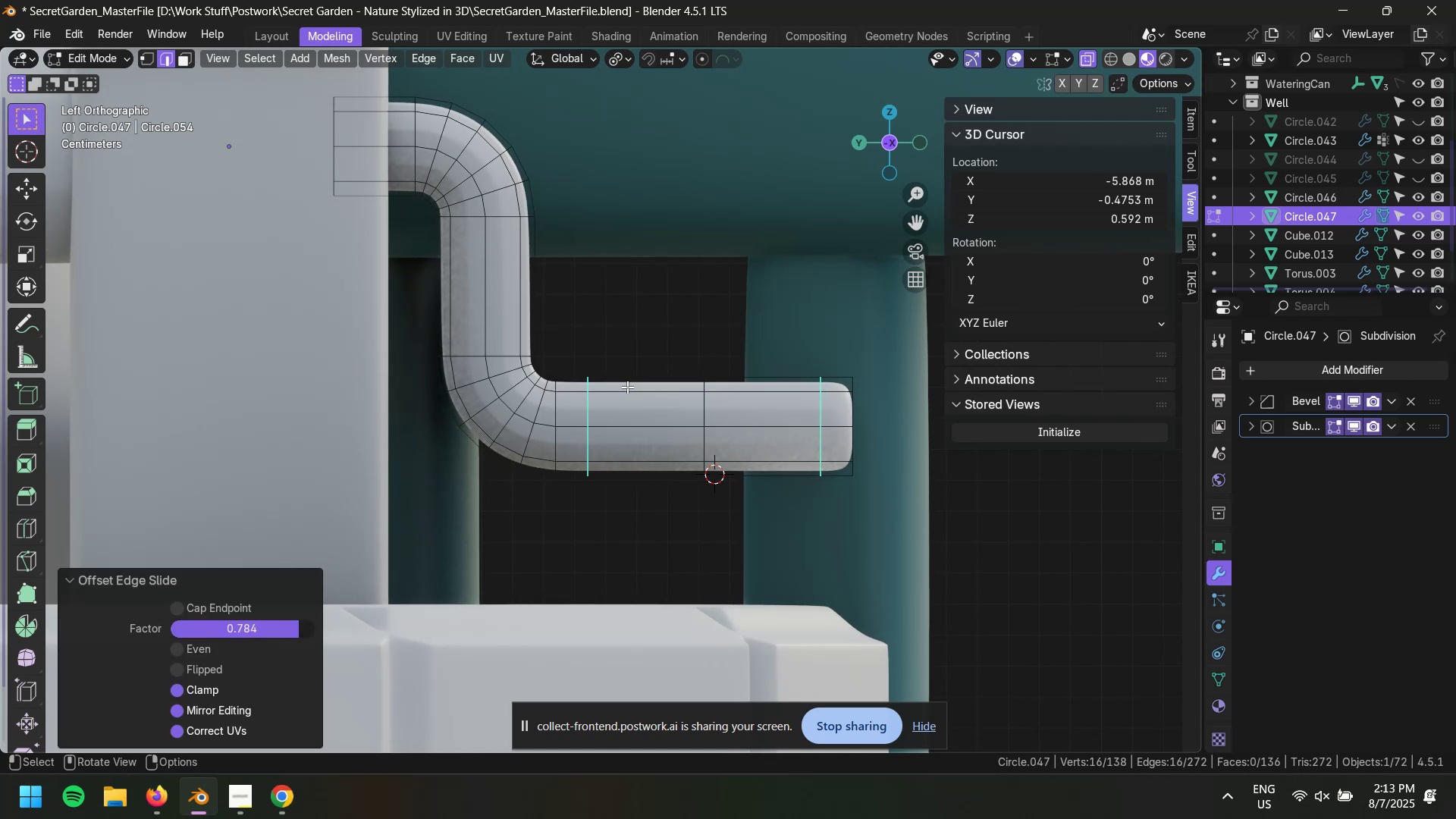 
key(3)
 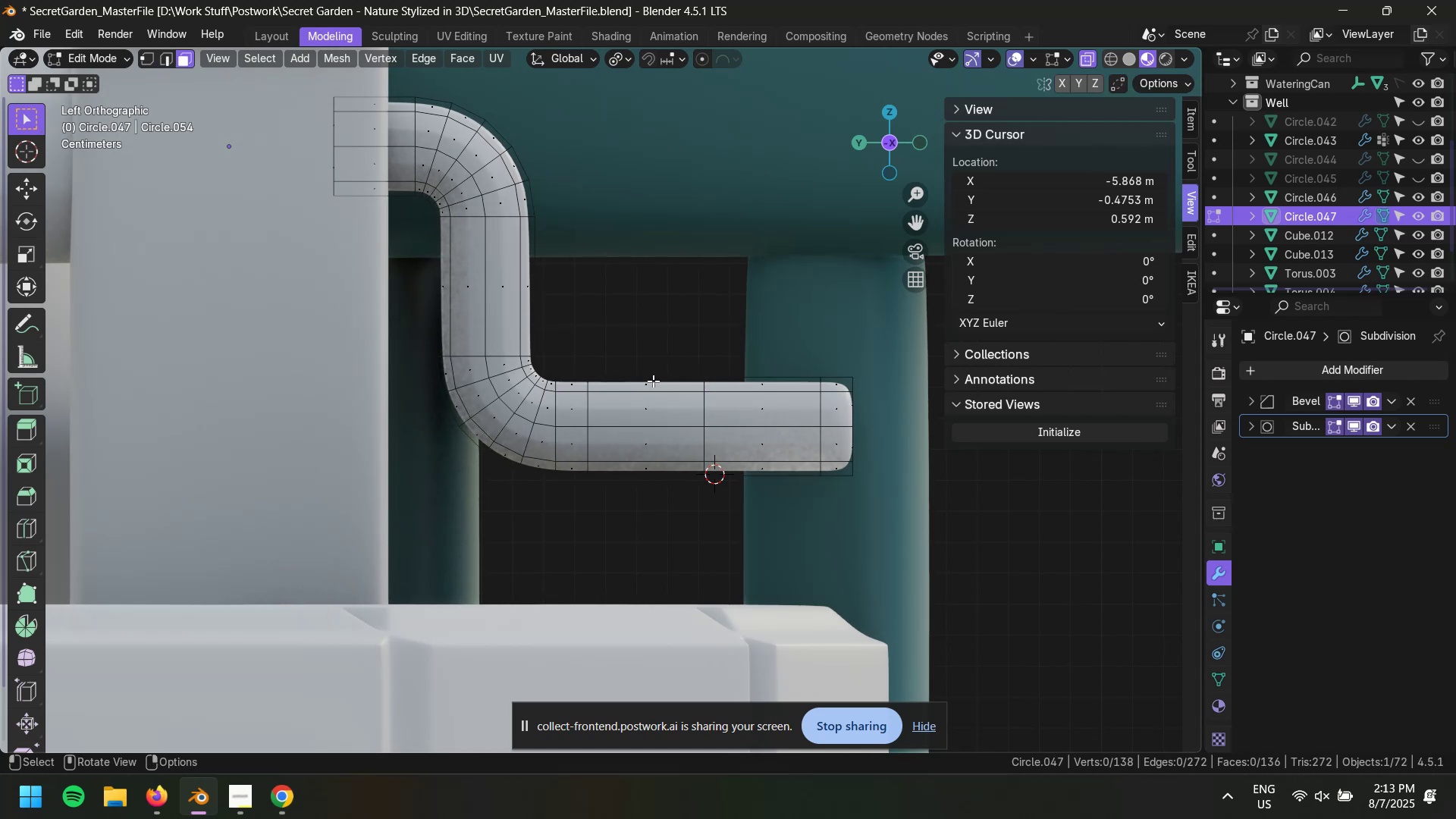 
hold_key(key=AltLeft, duration=1.23)
left_click([651, 381])
 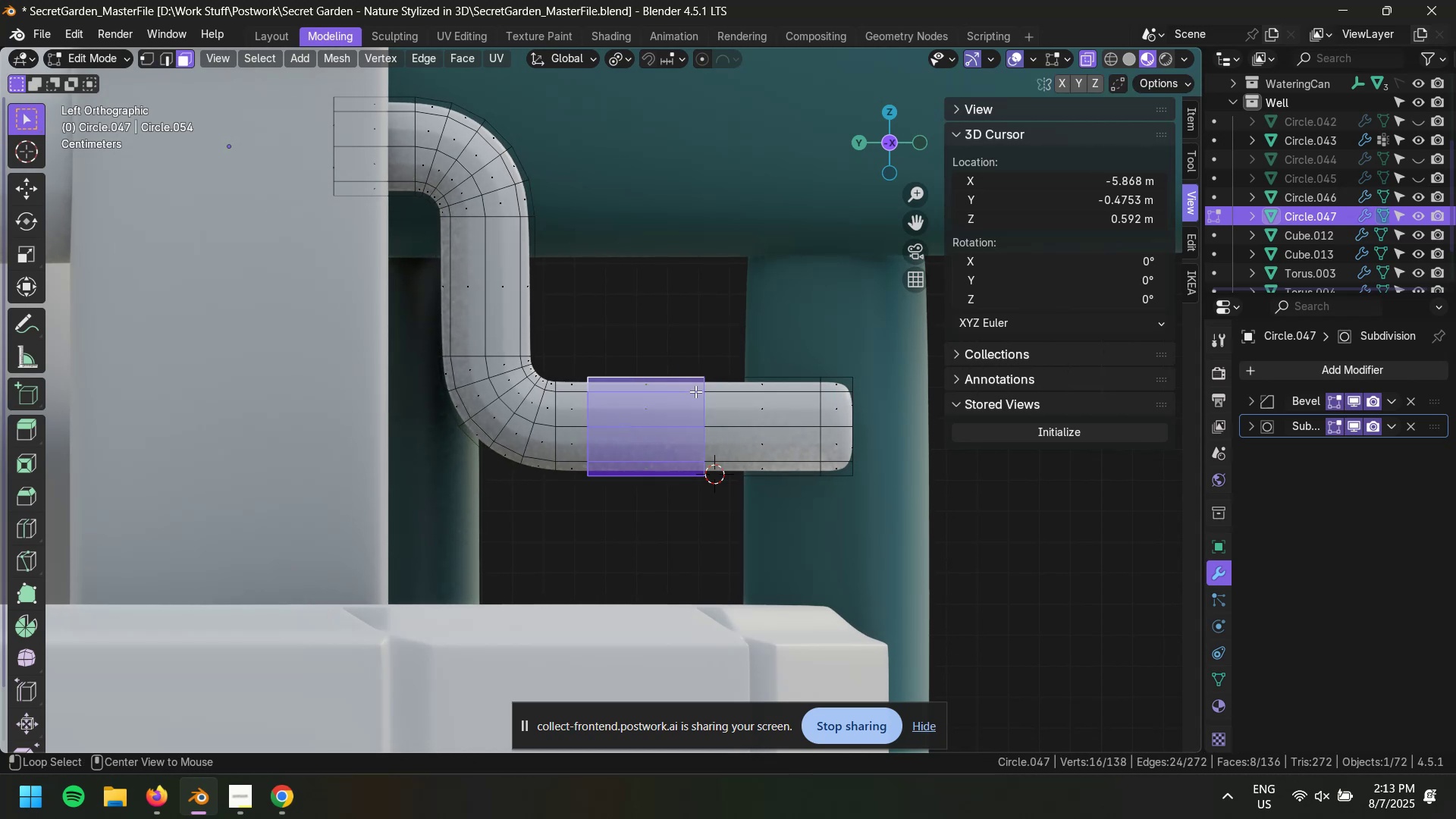 
hold_key(key=ShiftLeft, duration=0.68)
left_click([764, 394])
 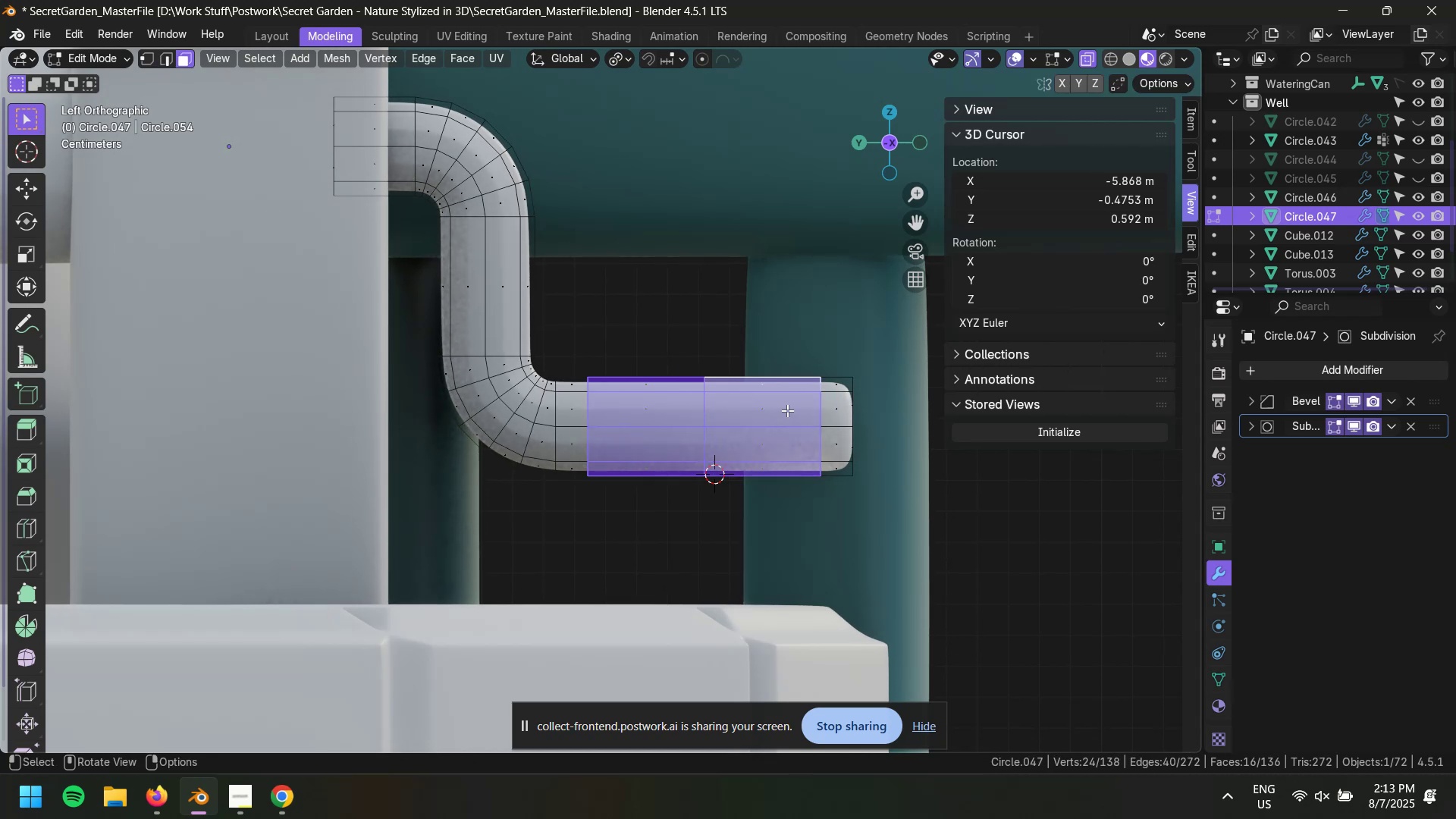 
key(Alt+AltLeft)
 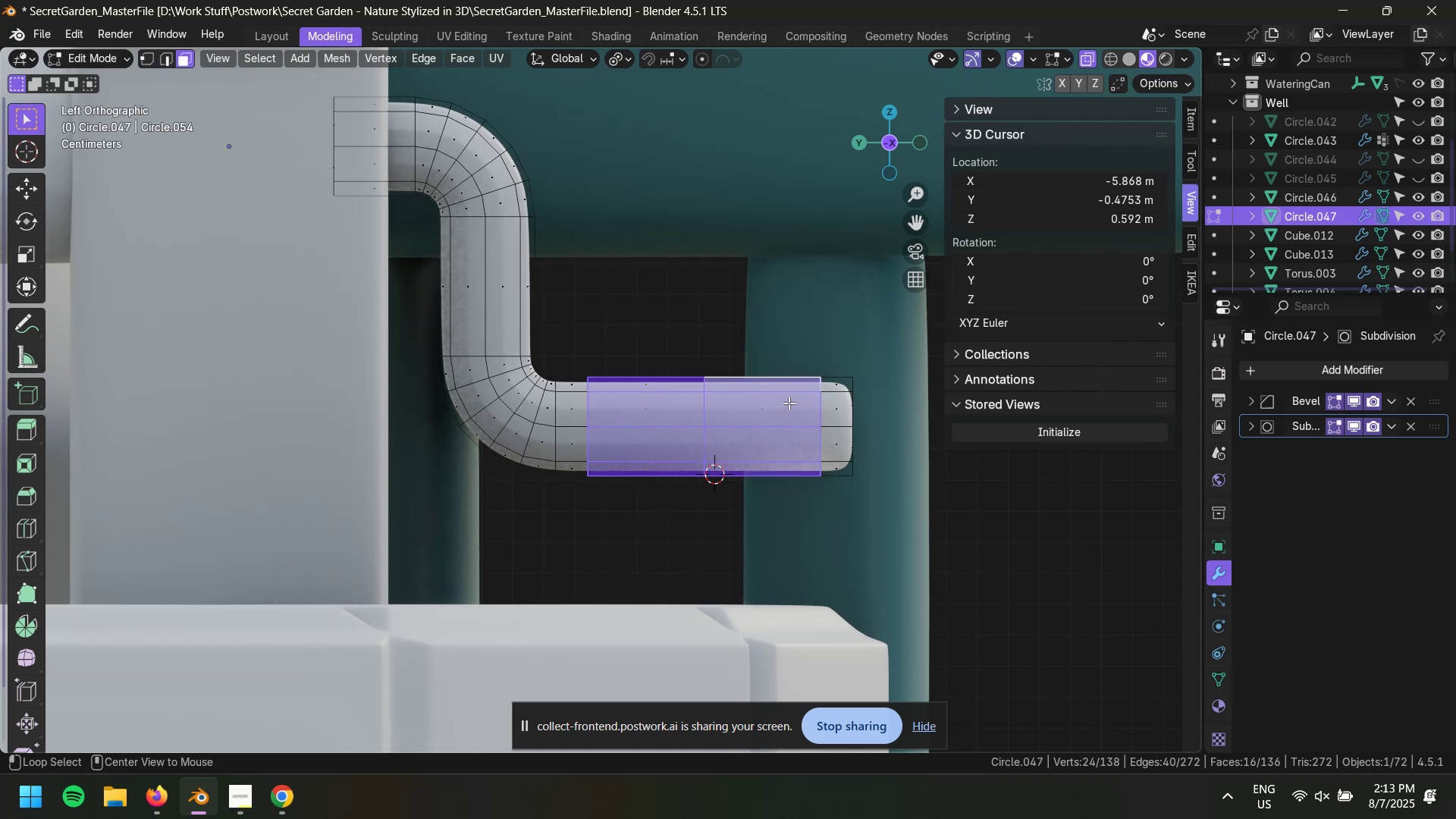 
key(Alt+E)
 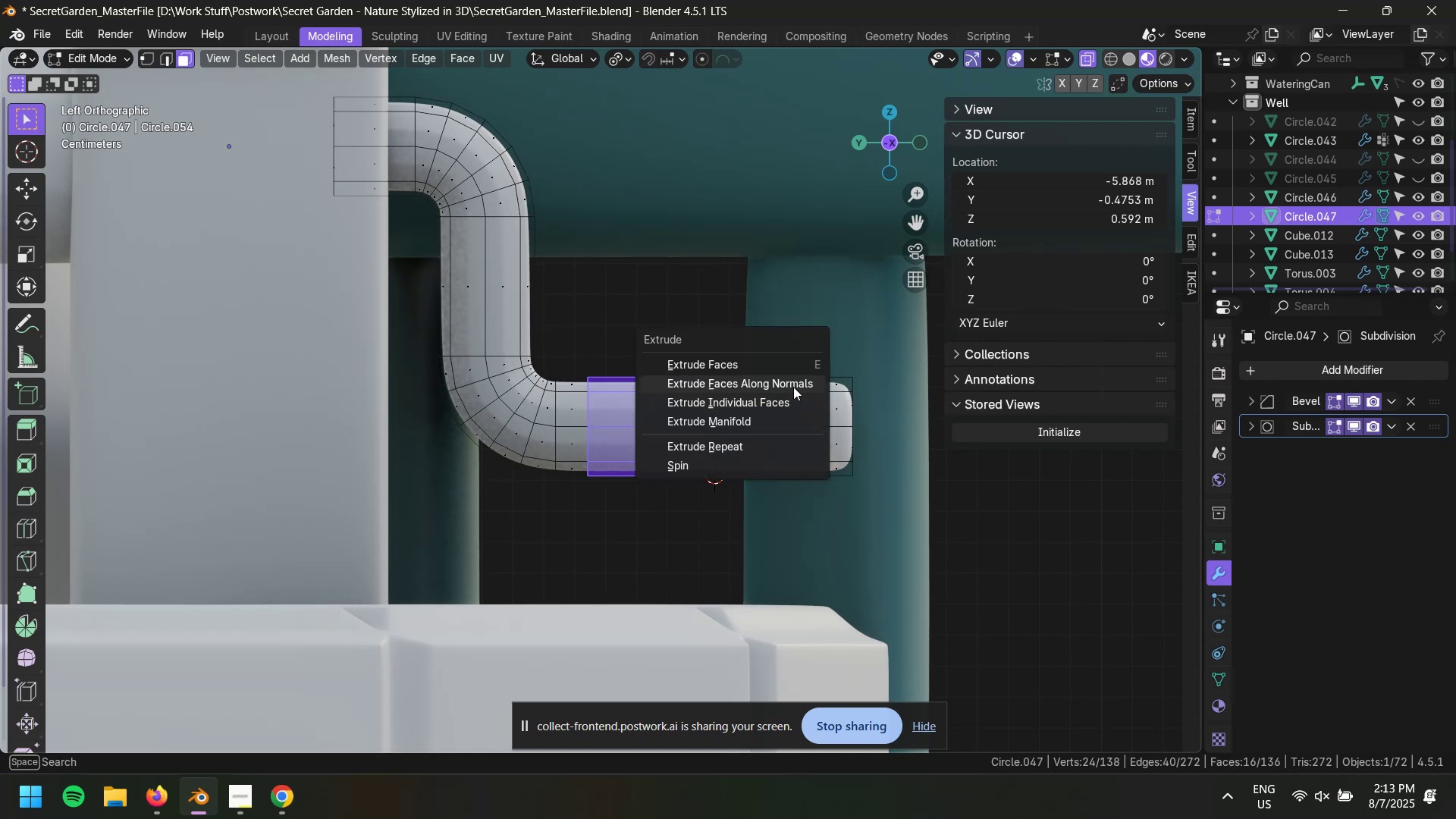 
left_click([793, 387])
 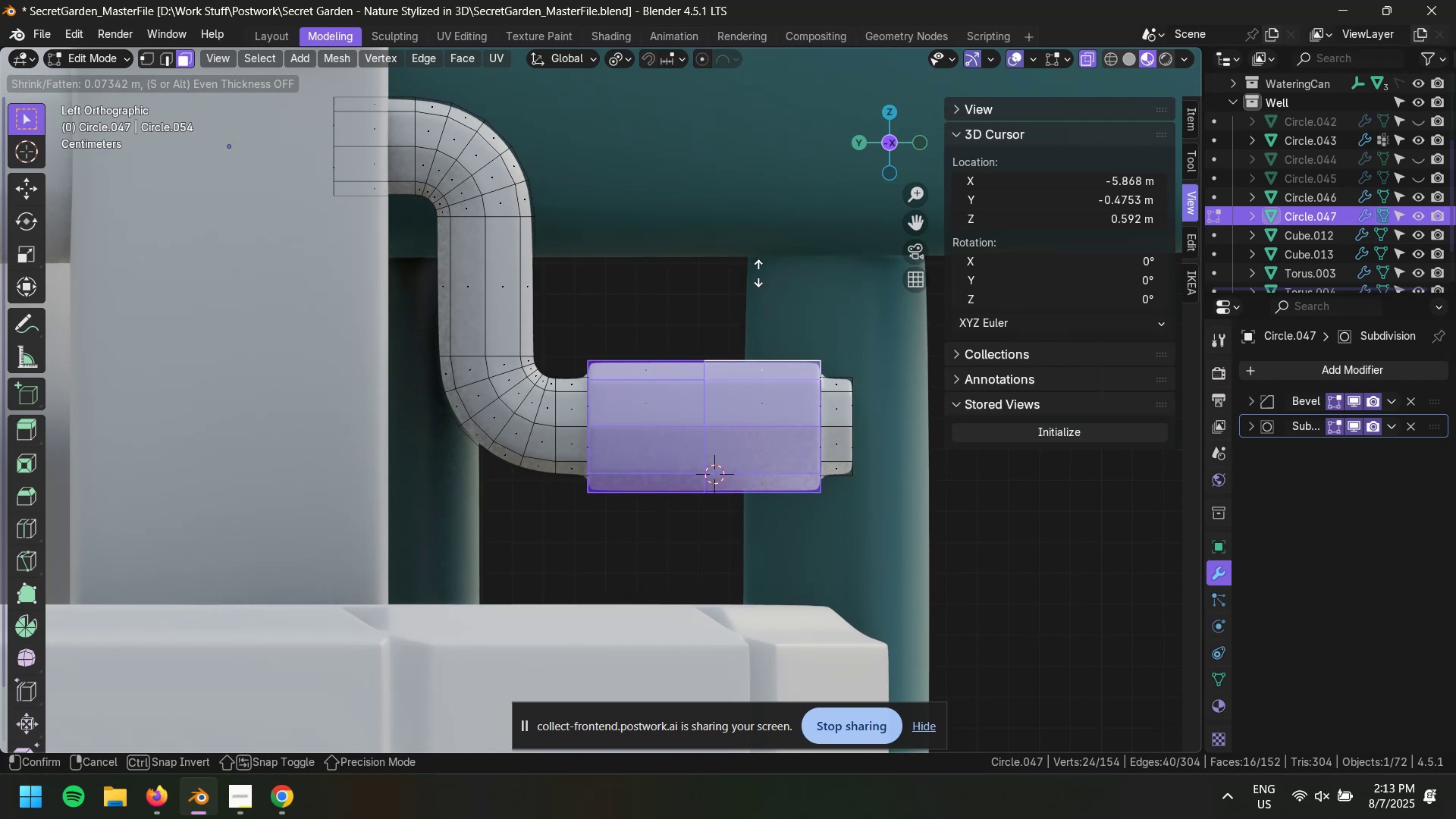 
wait(7.99)
 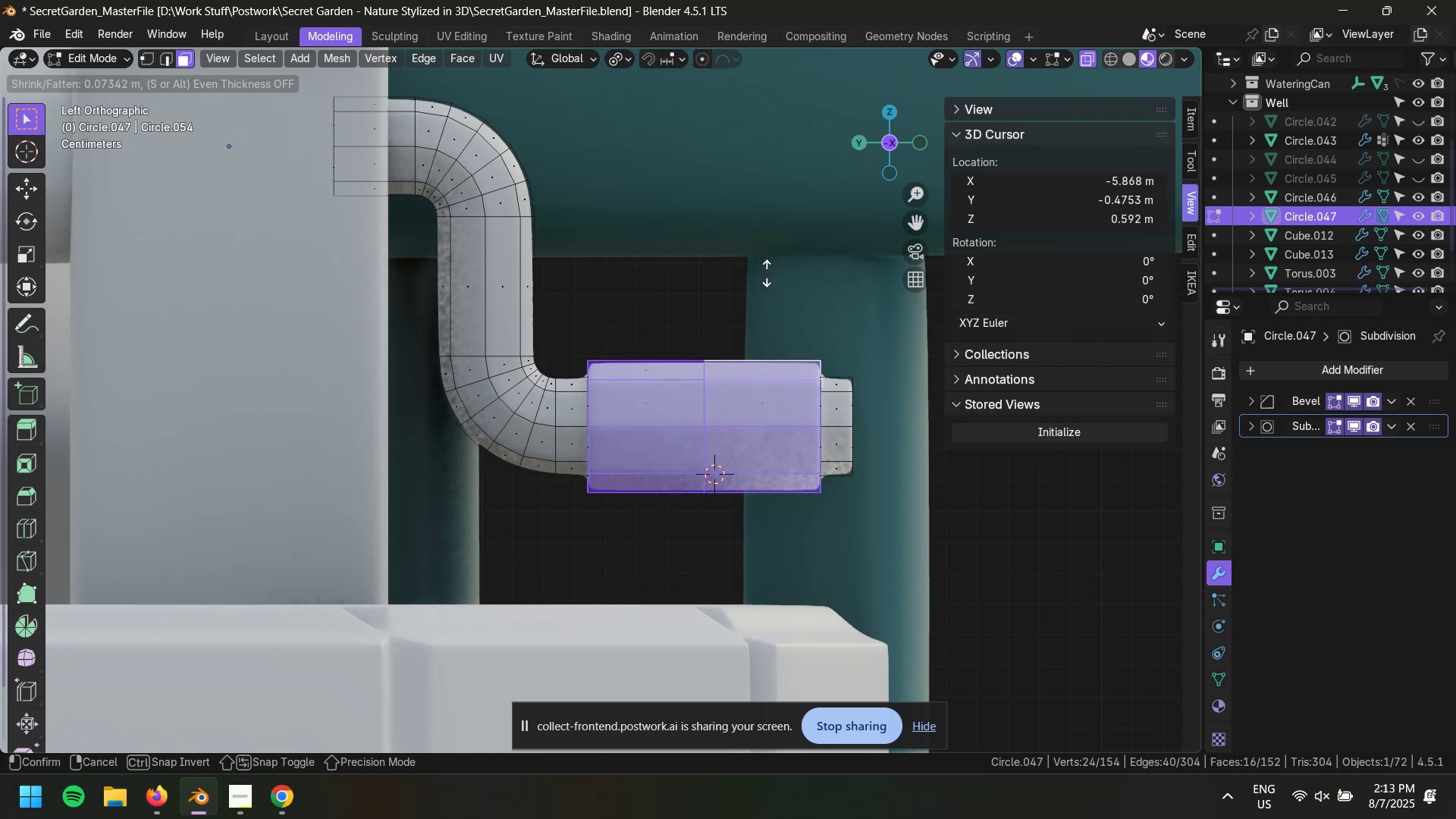 
left_click([758, 271])
 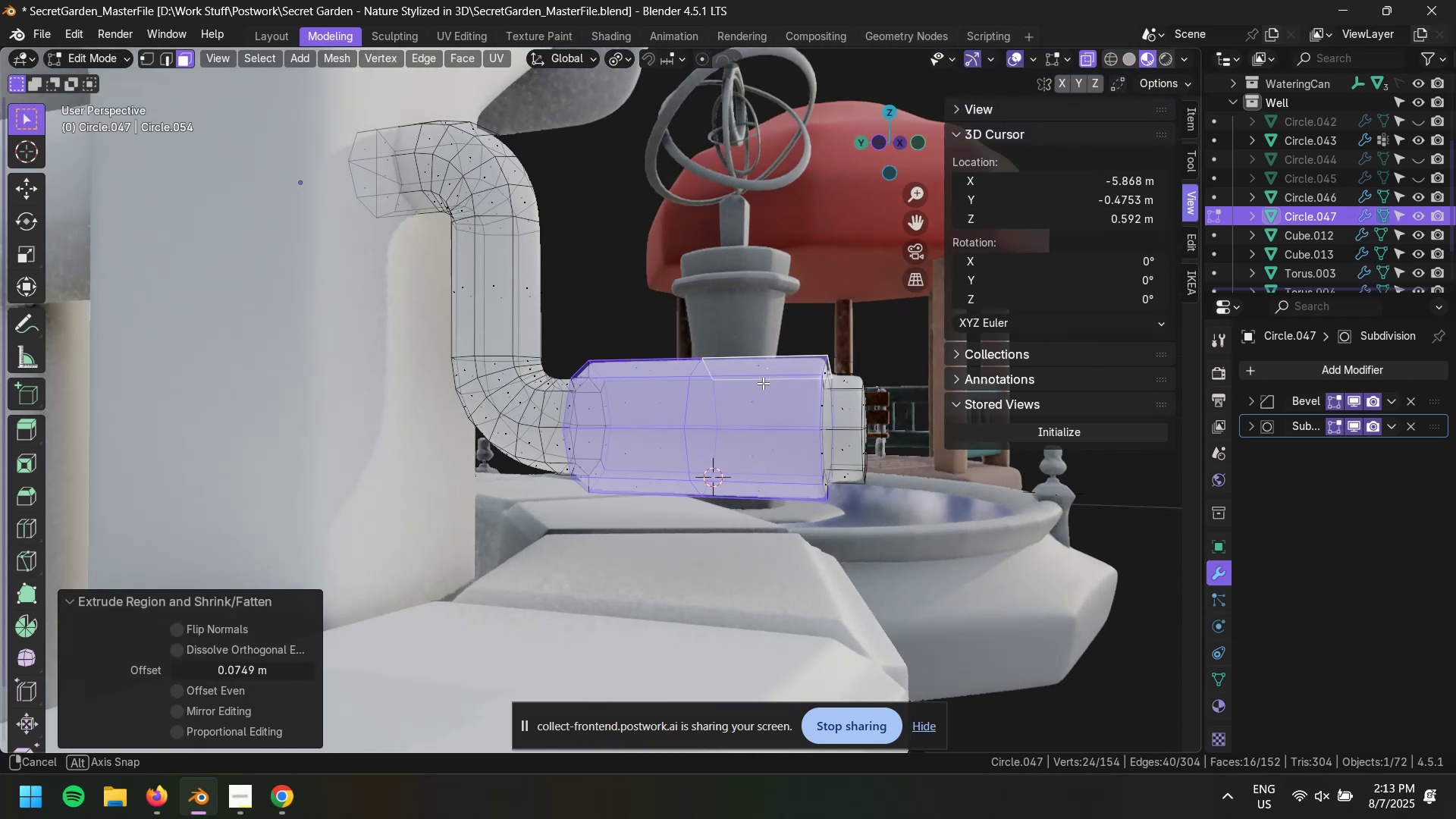 
key(2)
 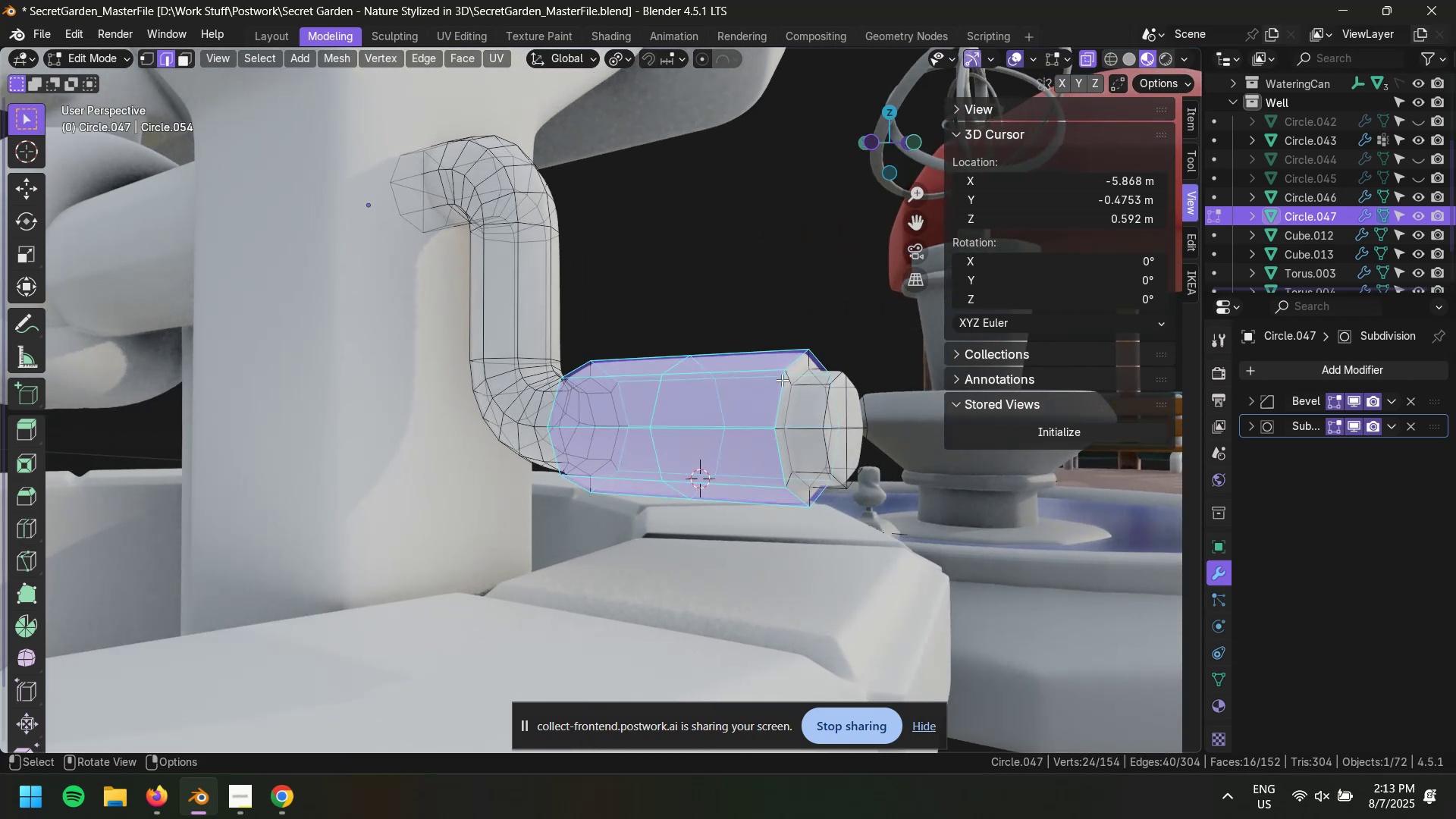 
hold_key(key=AltLeft, duration=0.41)
left_click([795, 377])
 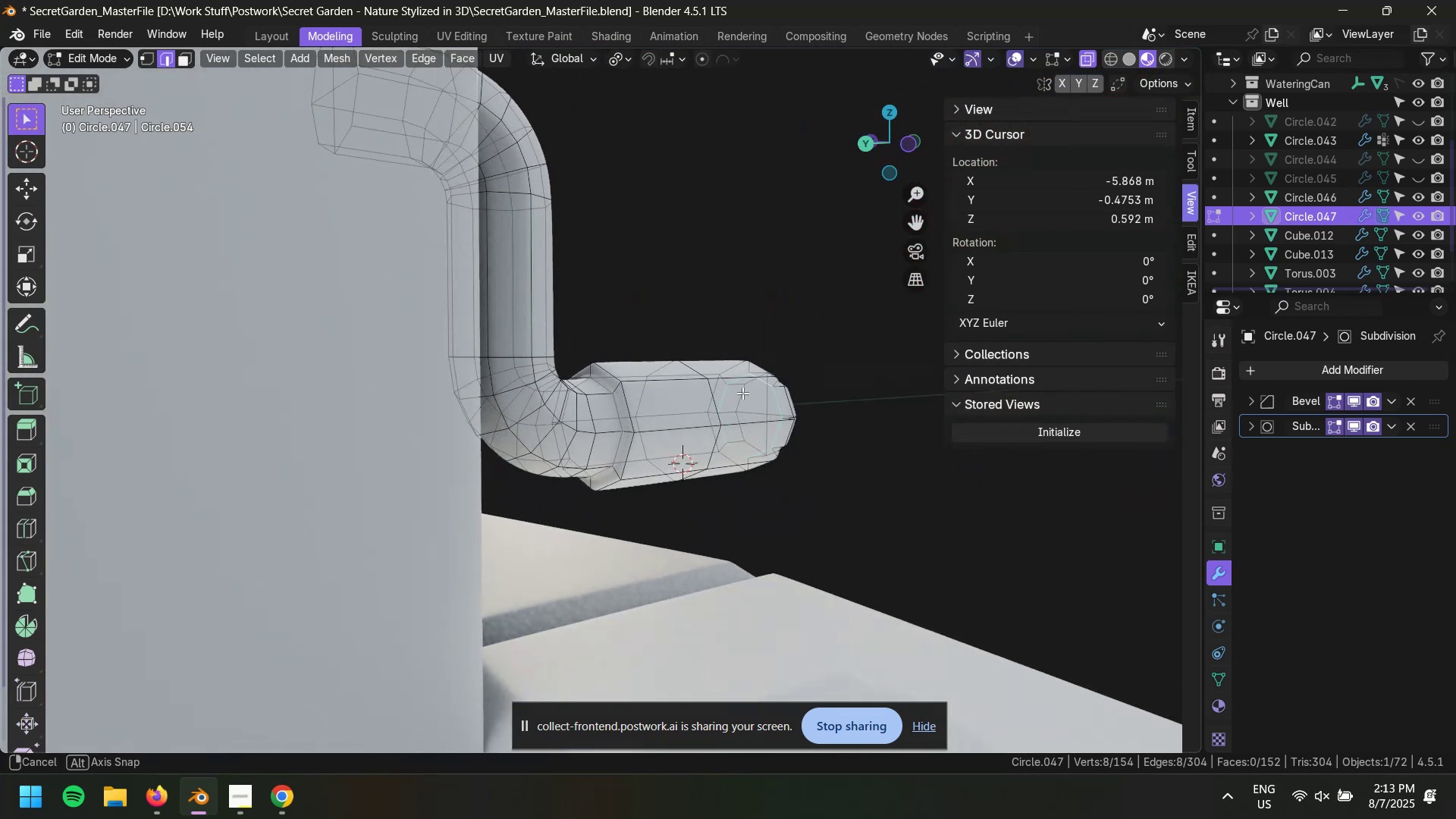 
hold_key(key=AltLeft, duration=0.68)
hold_key(key=ShiftLeft, duration=0.67)
left_click([600, 385])
 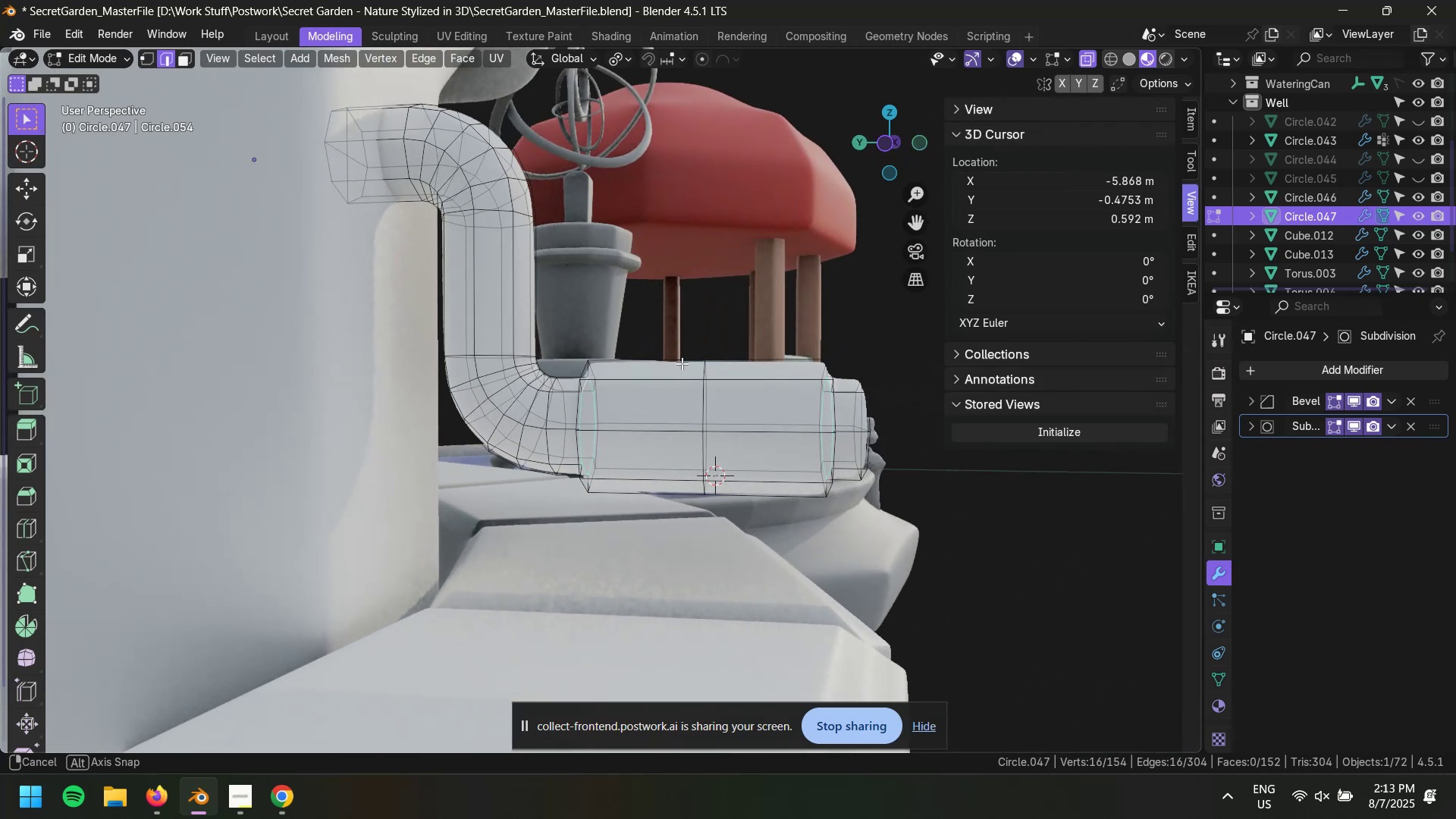 
type(sy)
 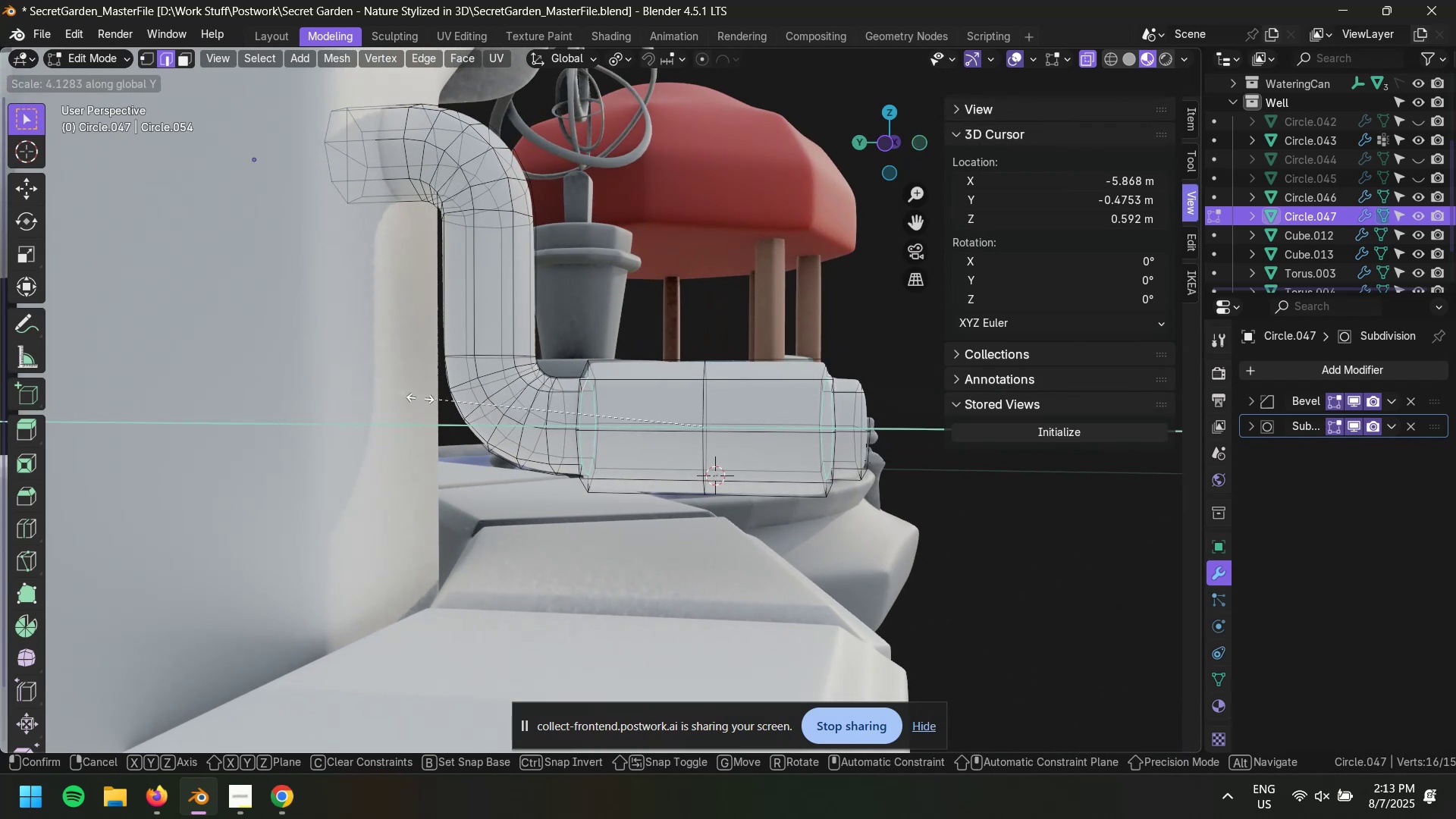 
key(Escape)
 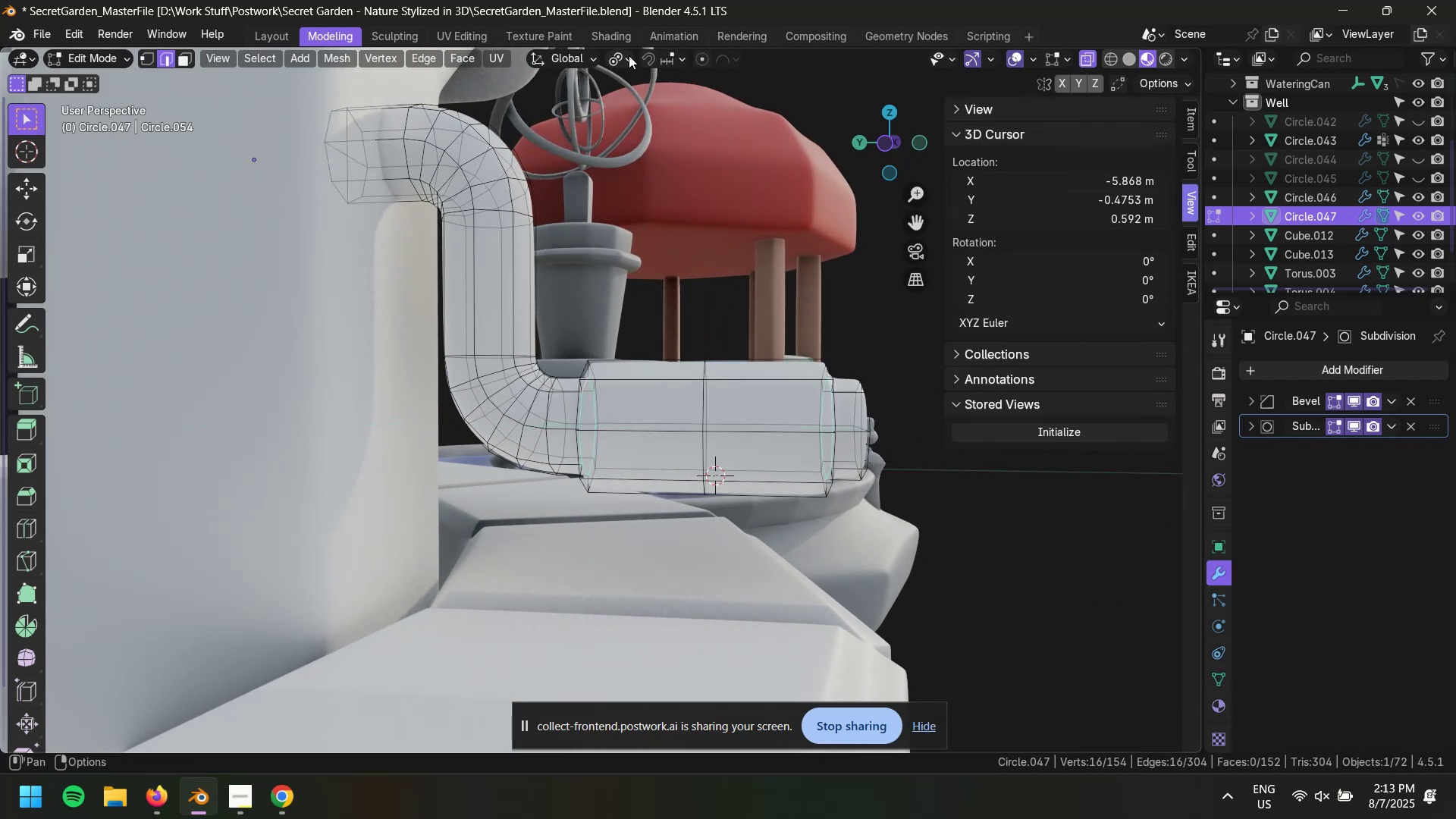 
left_click([626, 57])
 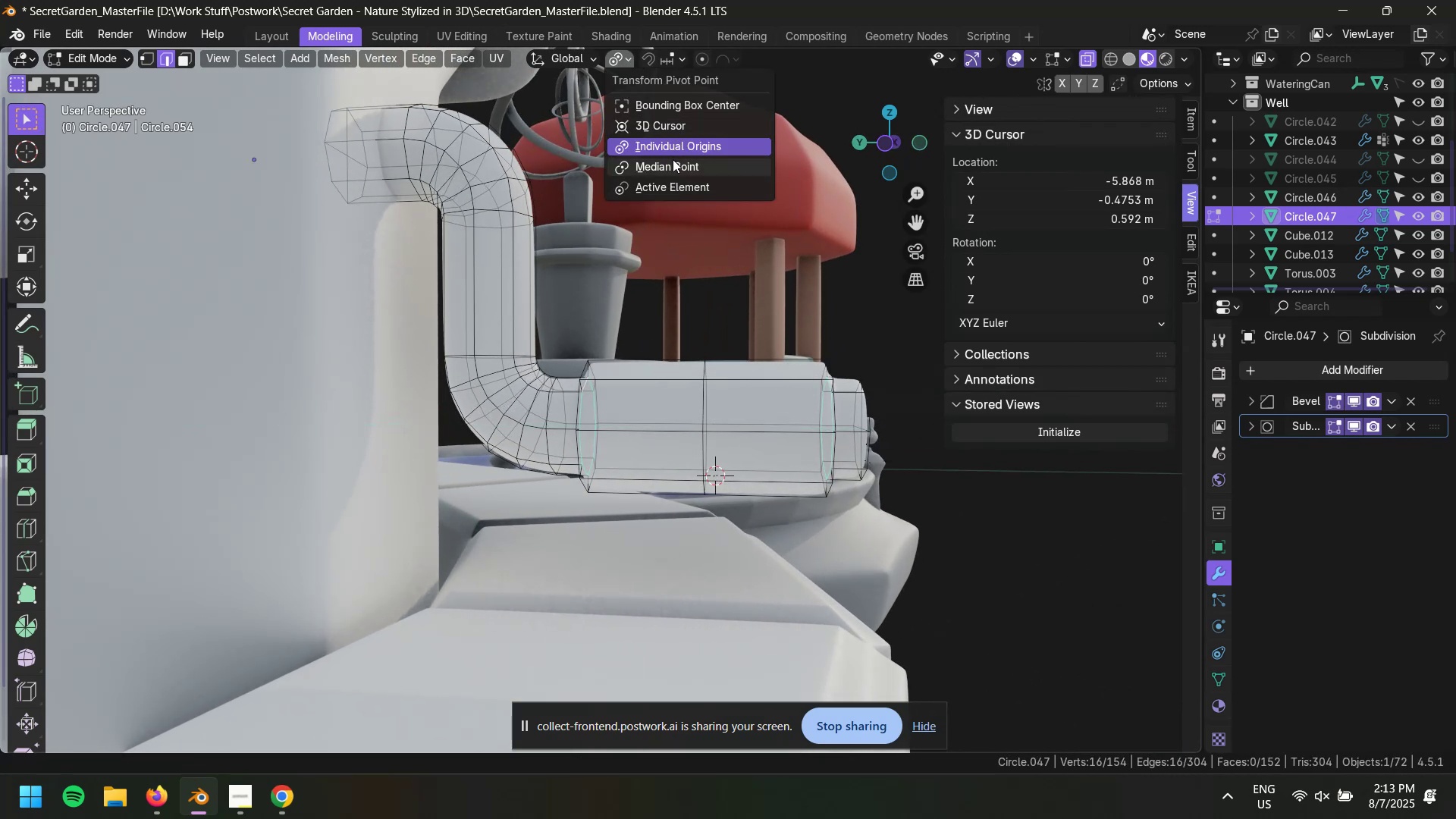 
left_click([672, 162])
 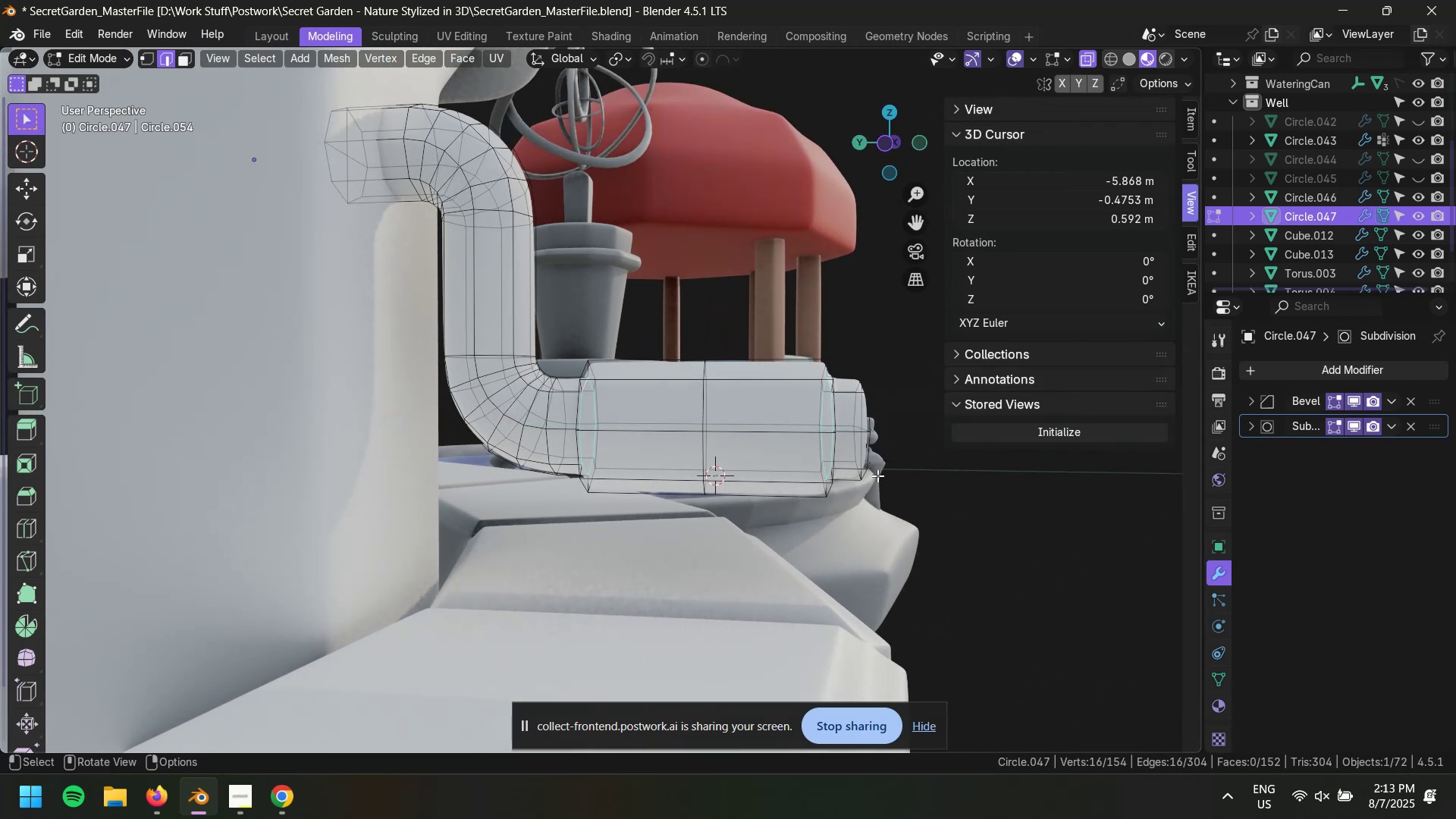 
type(sy)
 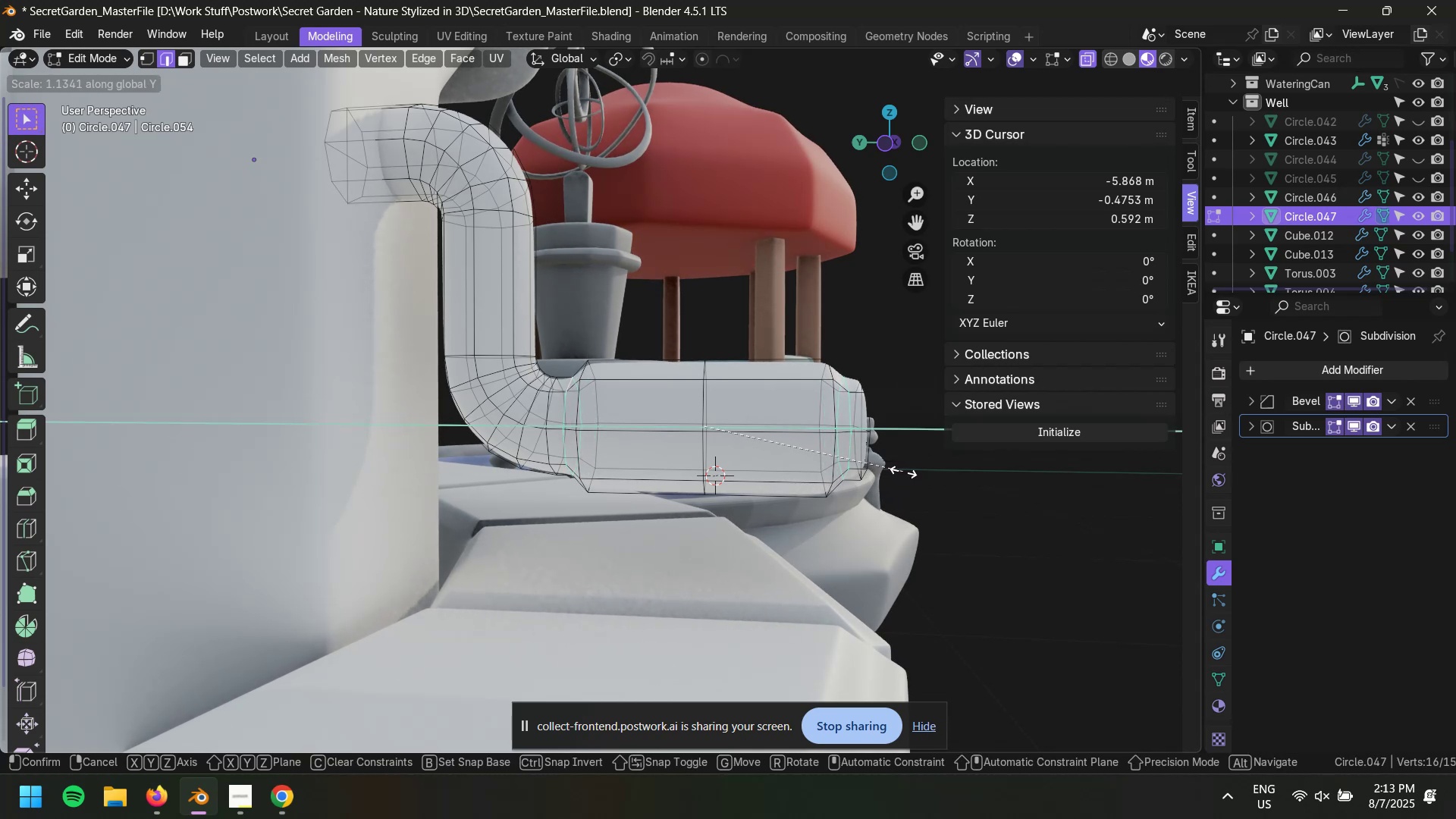 
wait(5.94)
 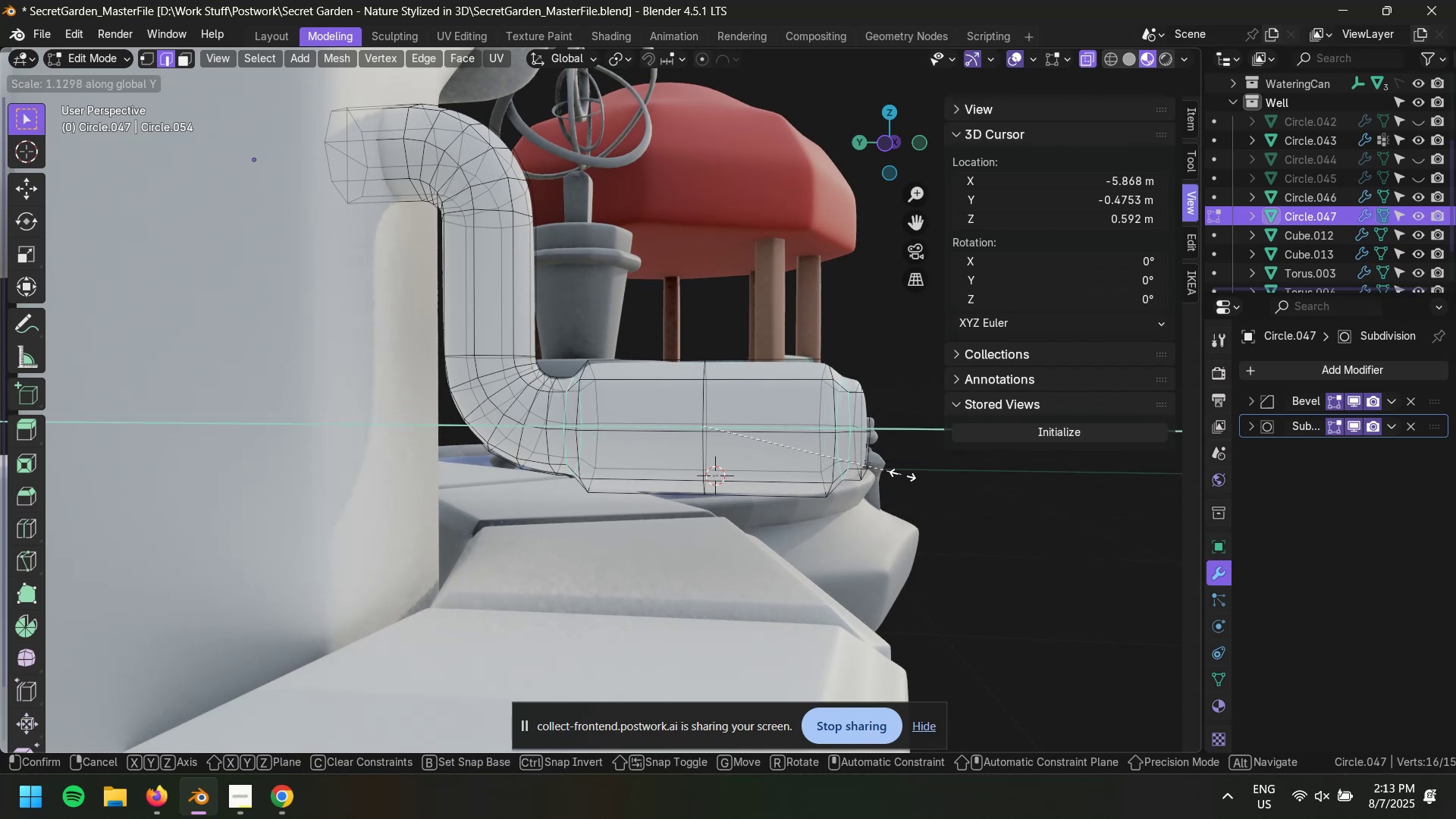 
left_click([902, 472])
 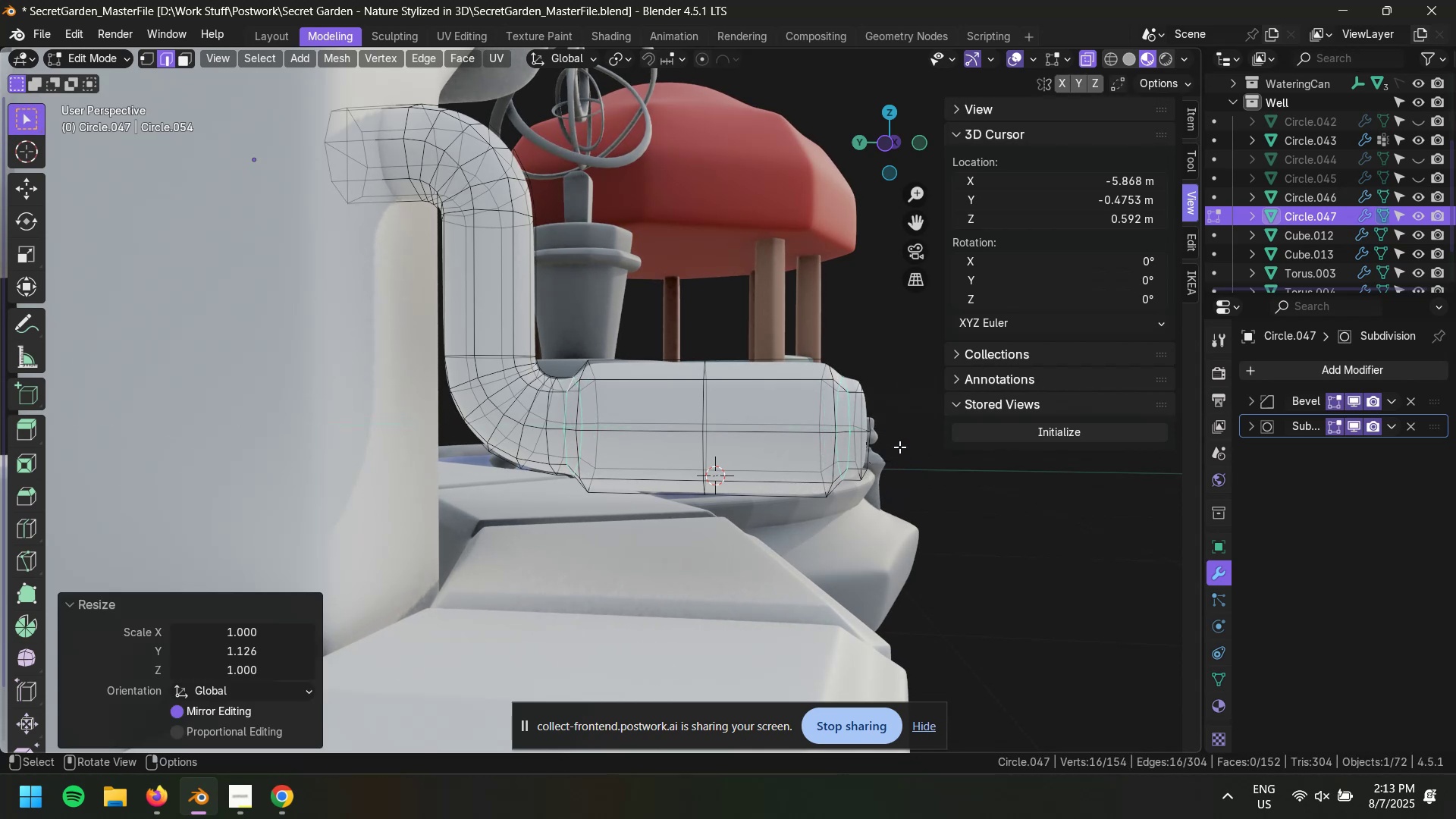 
key(Tab)
 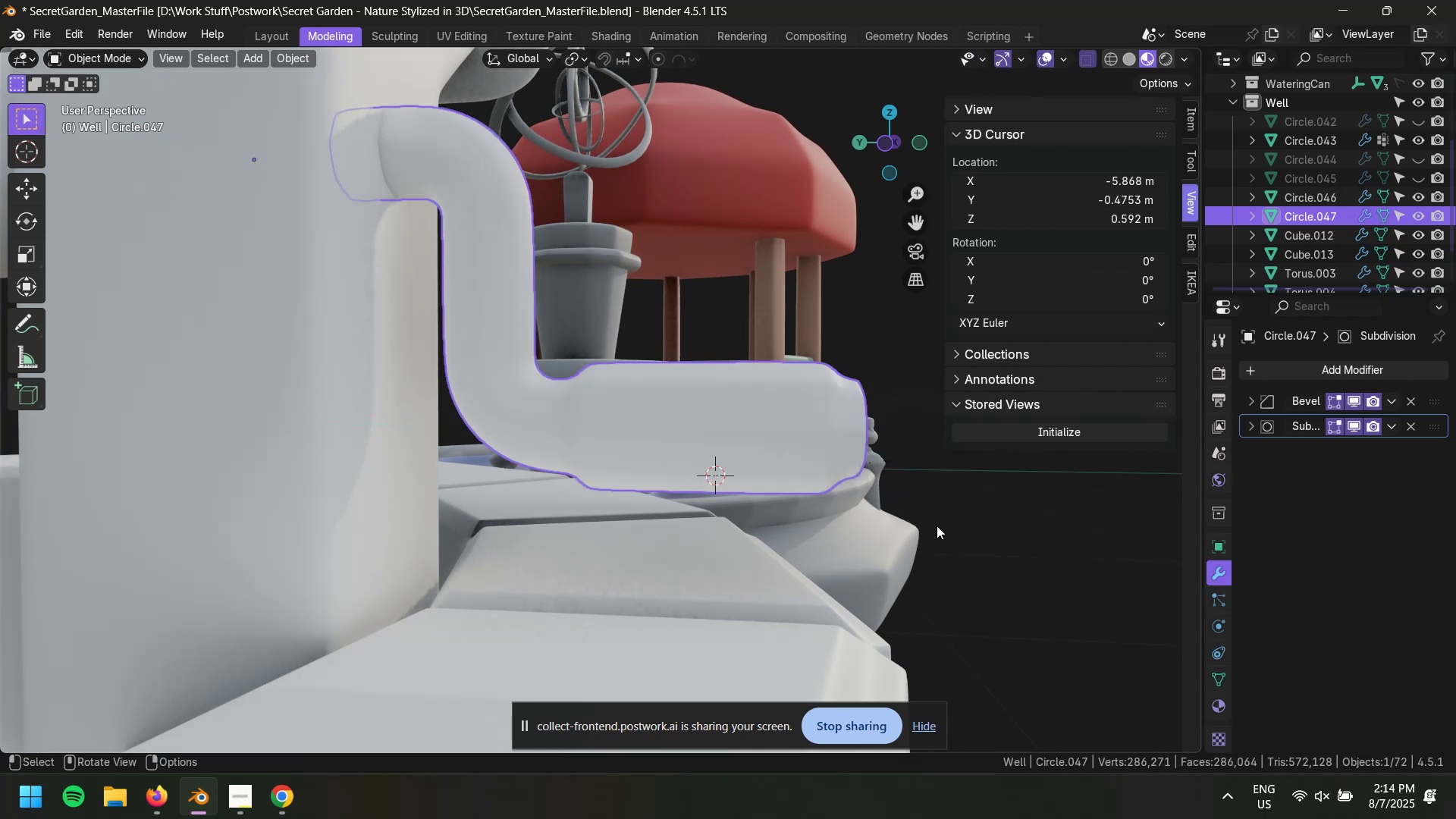 
left_click([959, 559])
 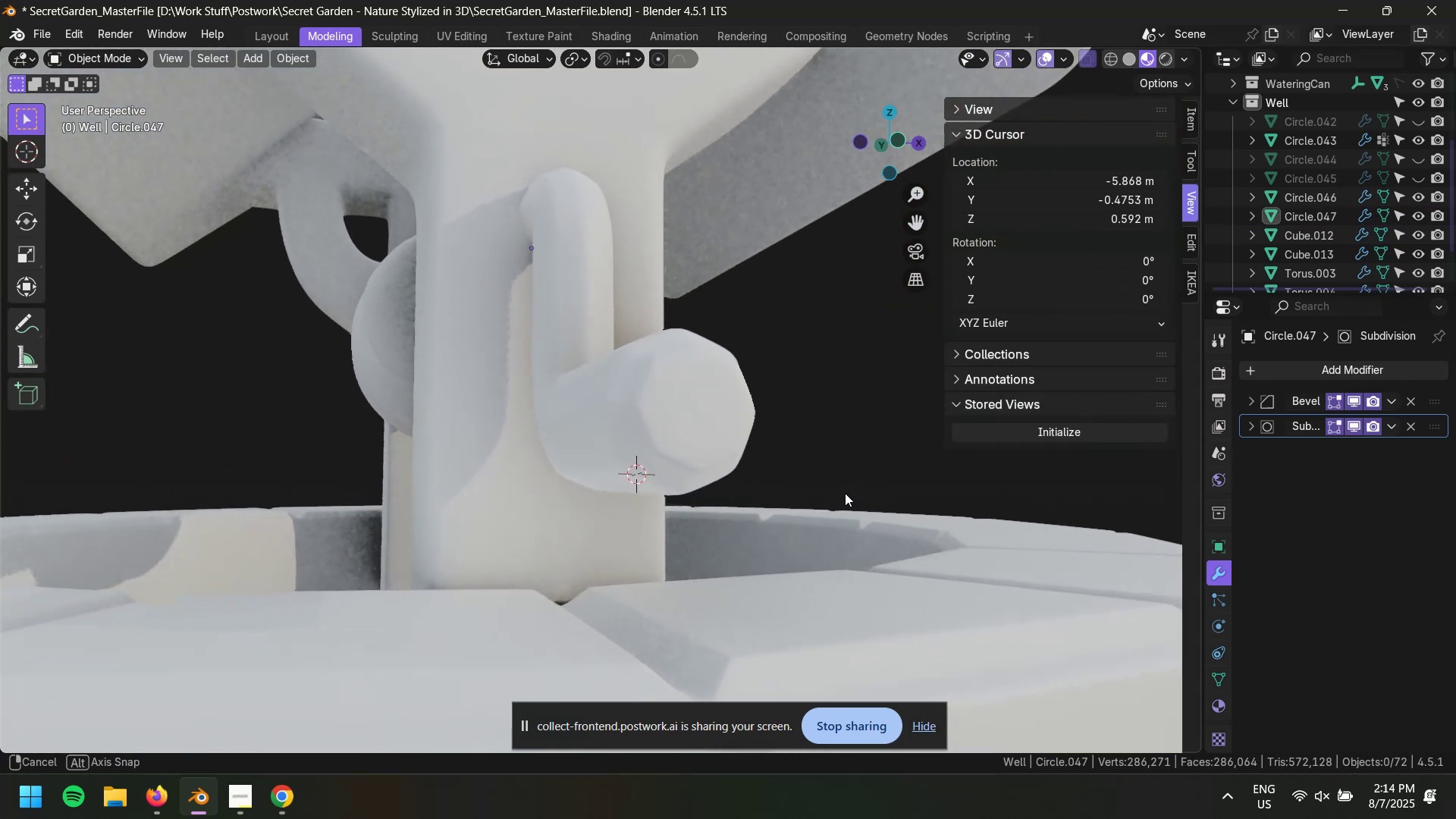 
scroll: coordinate [730, 464], scroll_direction: none, amount: 0.0
 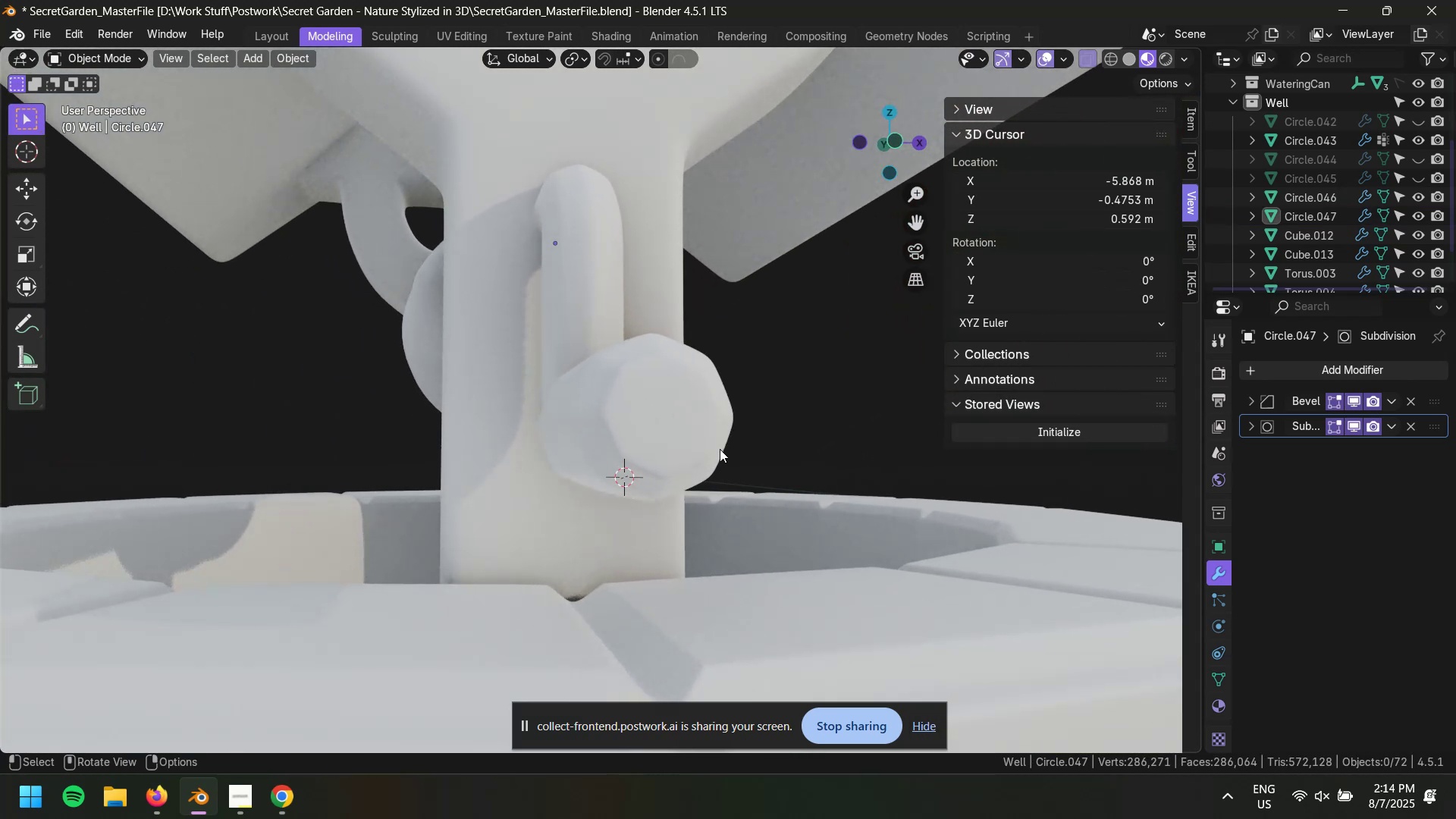 
key(Tab)
 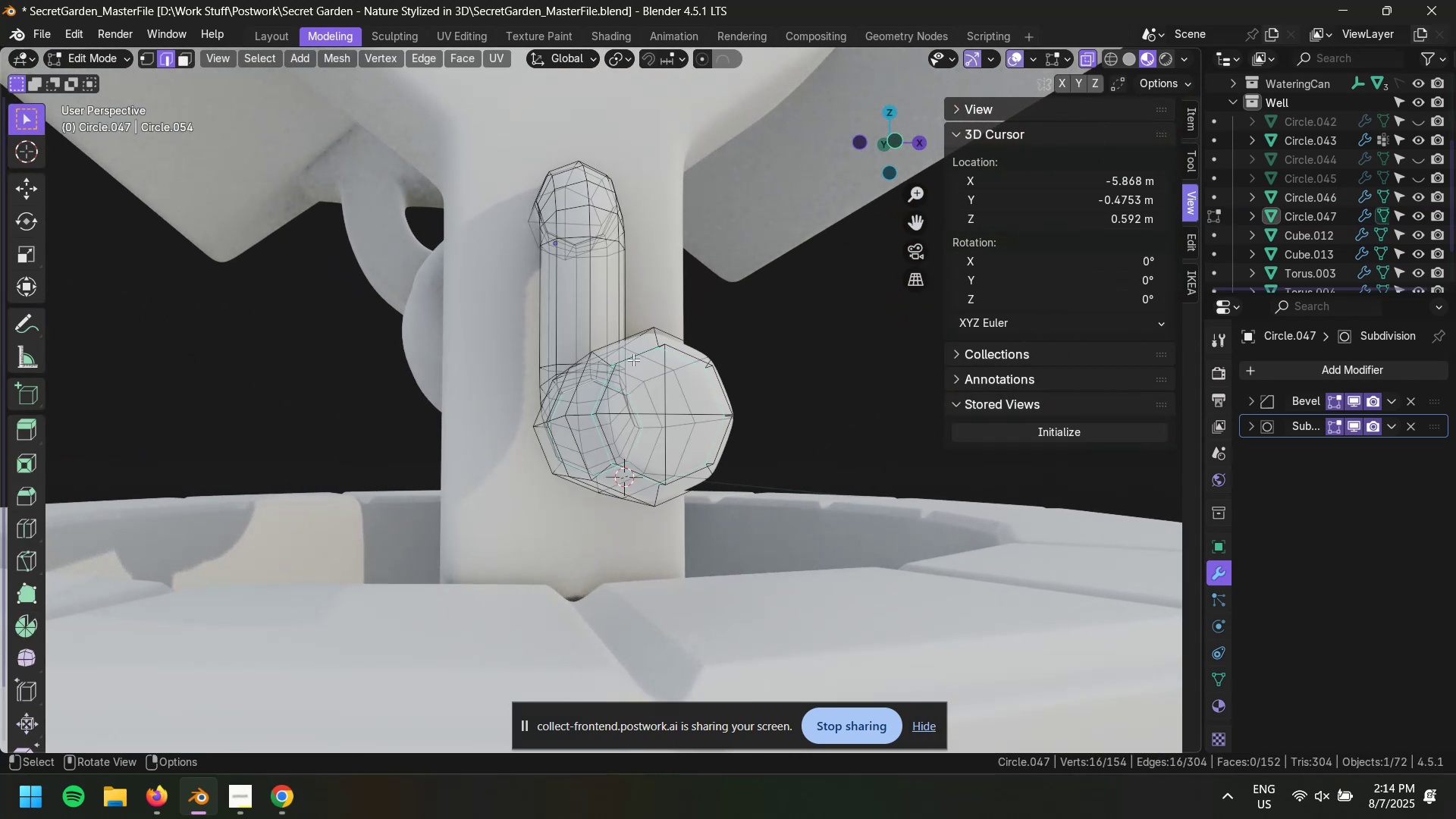 
left_click([611, 354])
 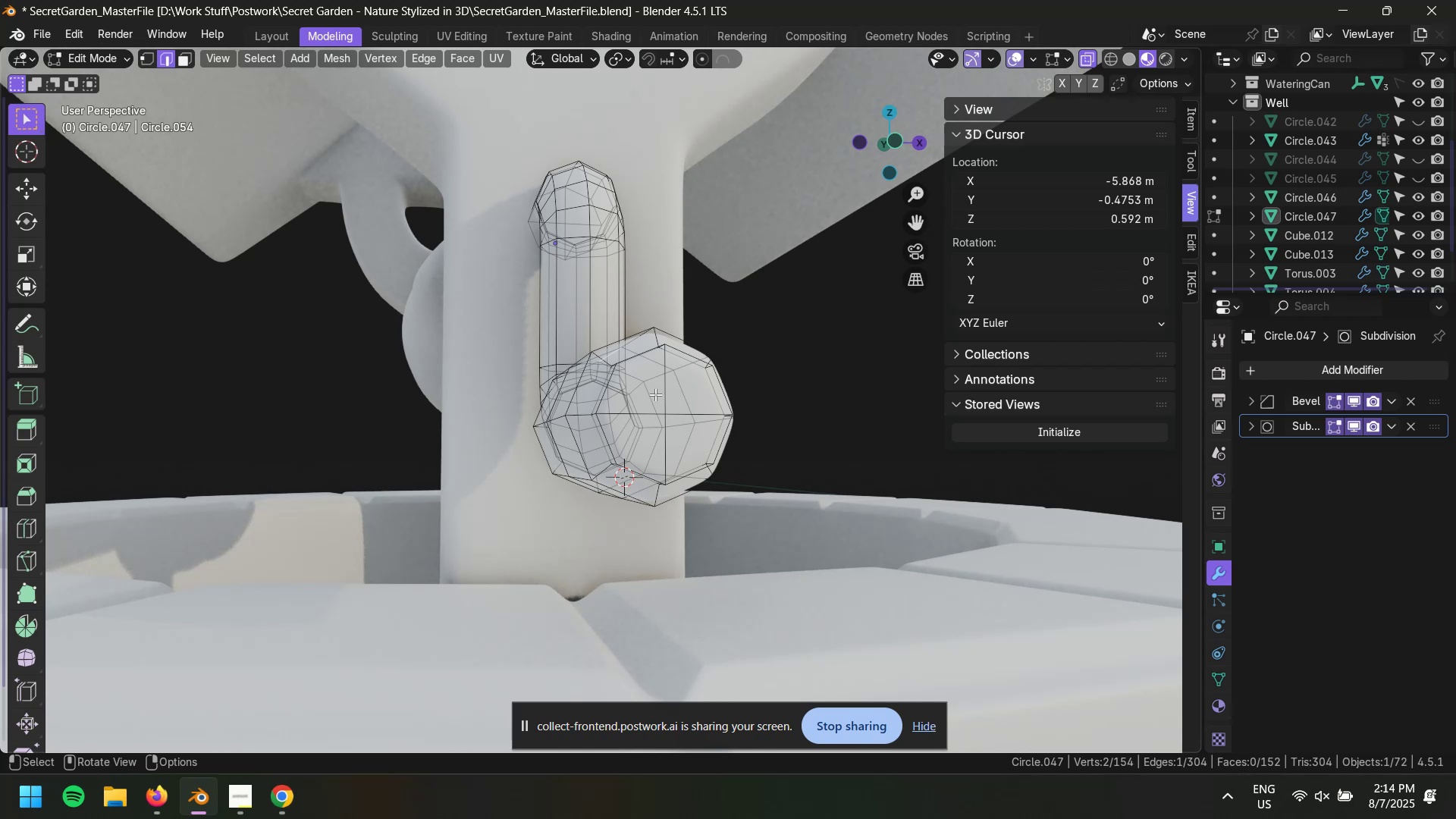 
key(3)
 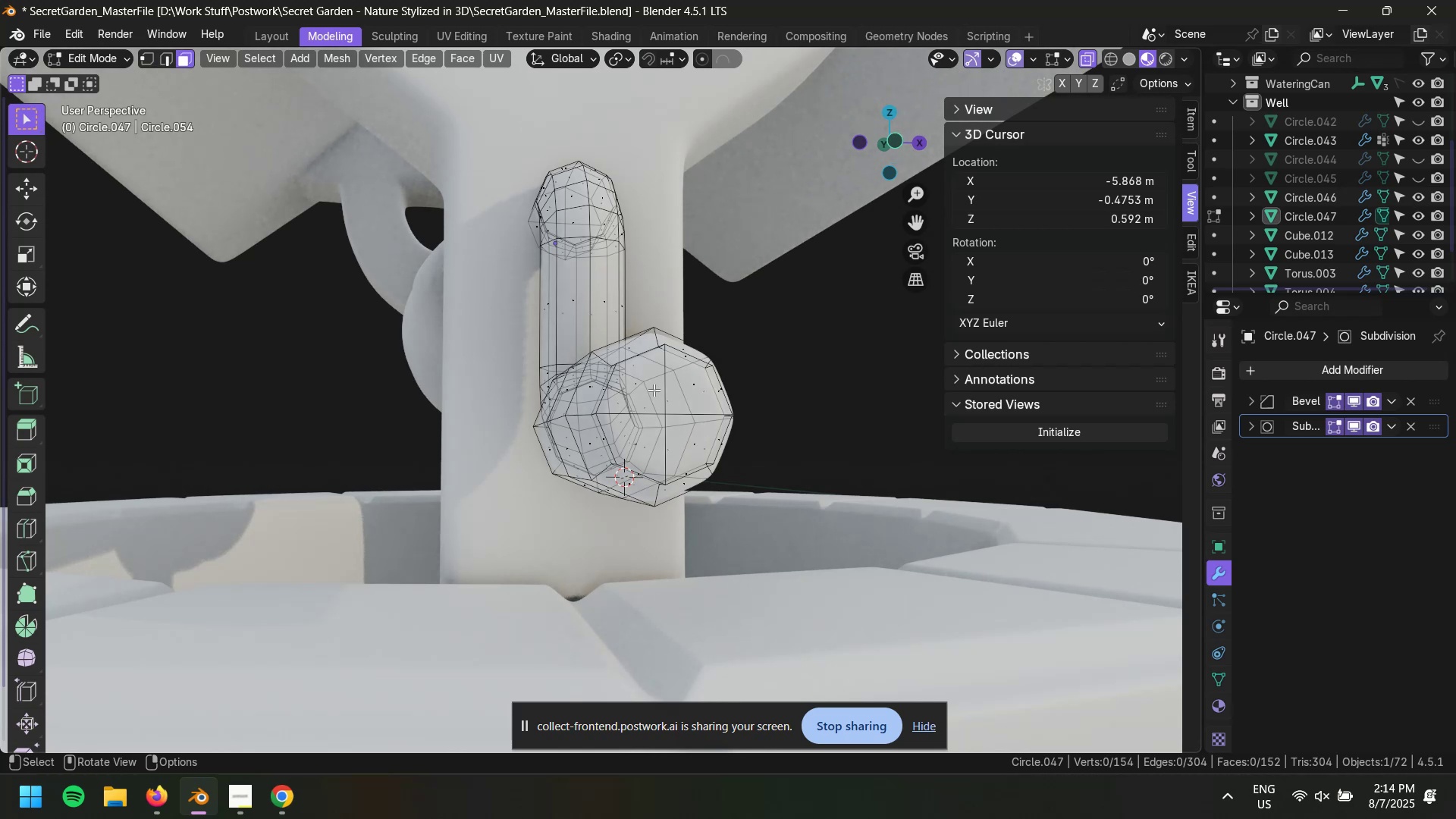 
left_click([654, 390])
 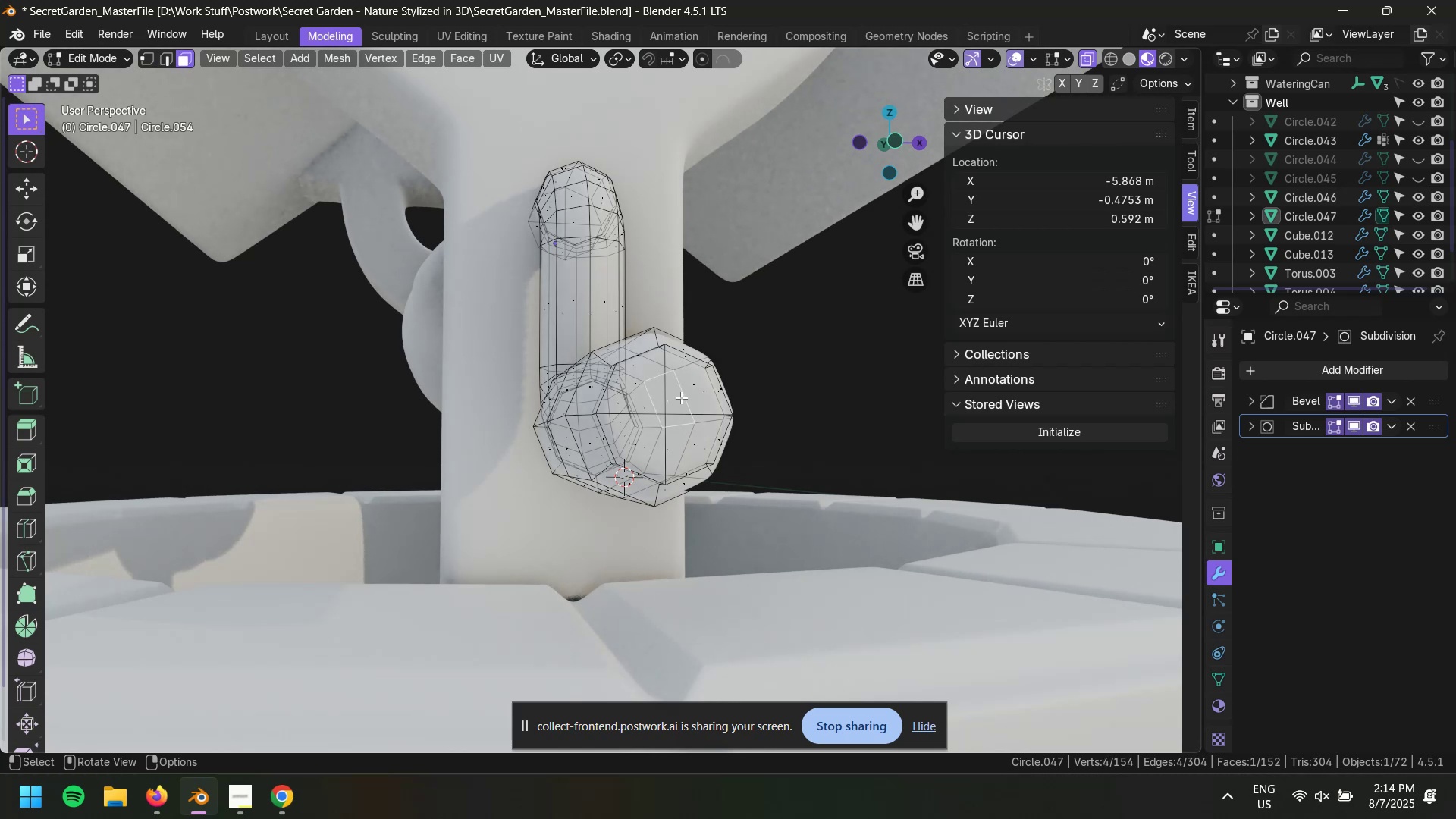 
key(Shift+ShiftLeft)
 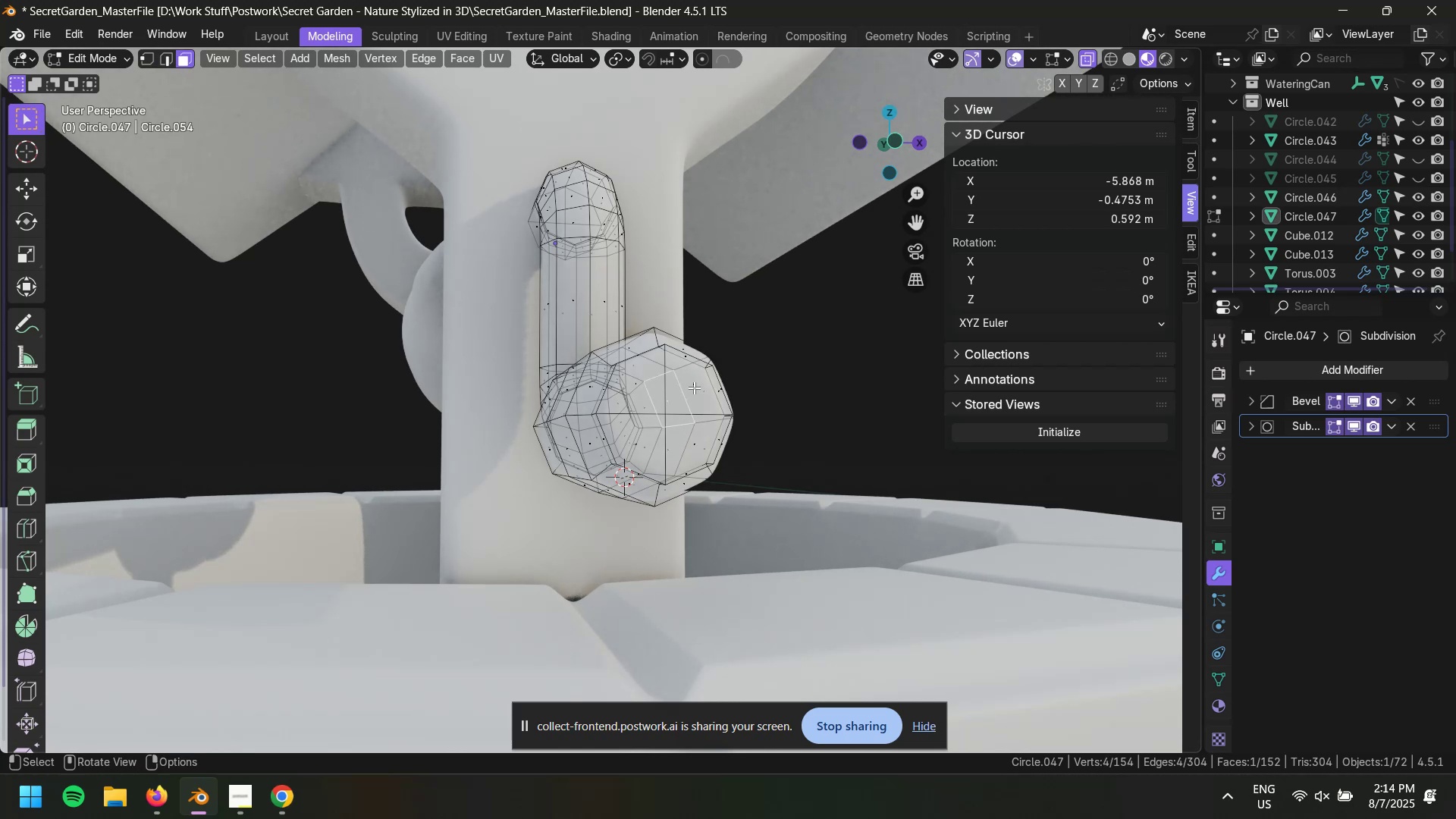 
left_click([694, 388])
 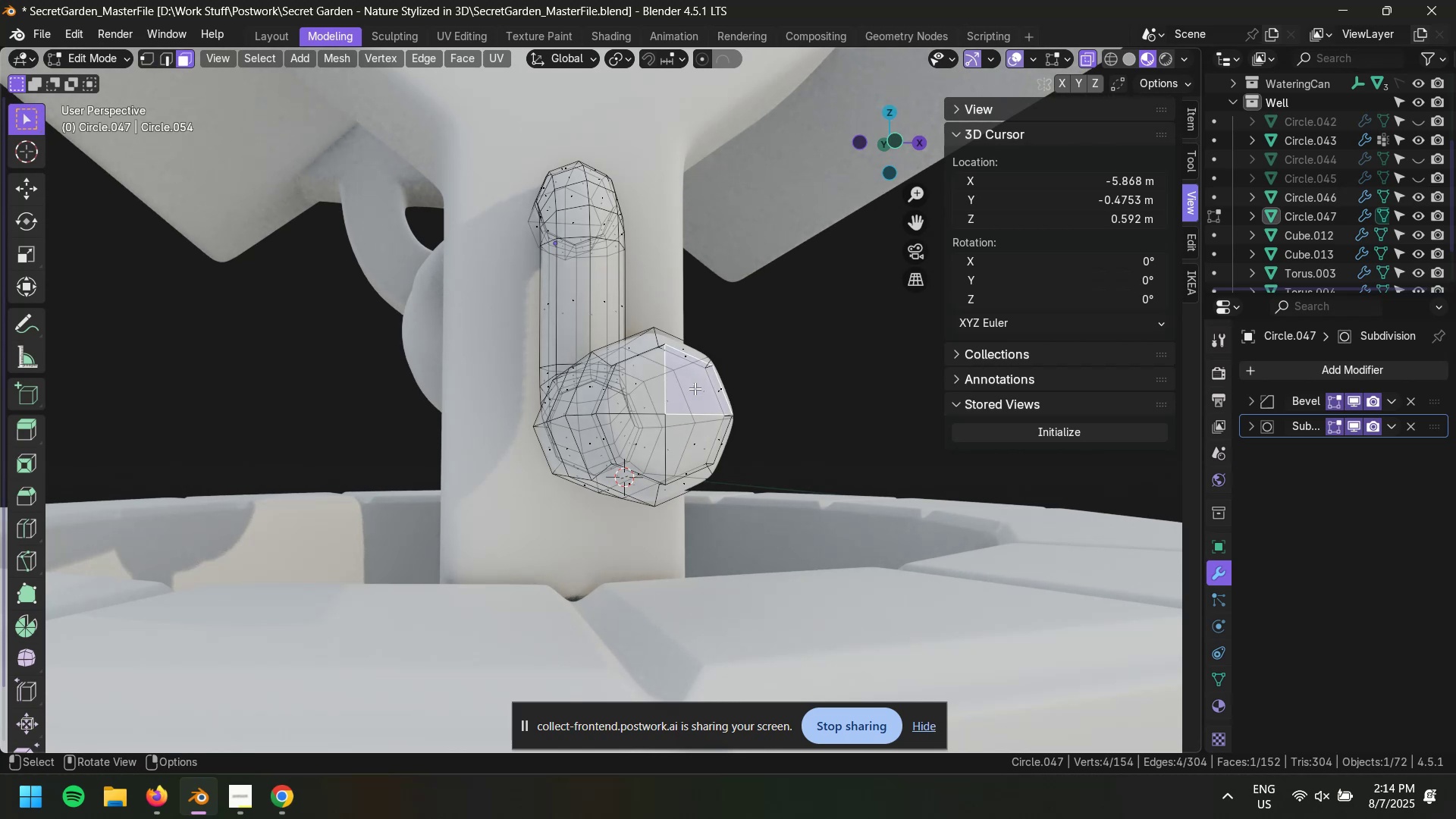 
hold_key(key=ShiftLeft, duration=0.63)
left_click([651, 396])
 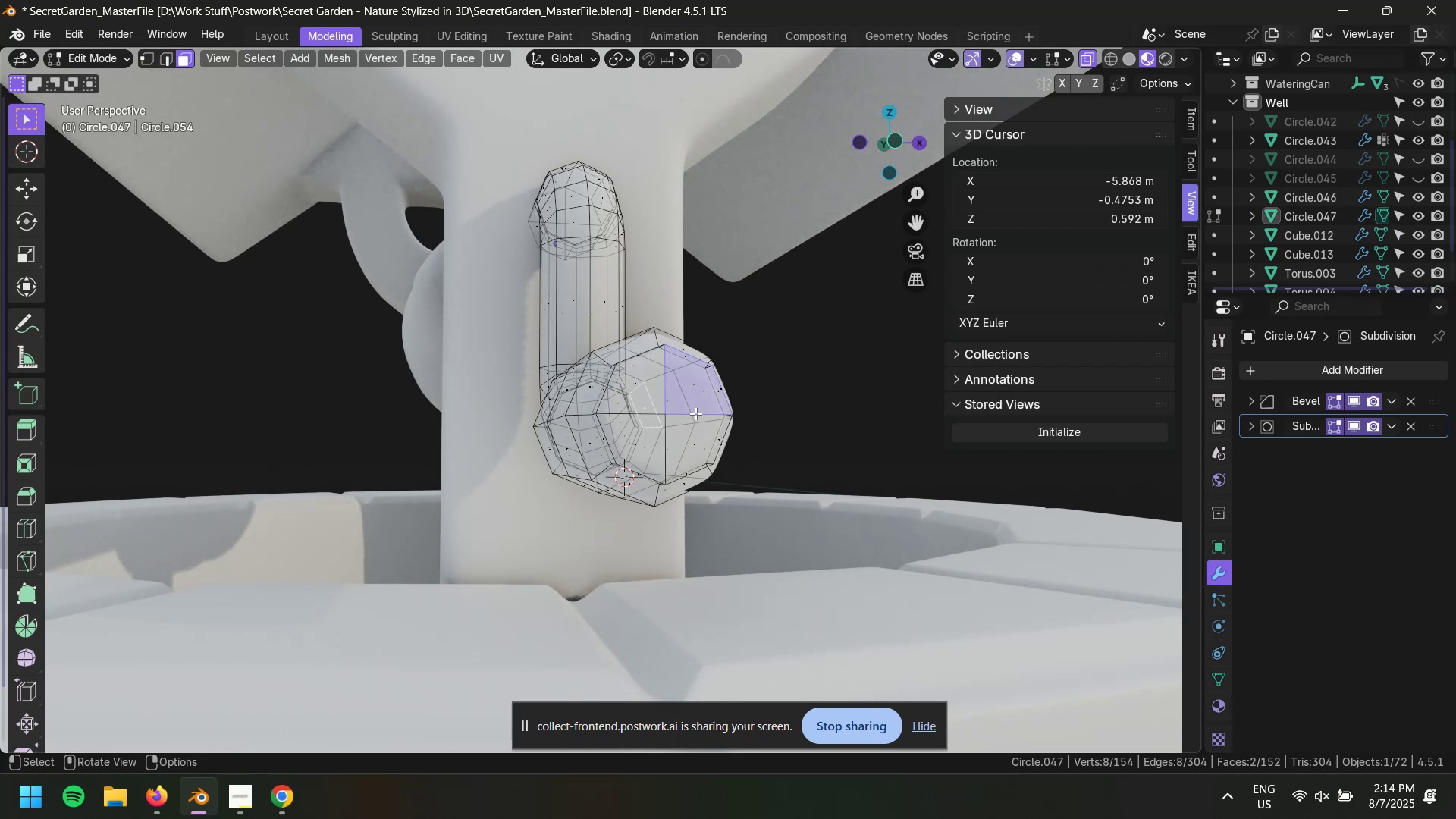 
key(1)
 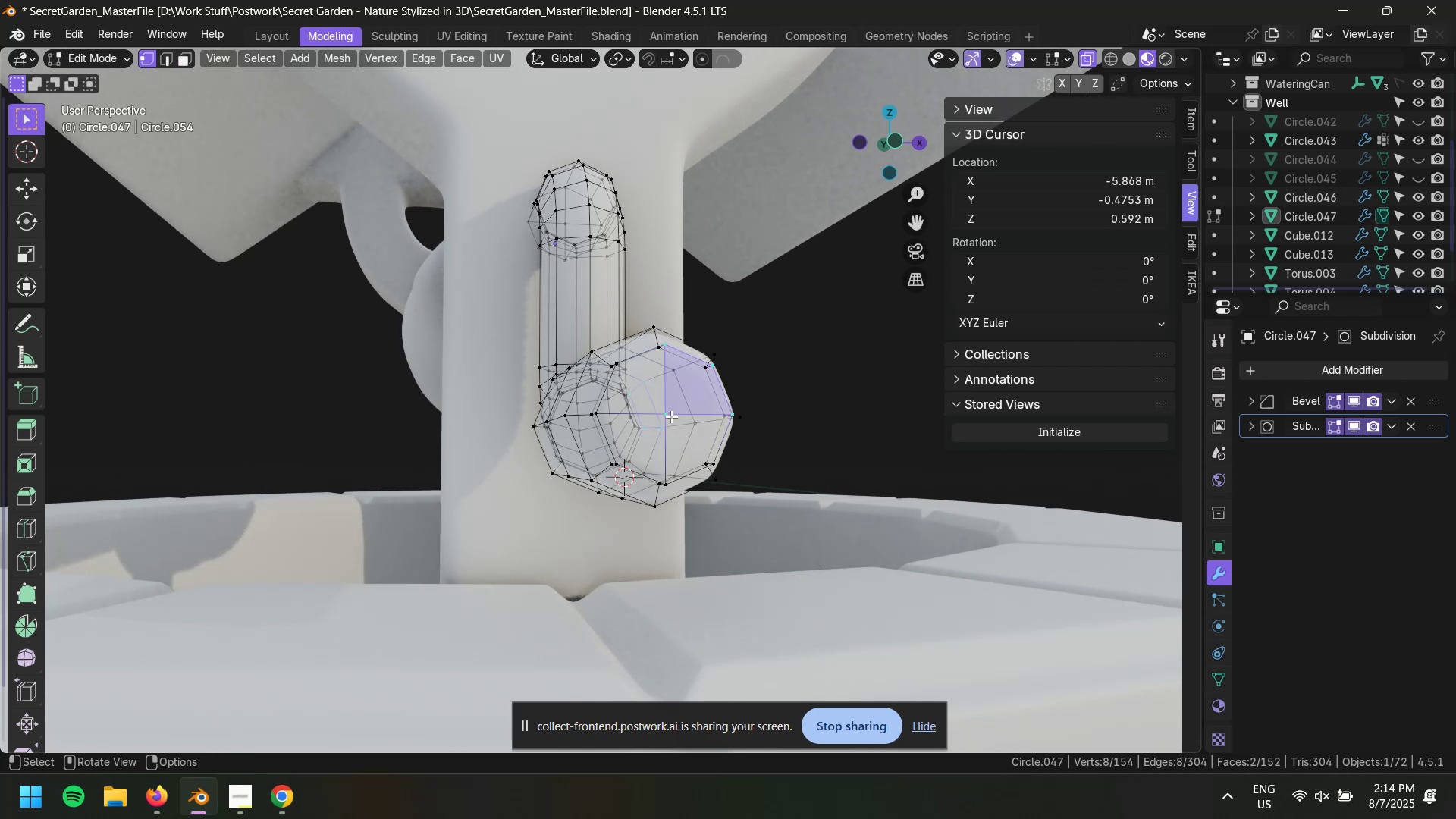 
left_click([671, 416])
 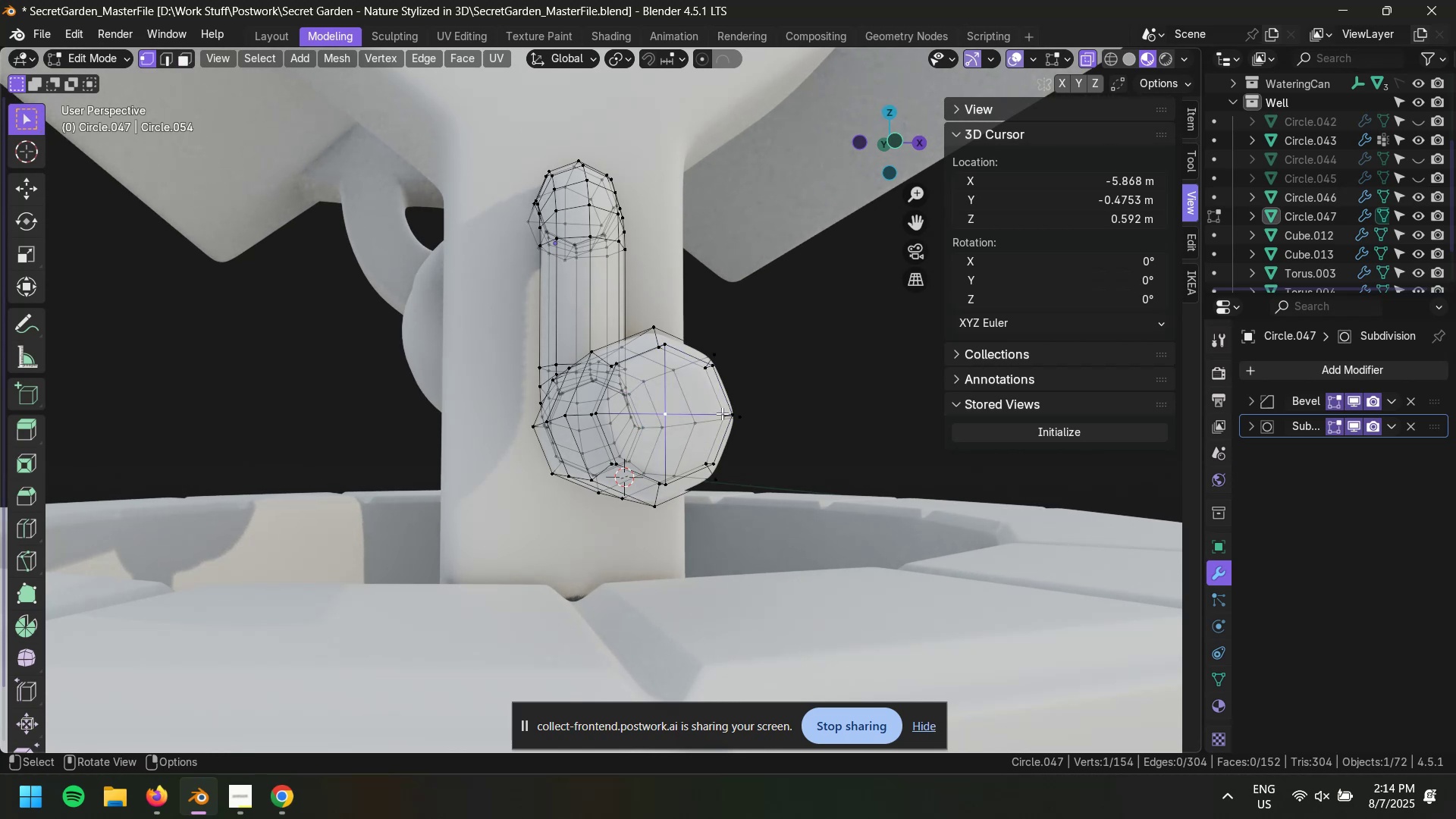 
key(Control+Equal)
 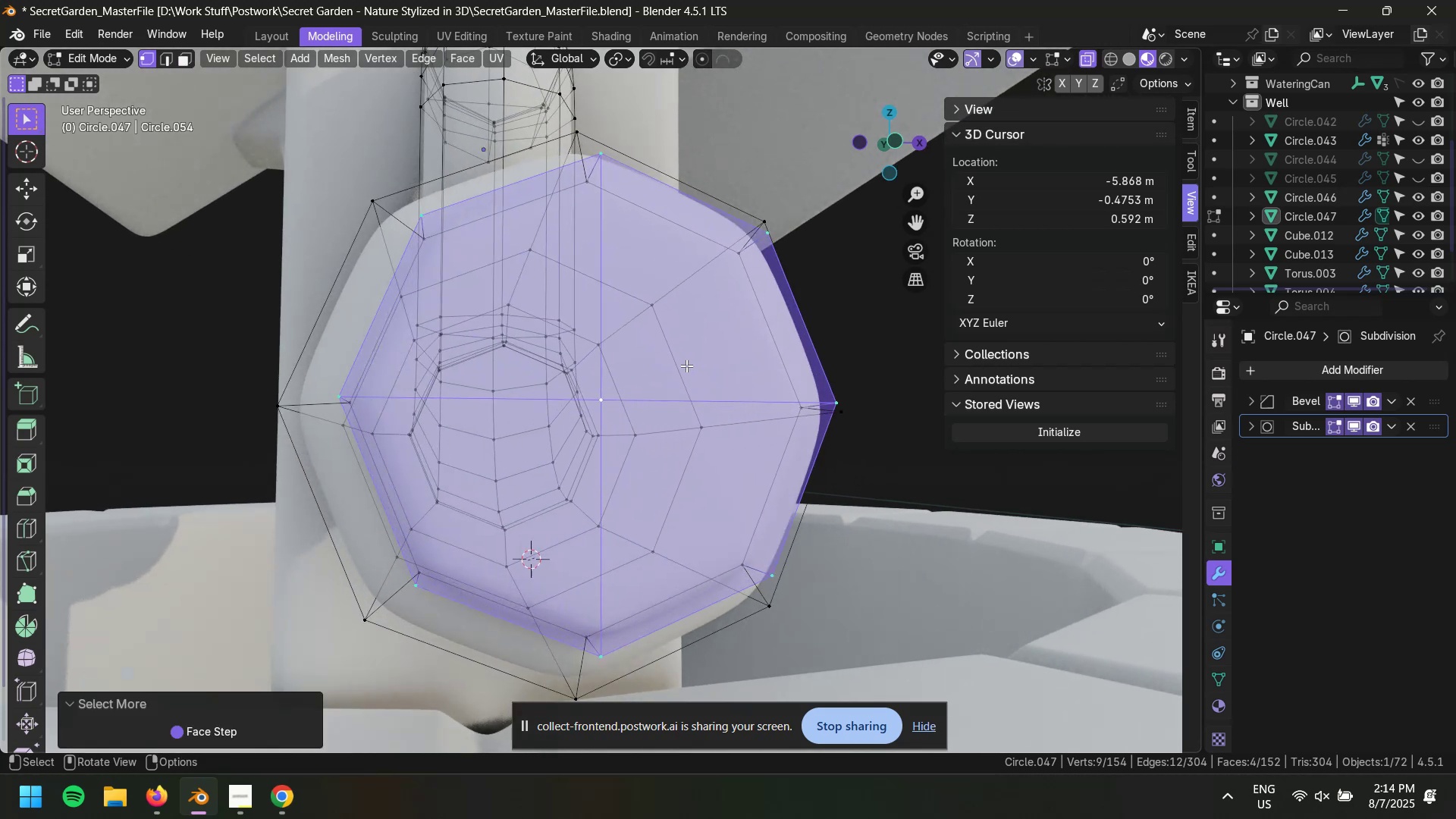 
key(Control+S)
 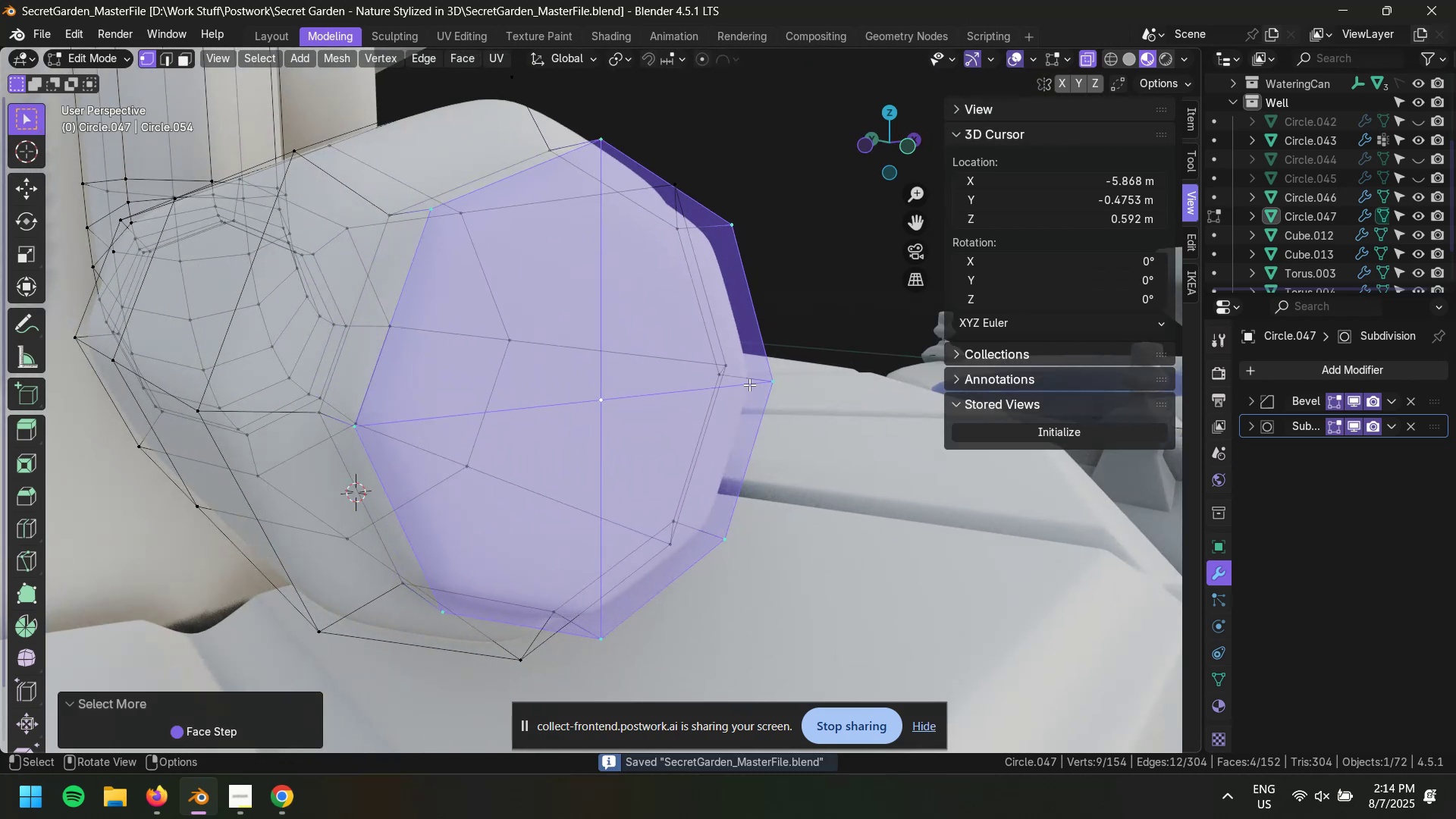 
scroll: coordinate [736, 369], scroll_direction: down, amount: 3.0
 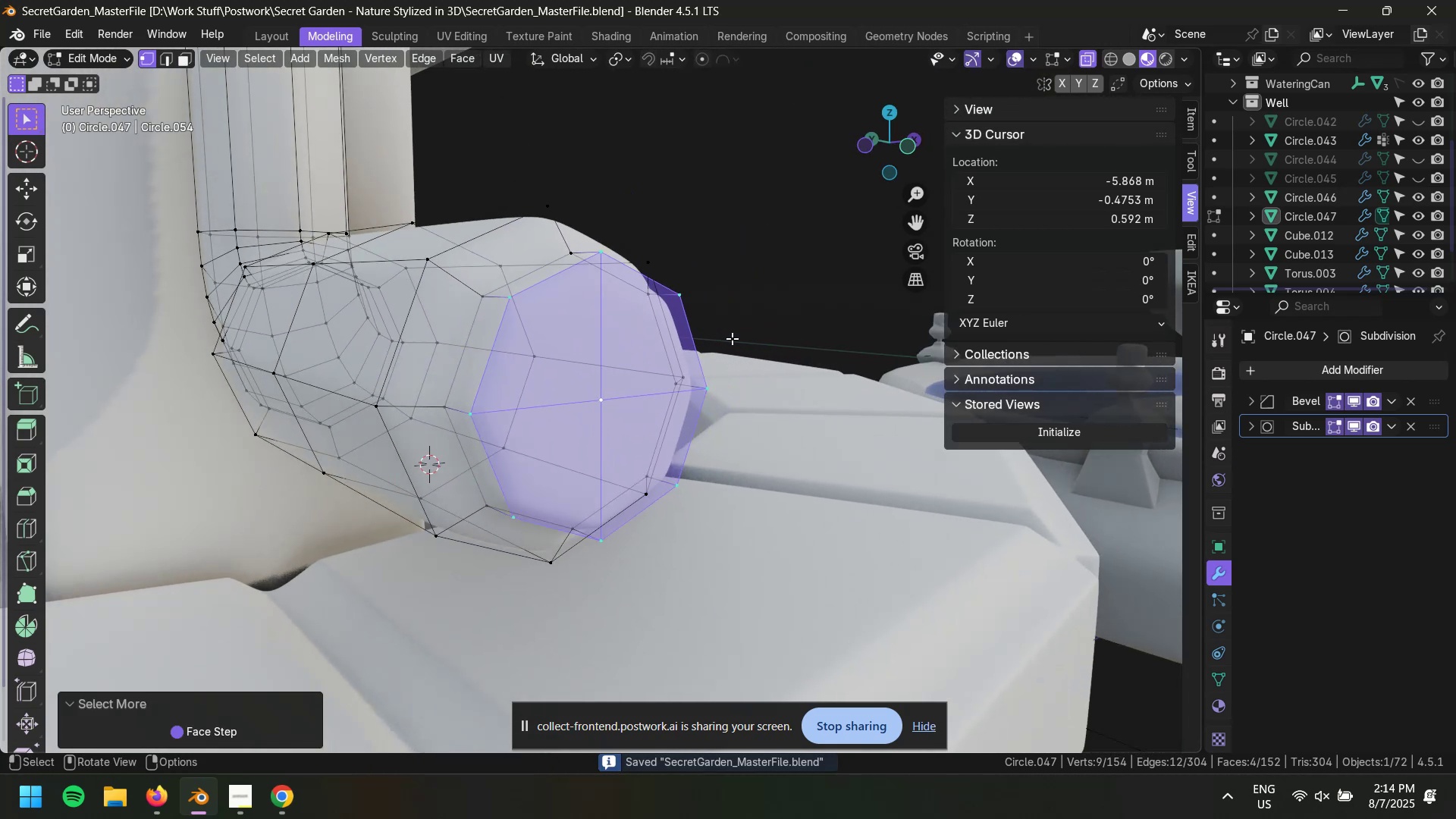 
key(S)
 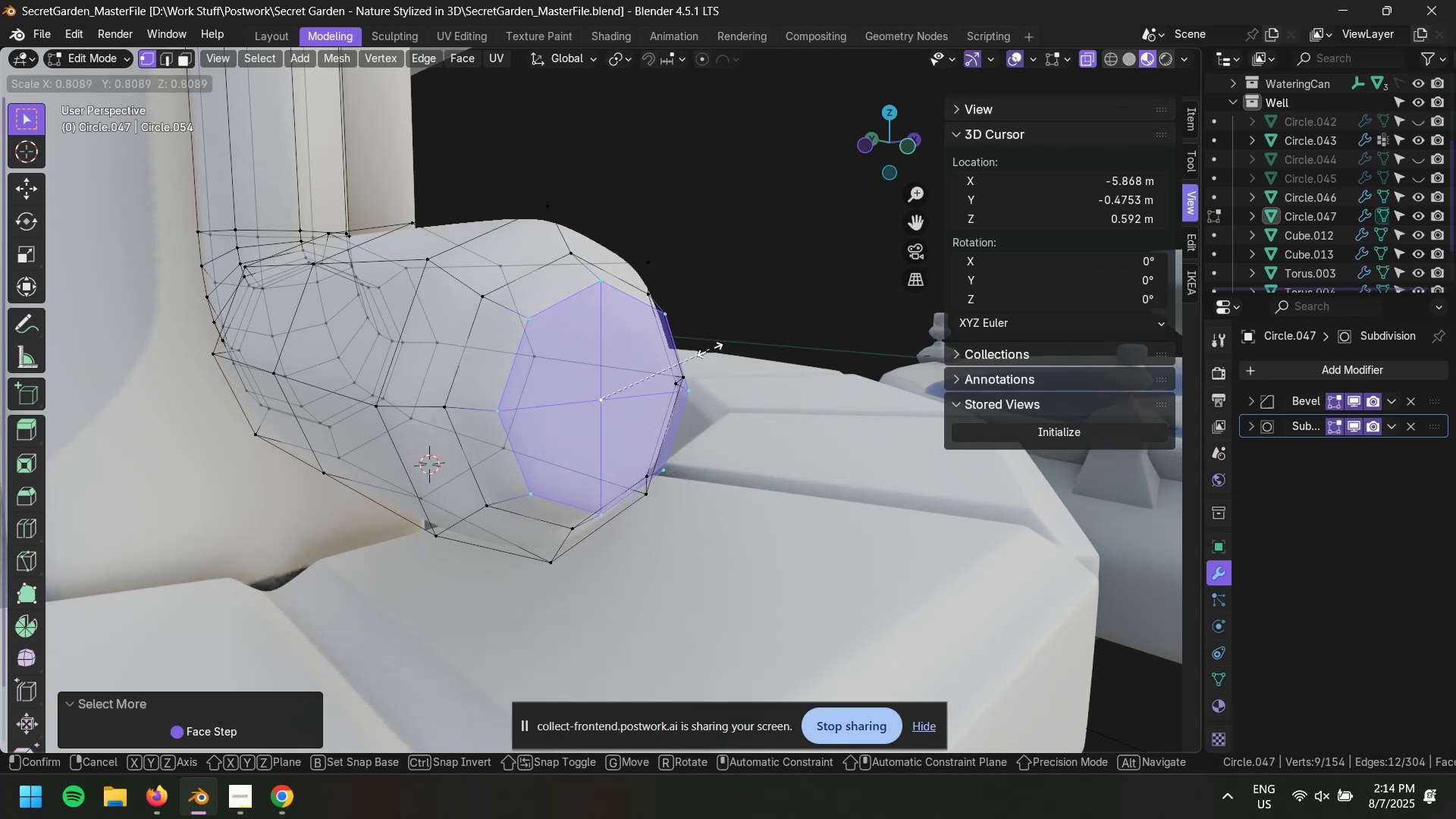 
wait(7.23)
 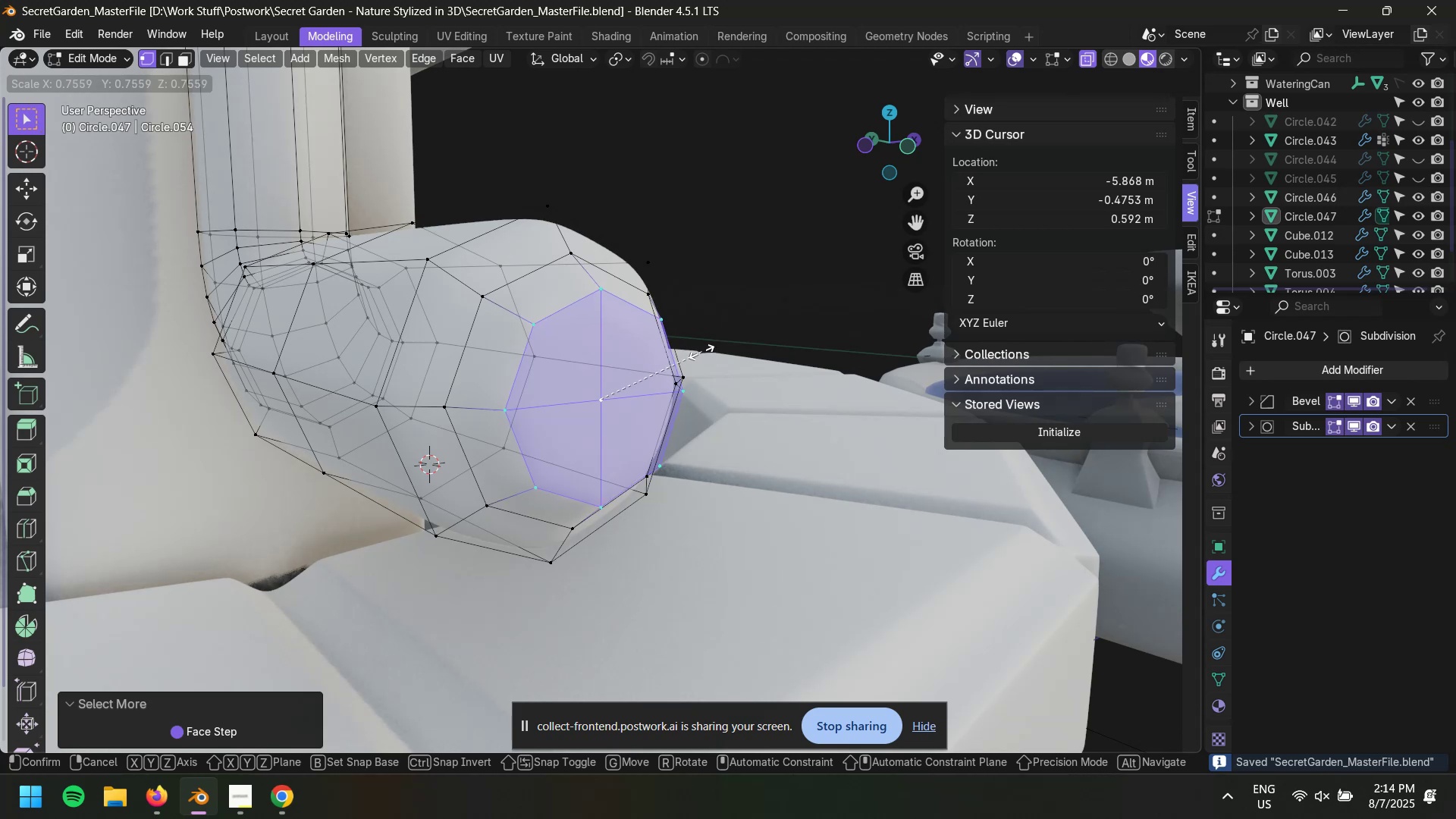 
double_click([684, 220])
 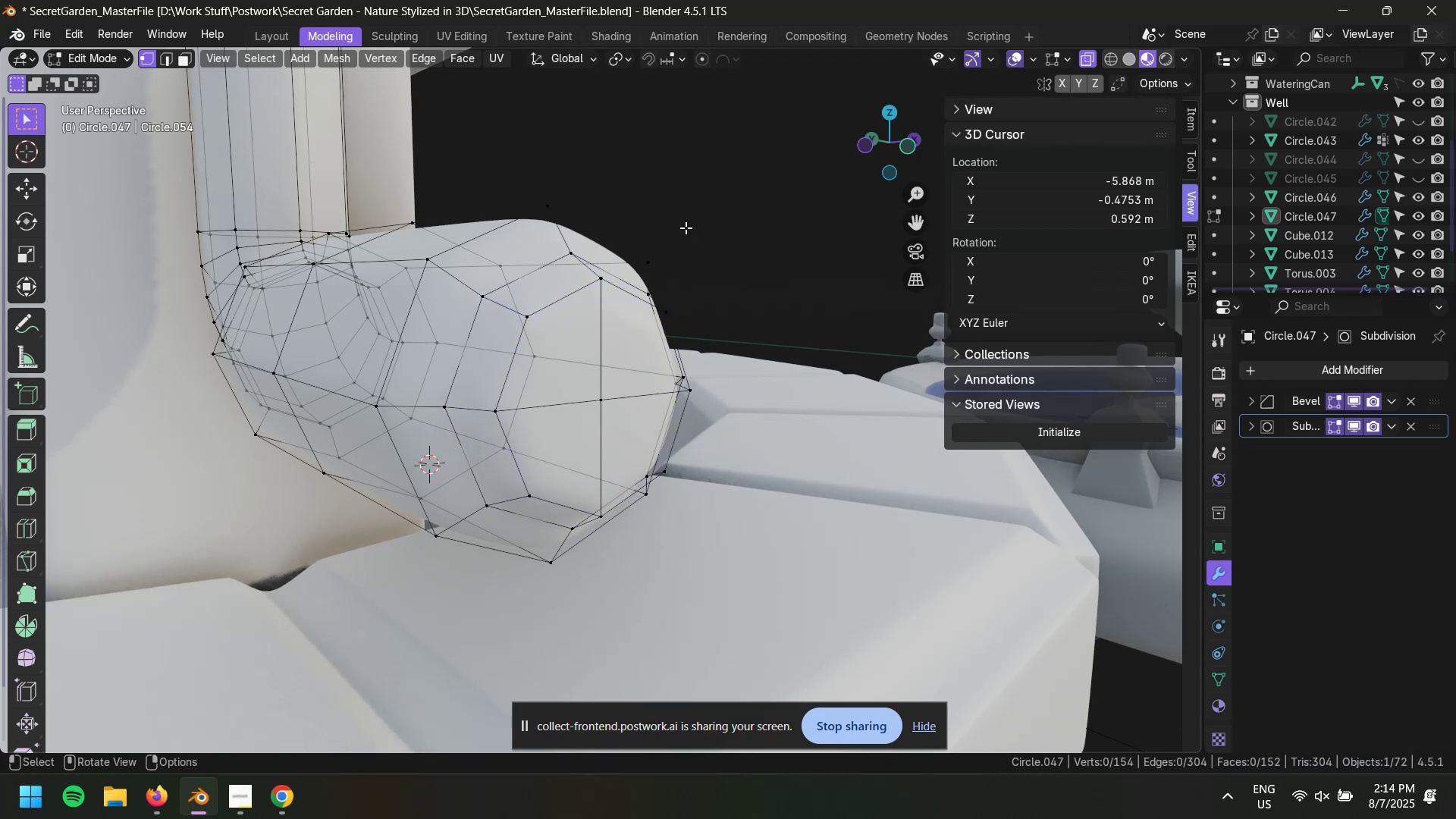 
key(Tab)
 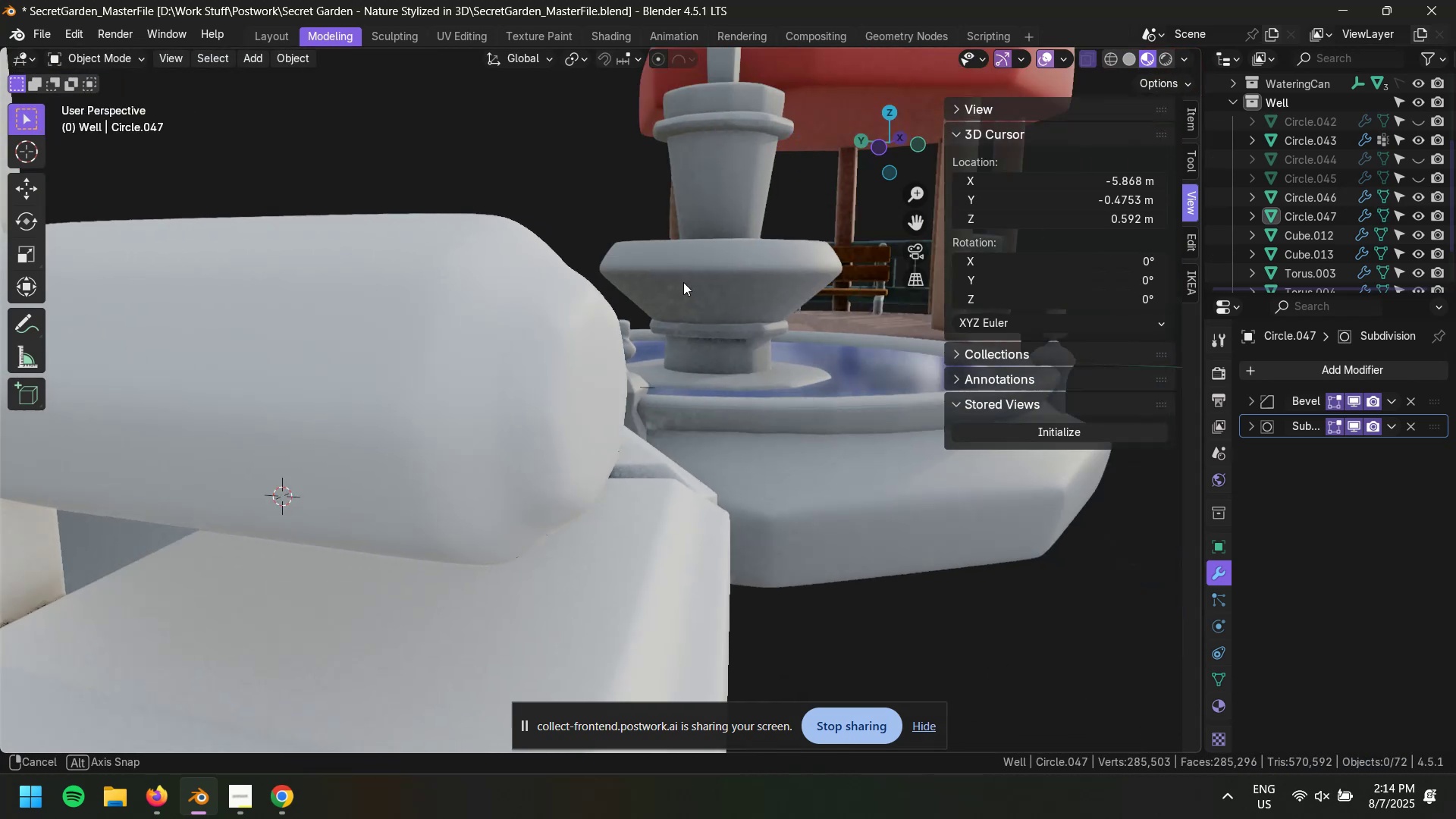 
scroll: coordinate [678, 294], scroll_direction: down, amount: 7.0
 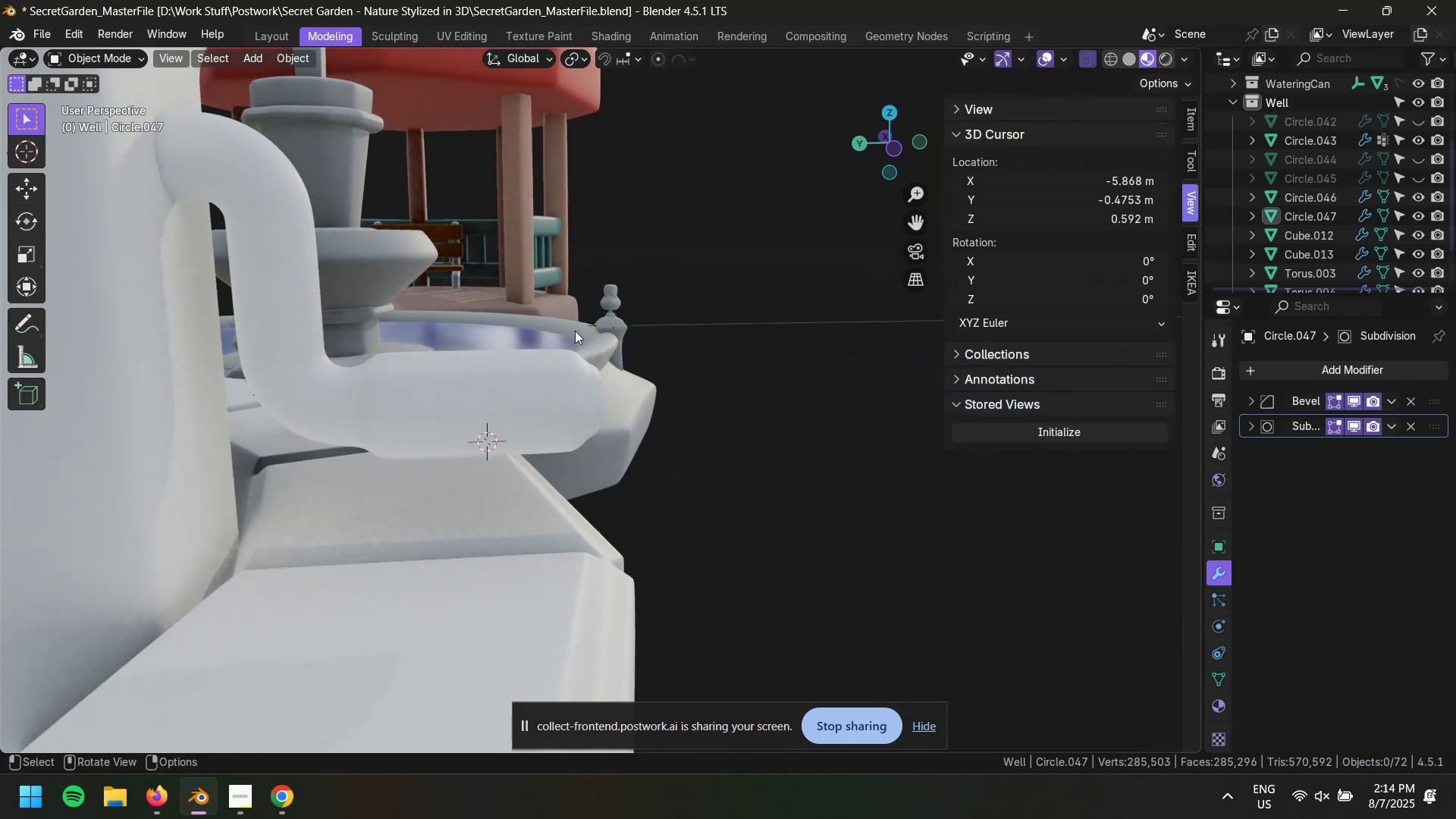 
hold_key(key=ShiftLeft, duration=0.69)
 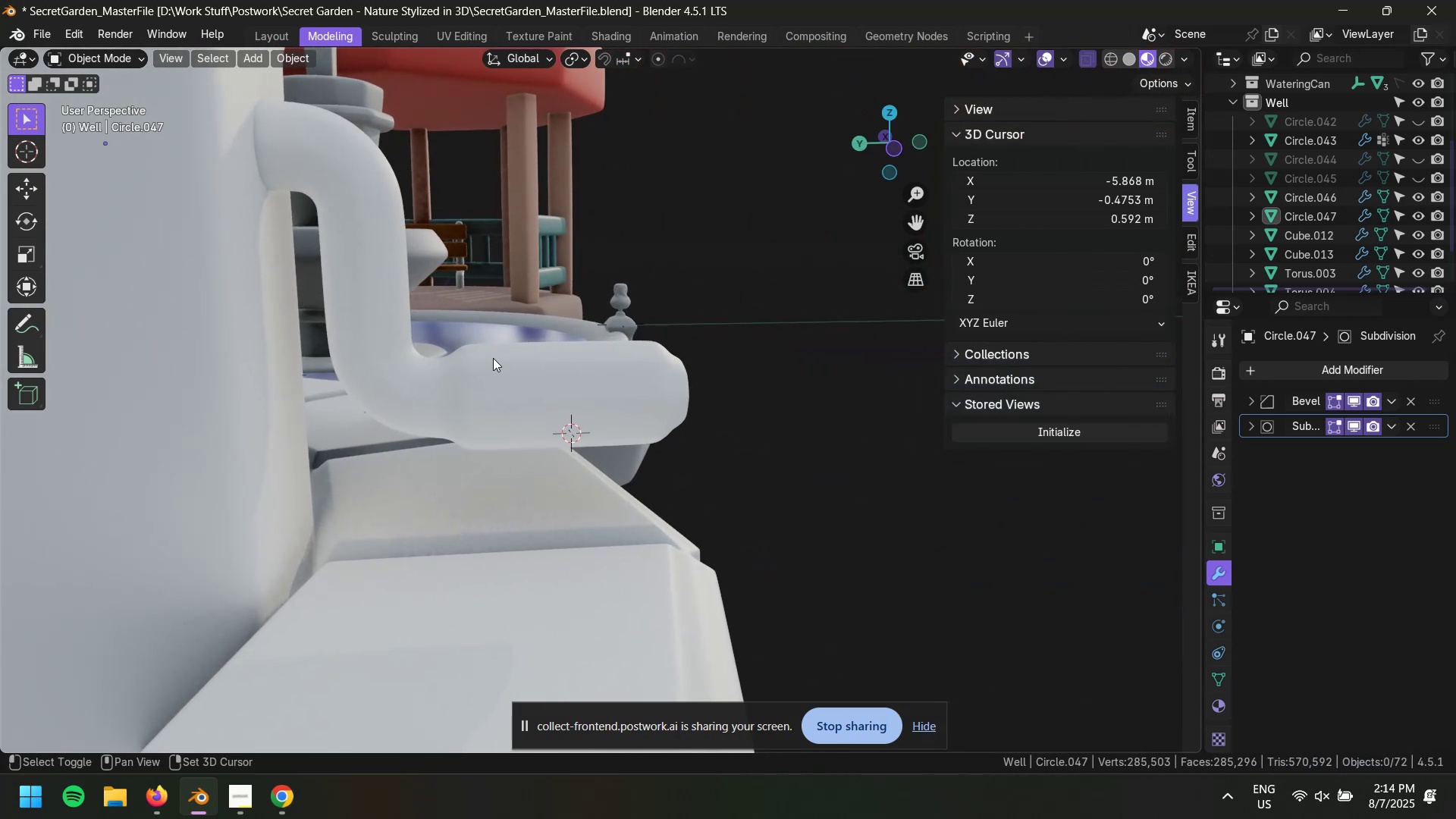 
key(Tab)
 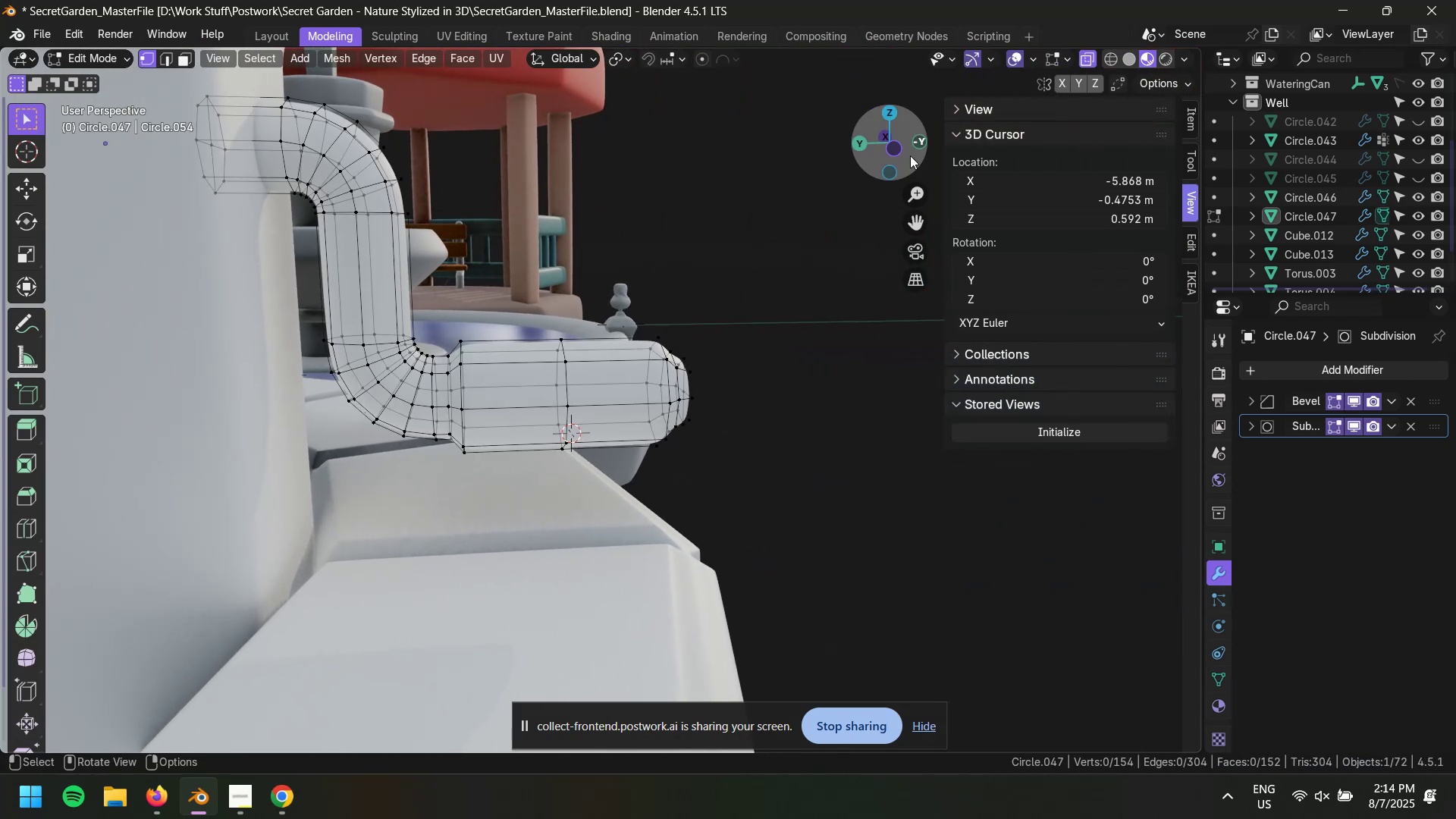 
left_click([902, 152])
 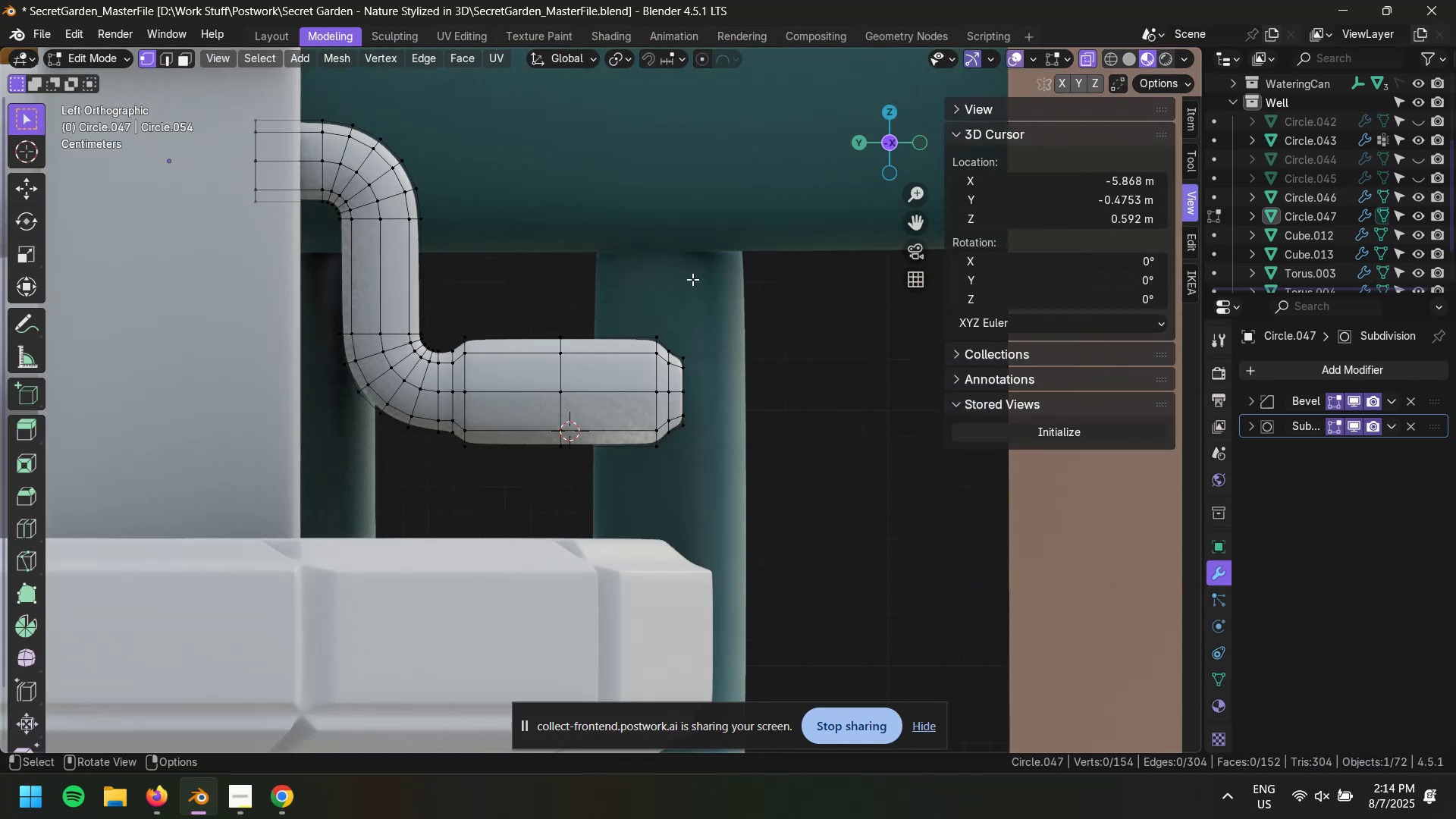 
scroll: coordinate [649, 364], scroll_direction: up, amount: 3.0
 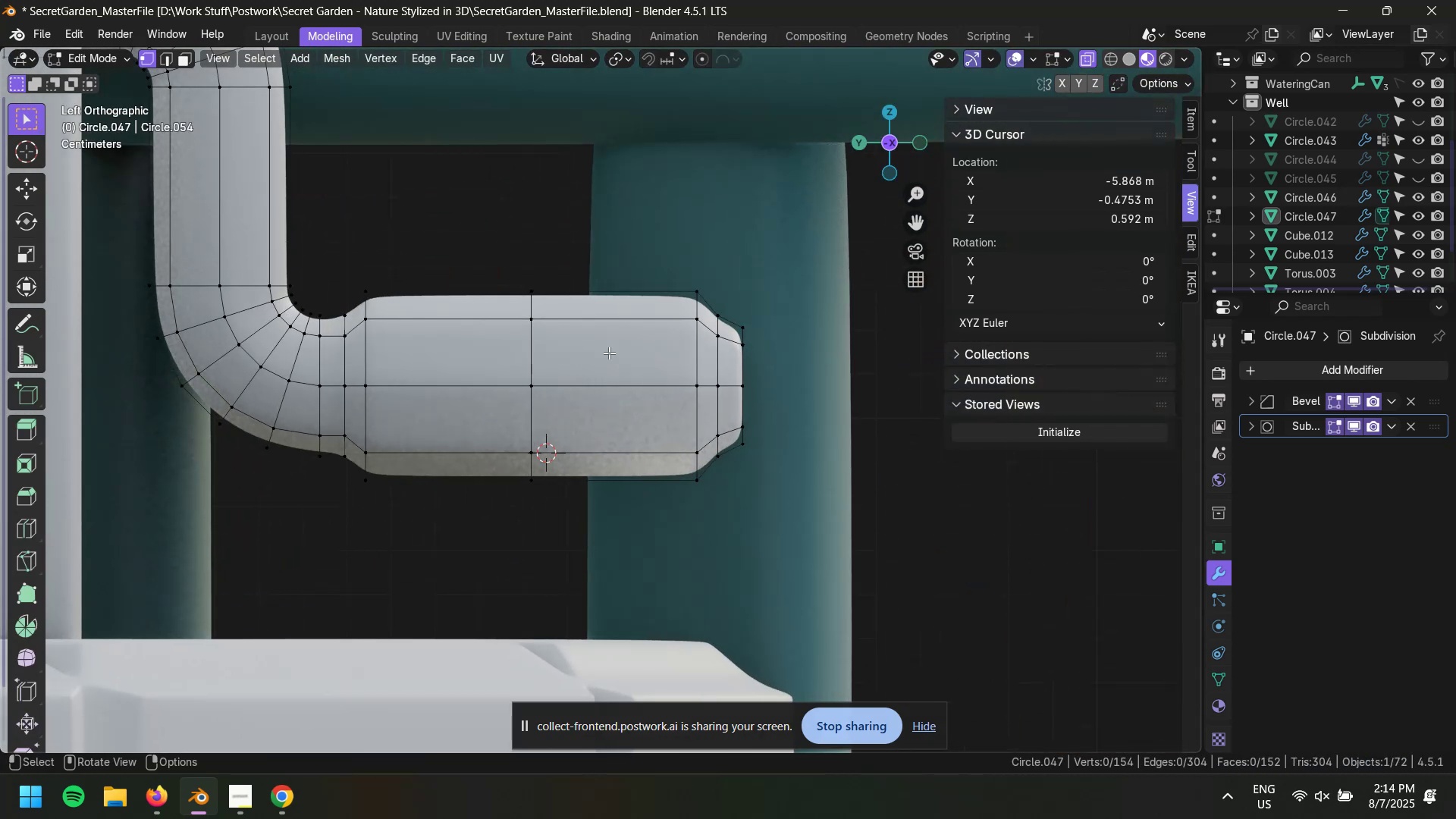 
hold_key(key=ShiftLeft, duration=0.61)
 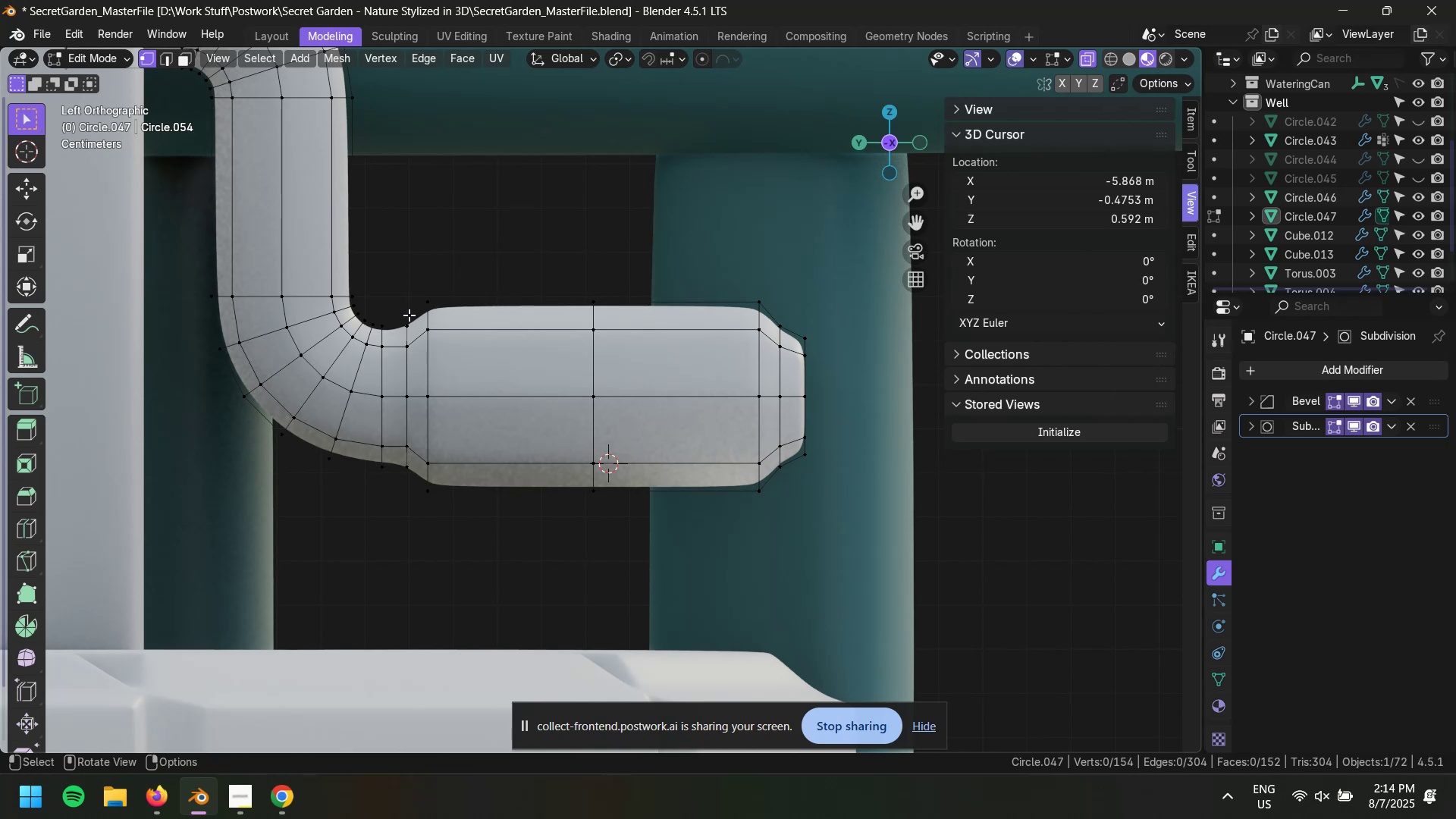 
type(1gxy)
 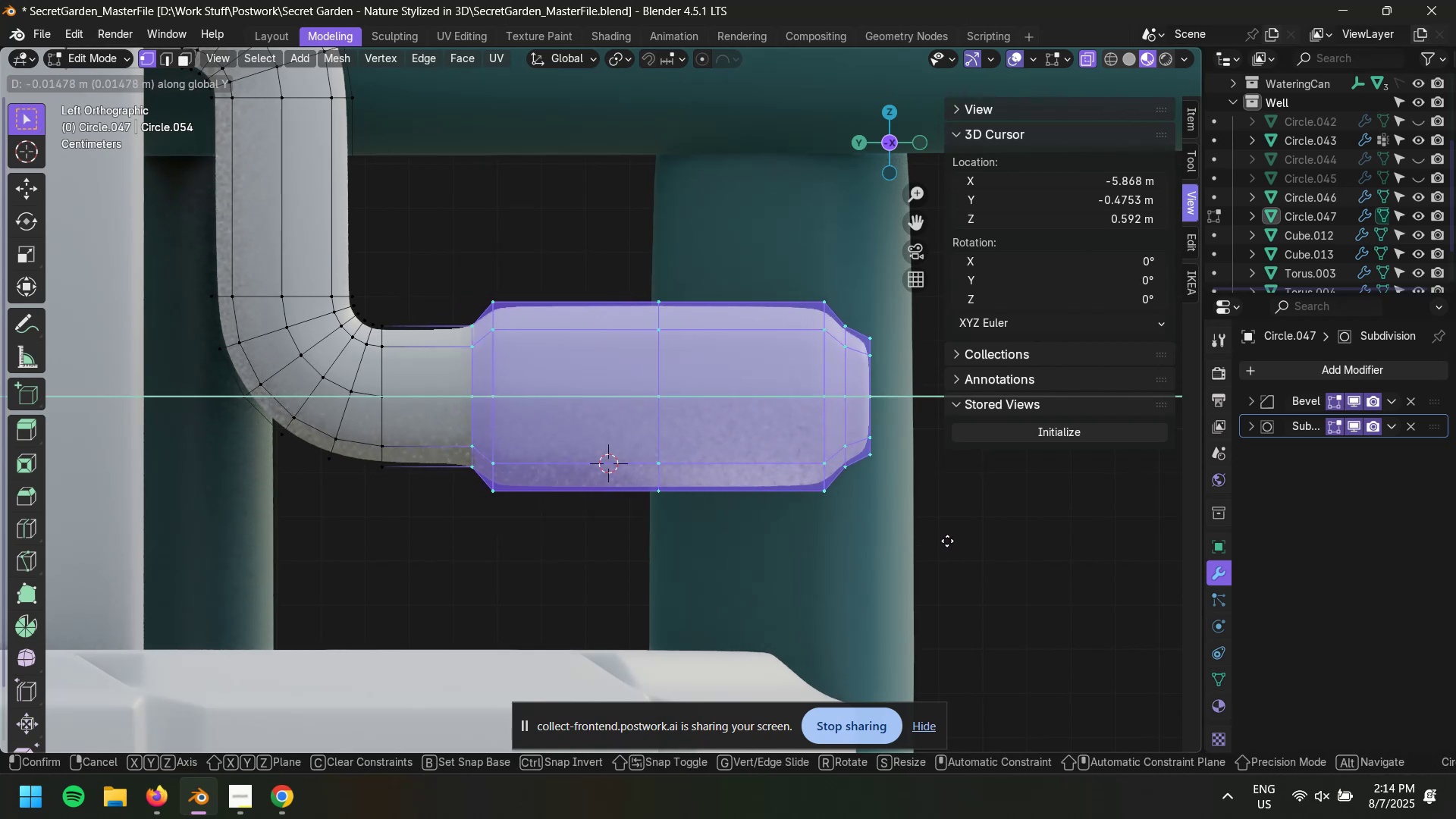 
left_click_drag(start_coordinate=[393, 274], to_coordinate=[880, 549])
 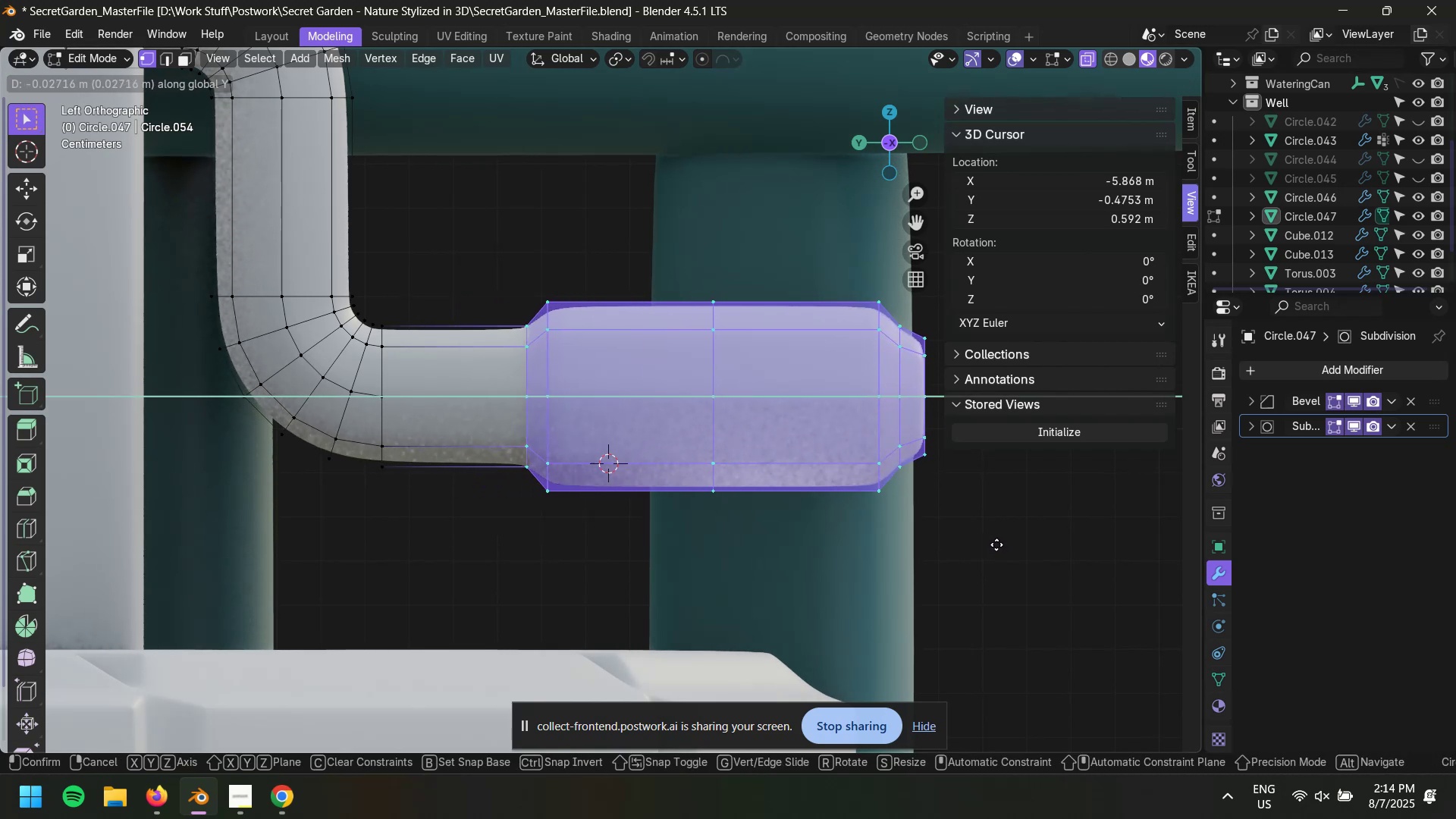 
left_click([1010, 544])
 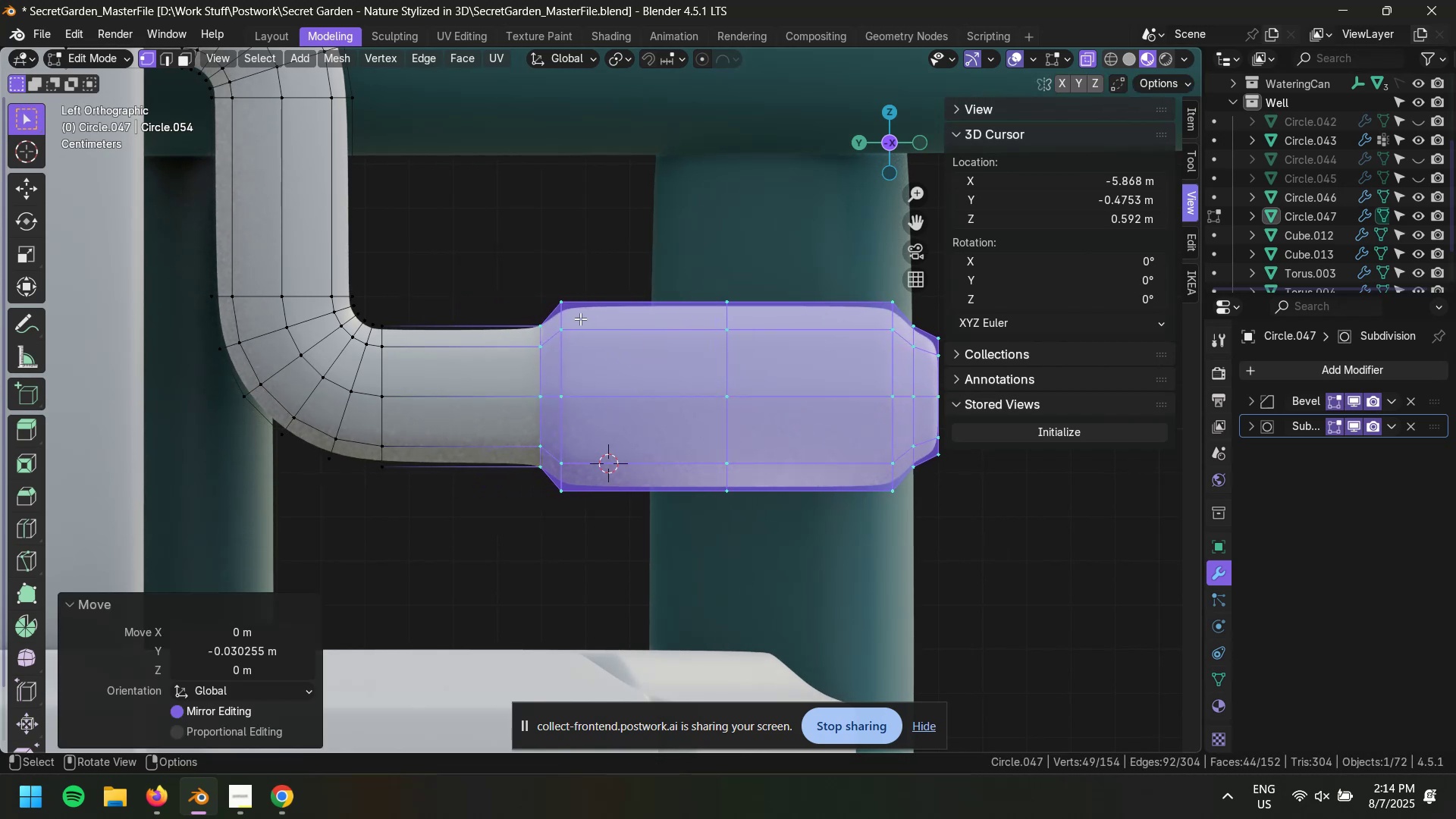 
left_click_drag(start_coordinate=[482, 242], to_coordinate=[633, 629])
 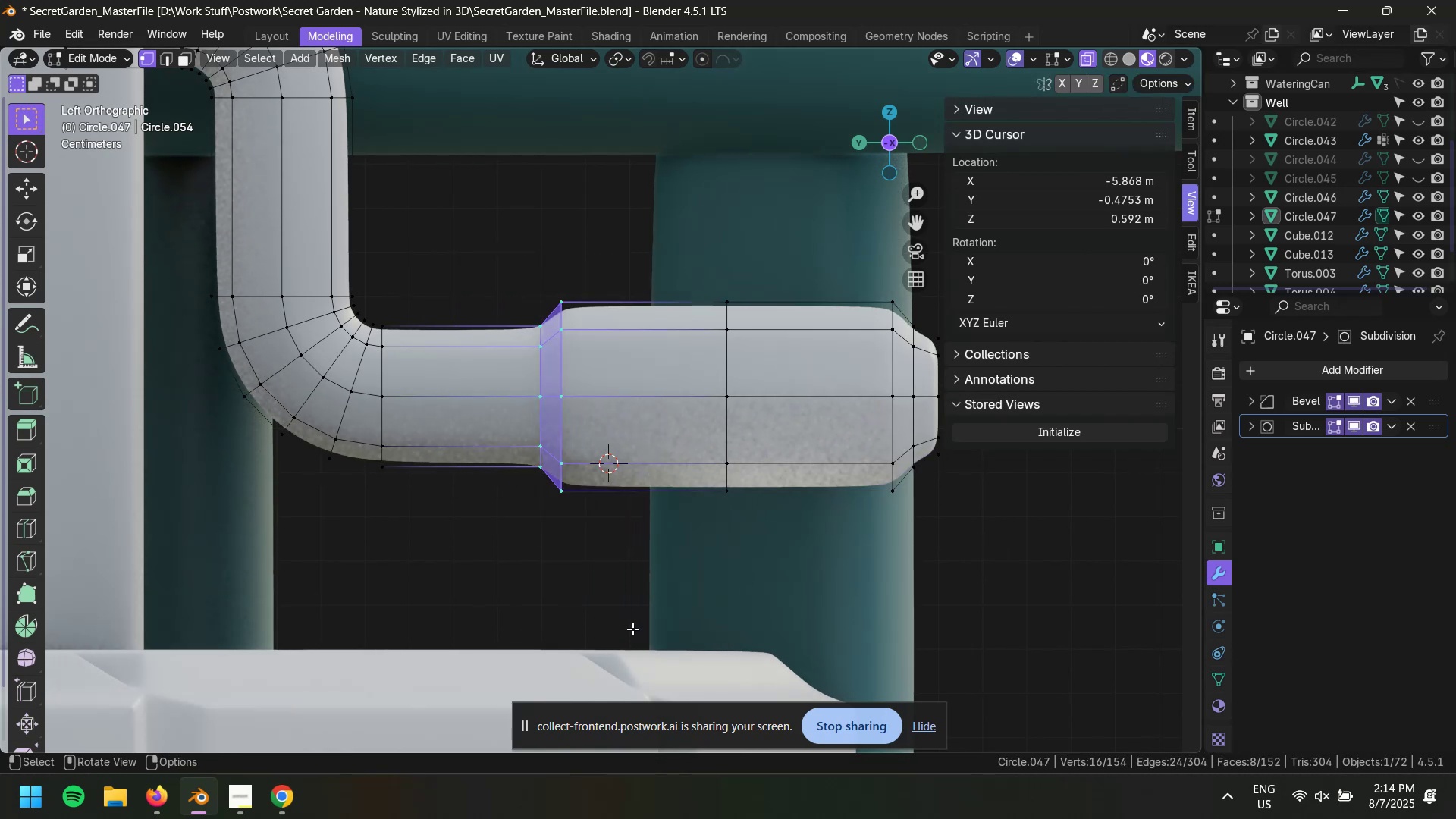 
type(gy)
 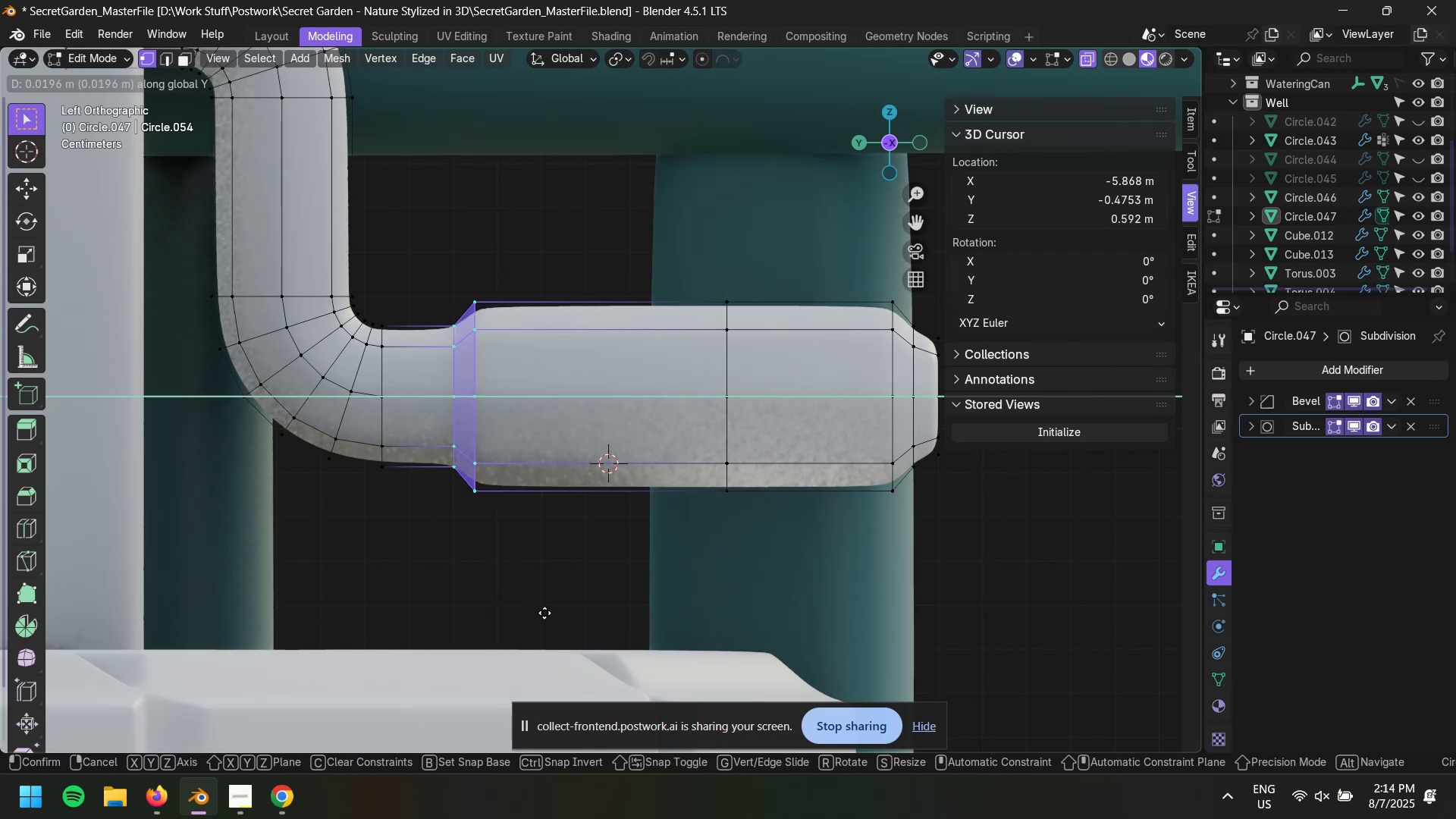 
left_click([546, 613])
 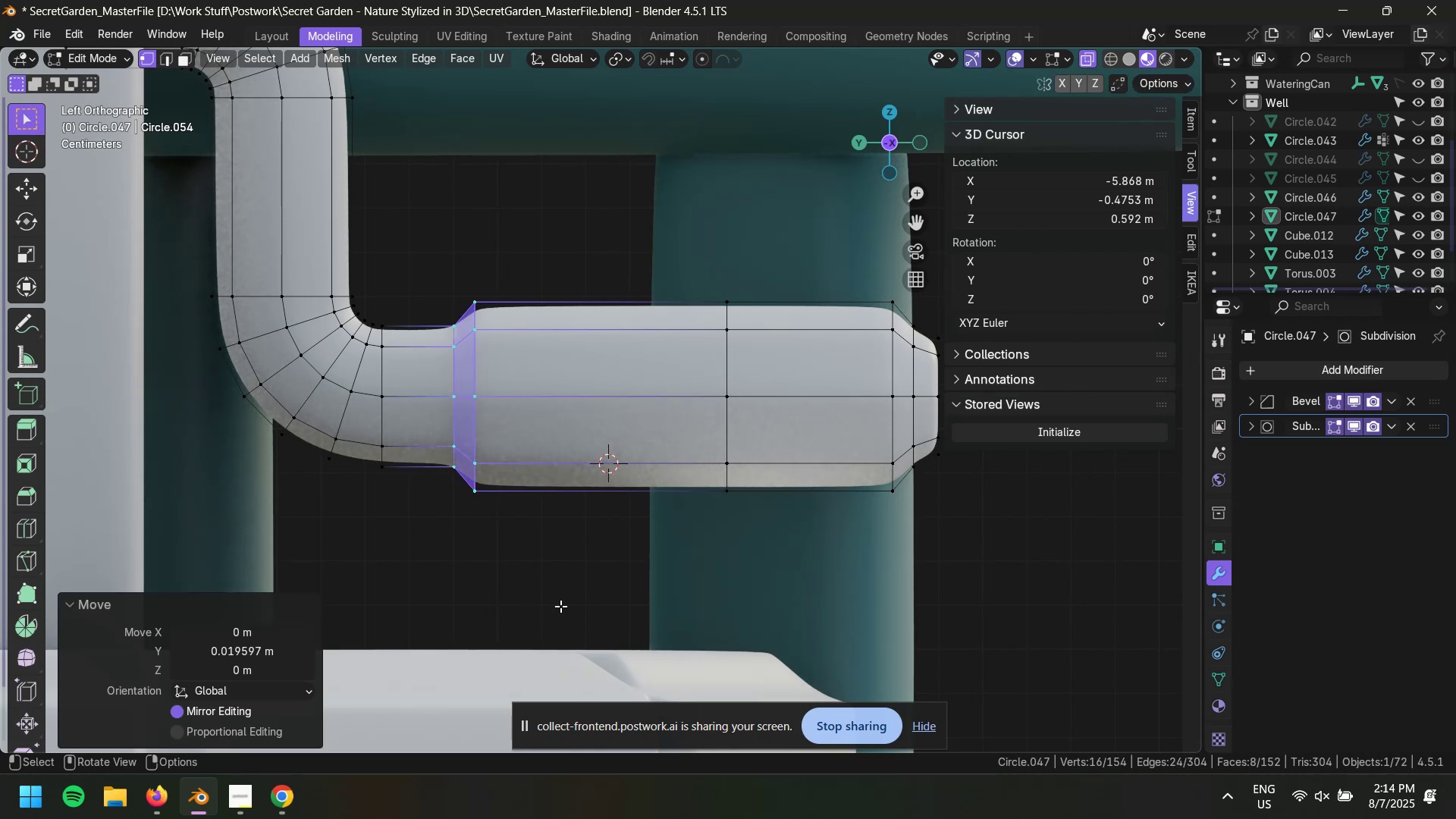 
scroll: coordinate [560, 606], scroll_direction: down, amount: 4.0
 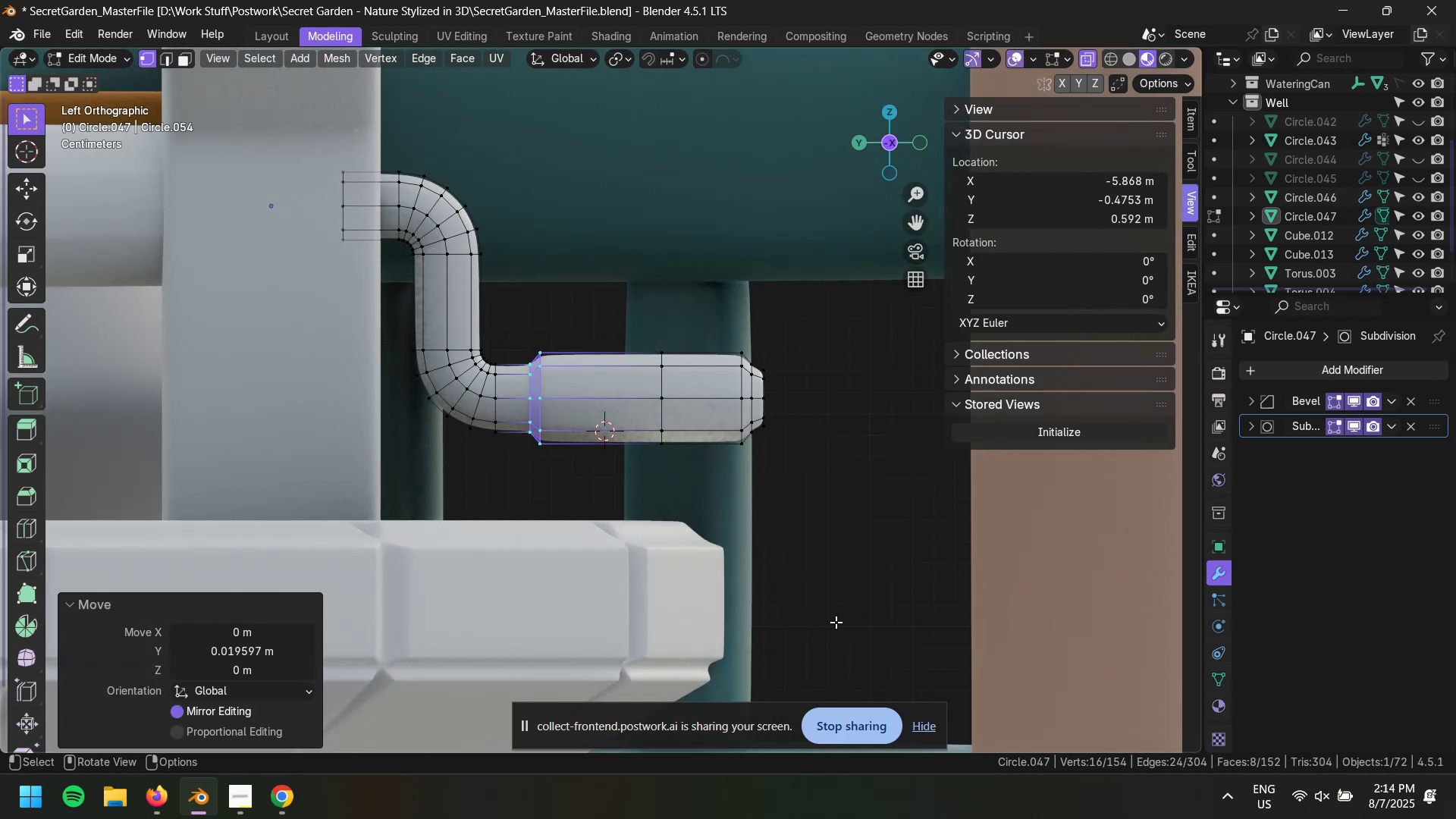 
left_click([836, 622])
 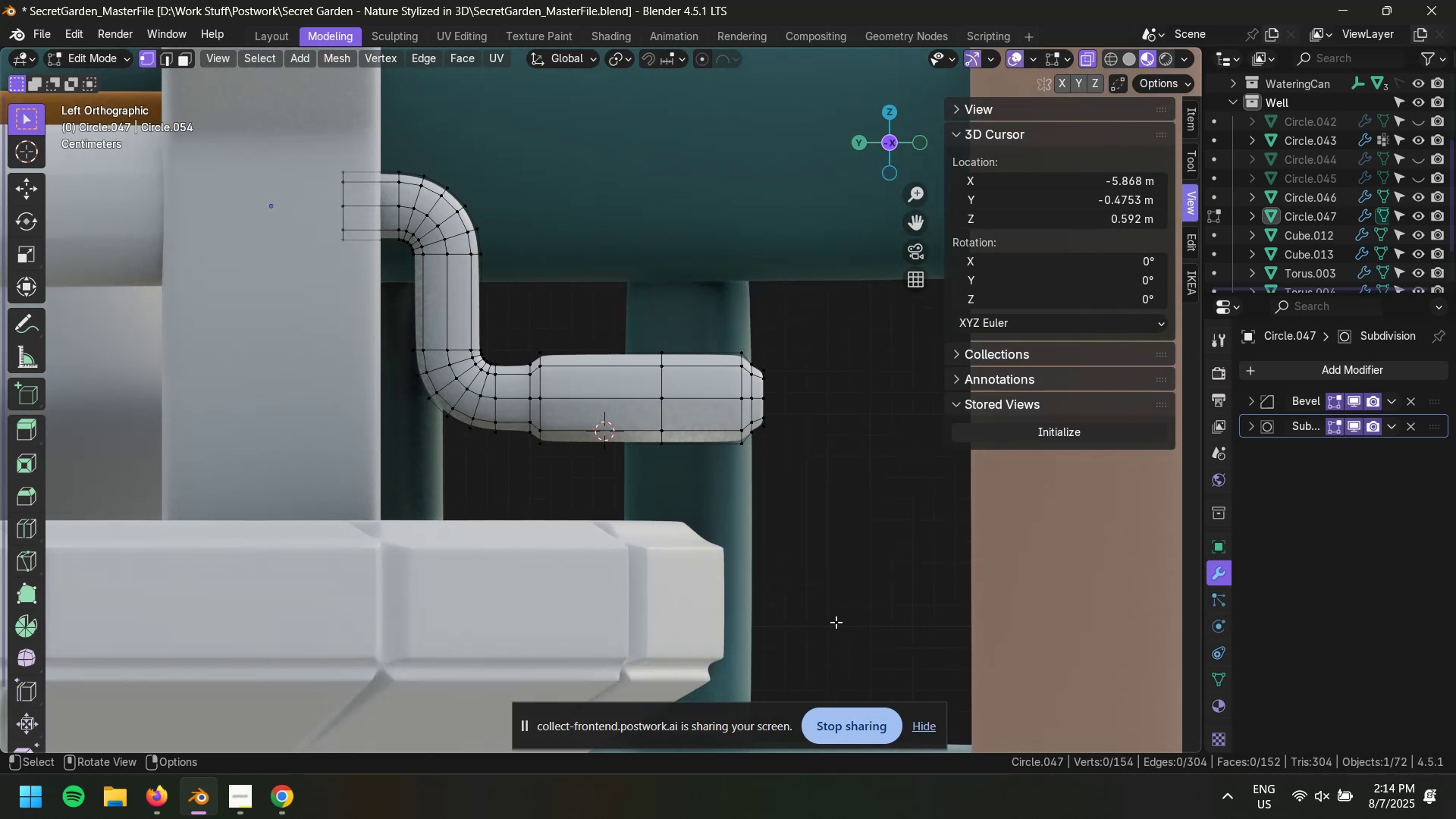 
key(Control+S)
 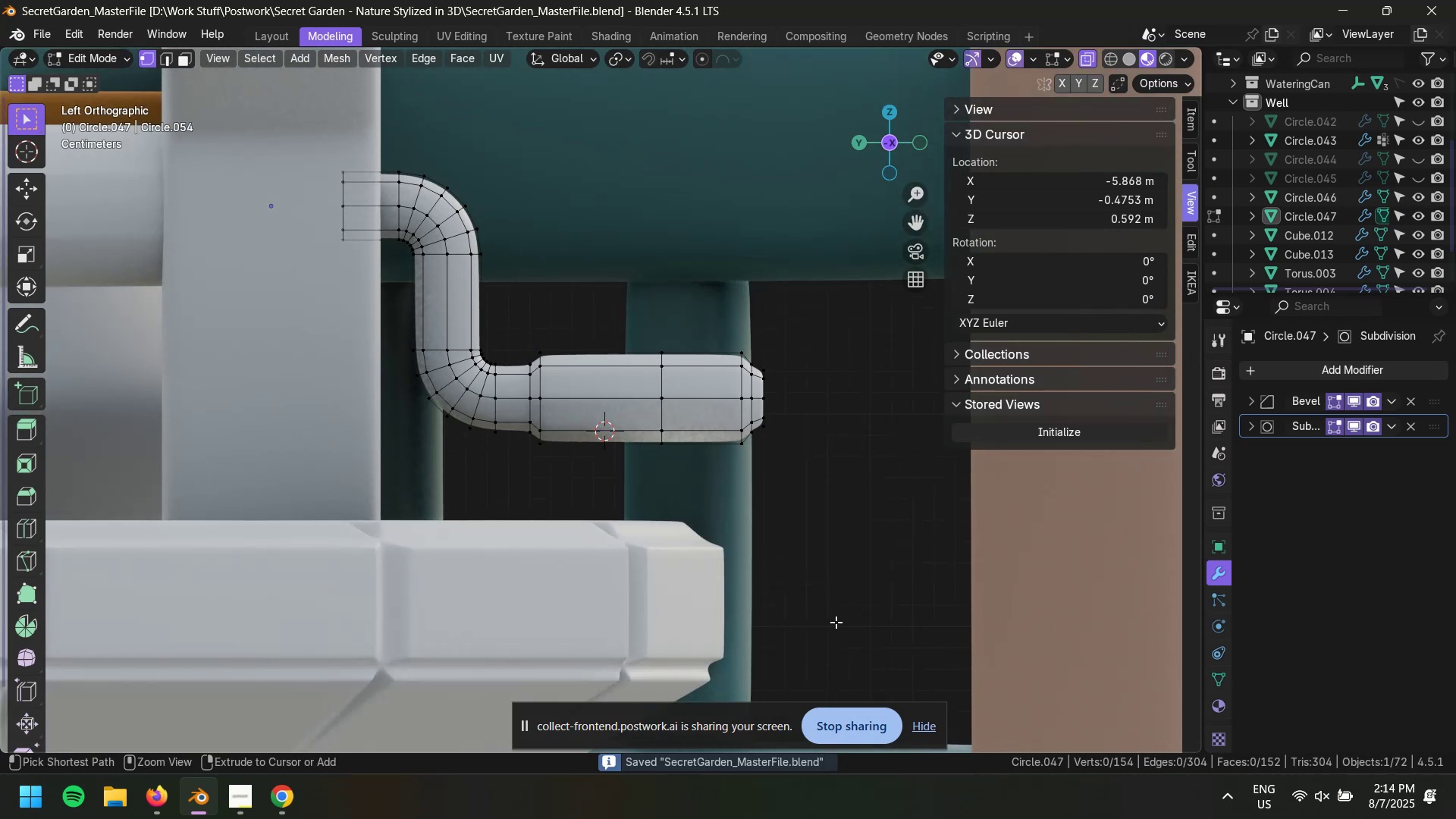 
key(Tab)
 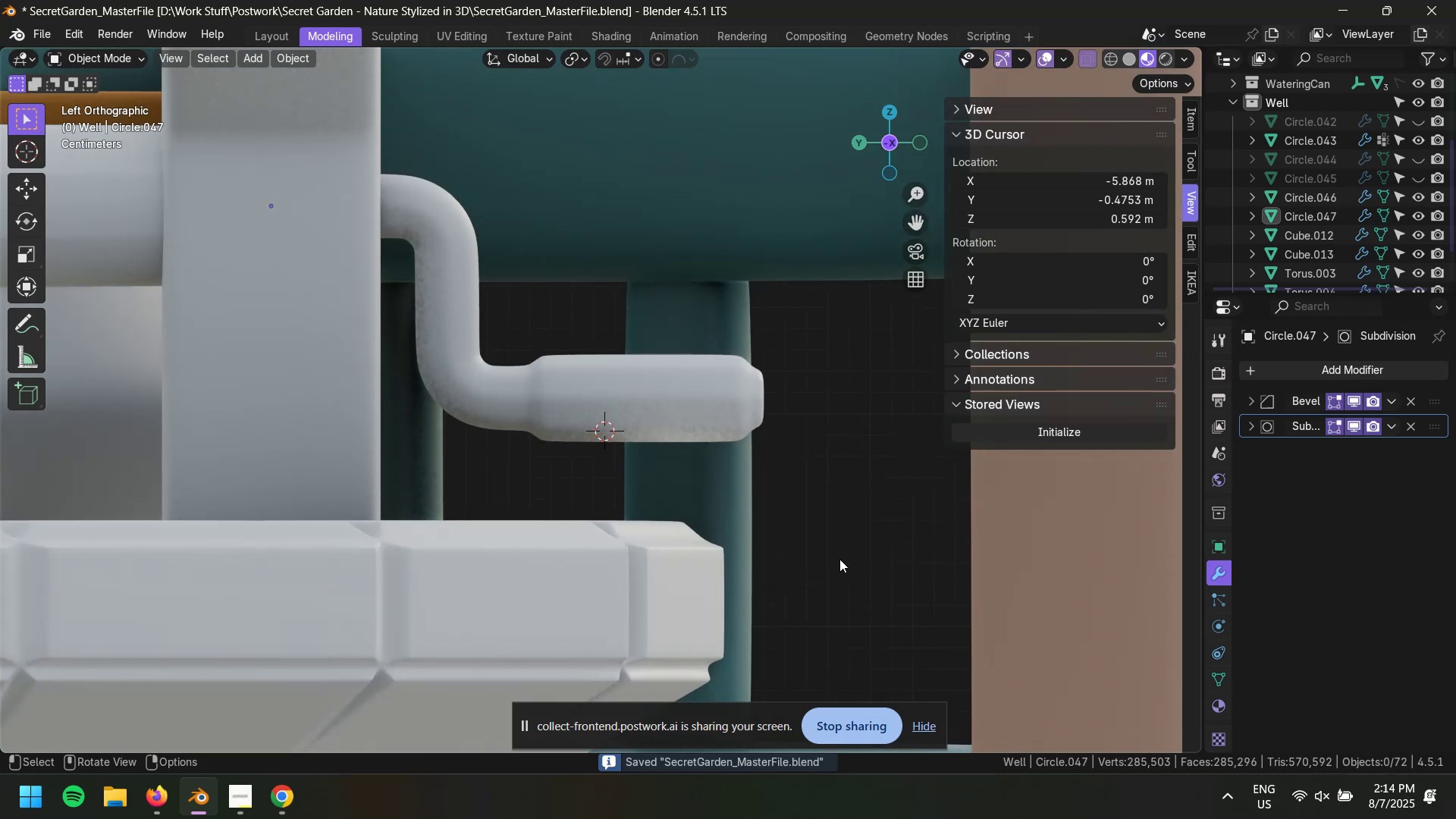 
scroll: coordinate [736, 568], scroll_direction: down, amount: 7.0
 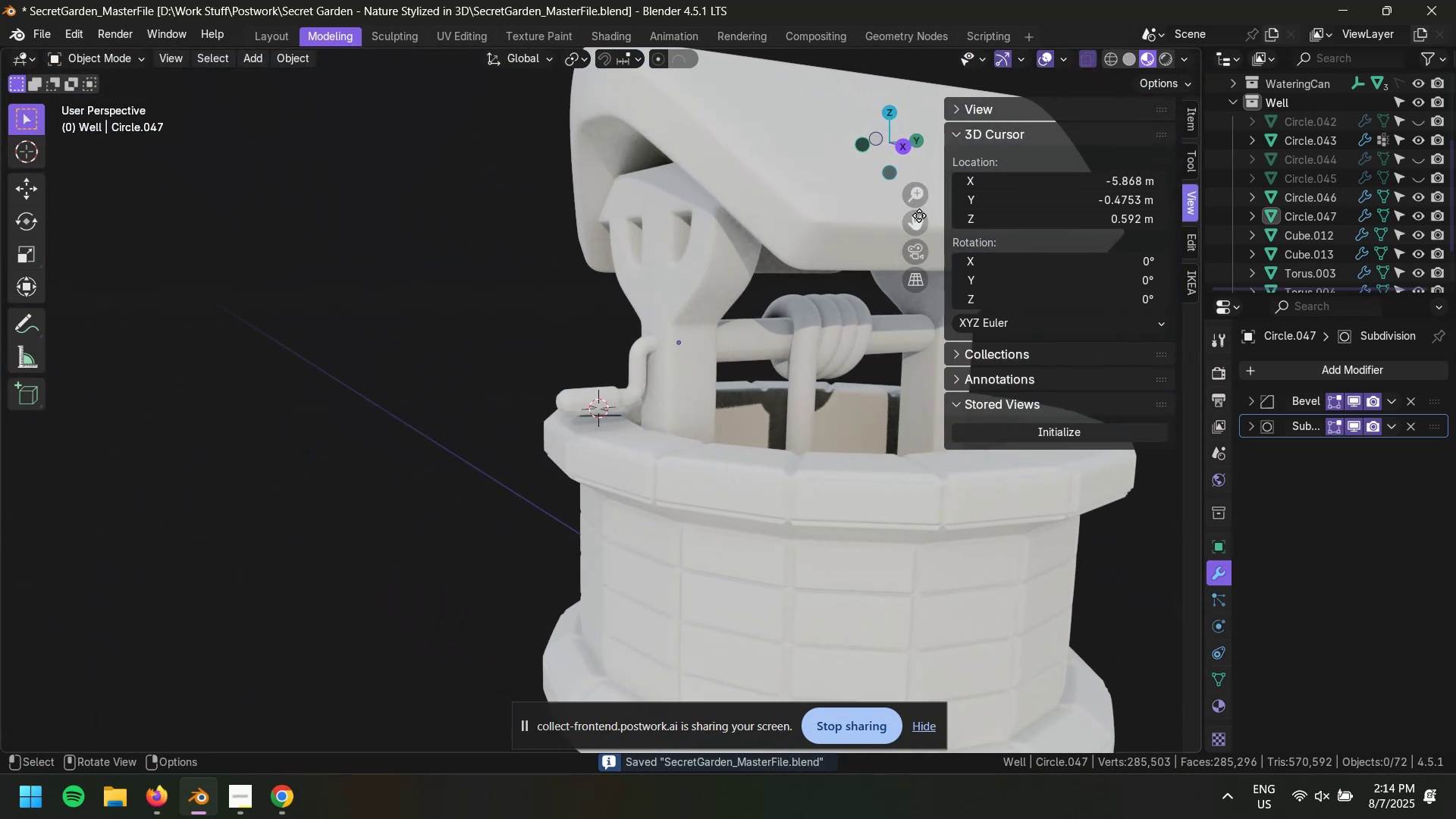 
double_click([857, 143])
 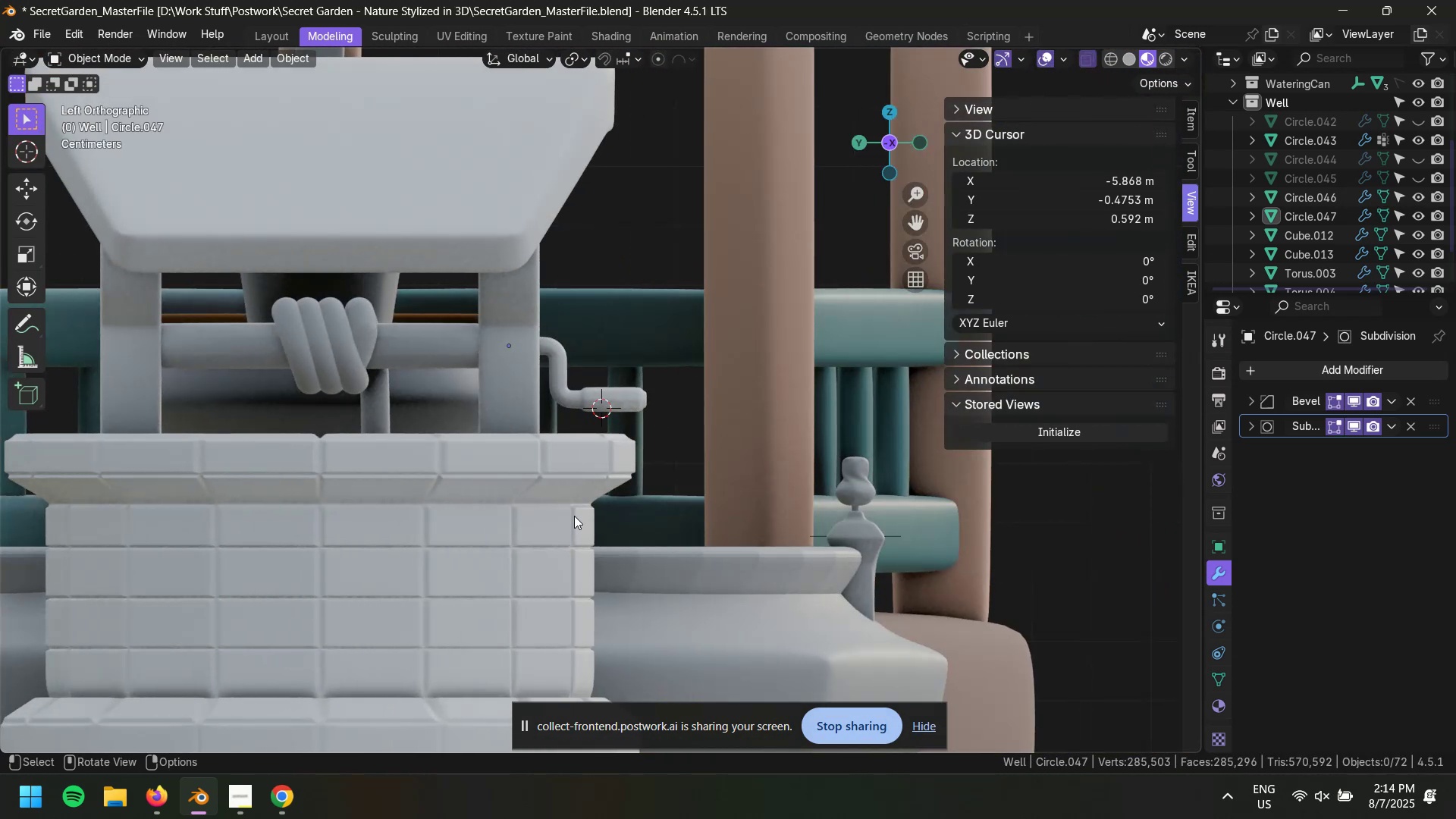 
scroll: coordinate [597, 508], scroll_direction: up, amount: 3.0
 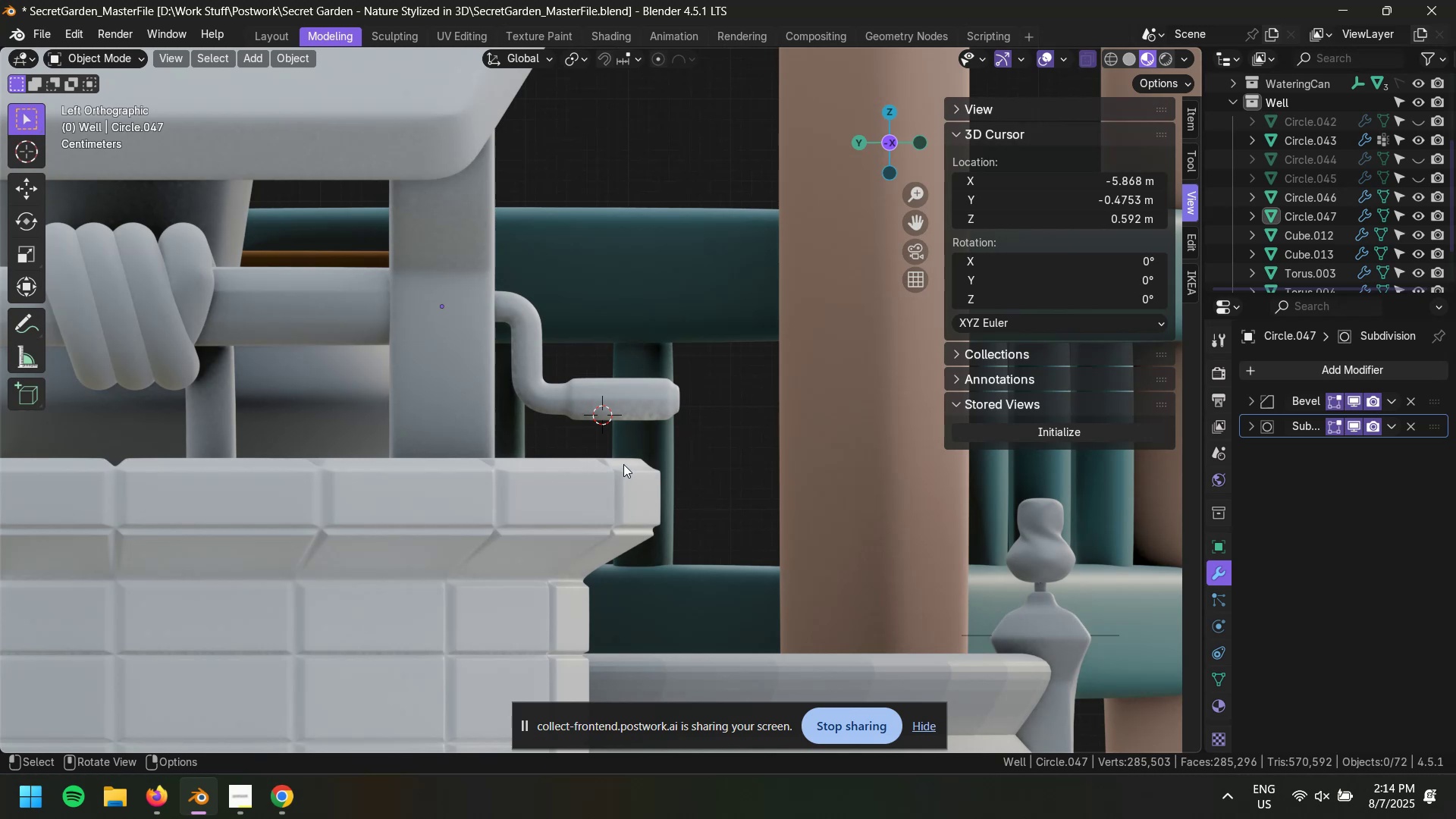 
scroll: coordinate [491, 493], scroll_direction: down, amount: 6.0
 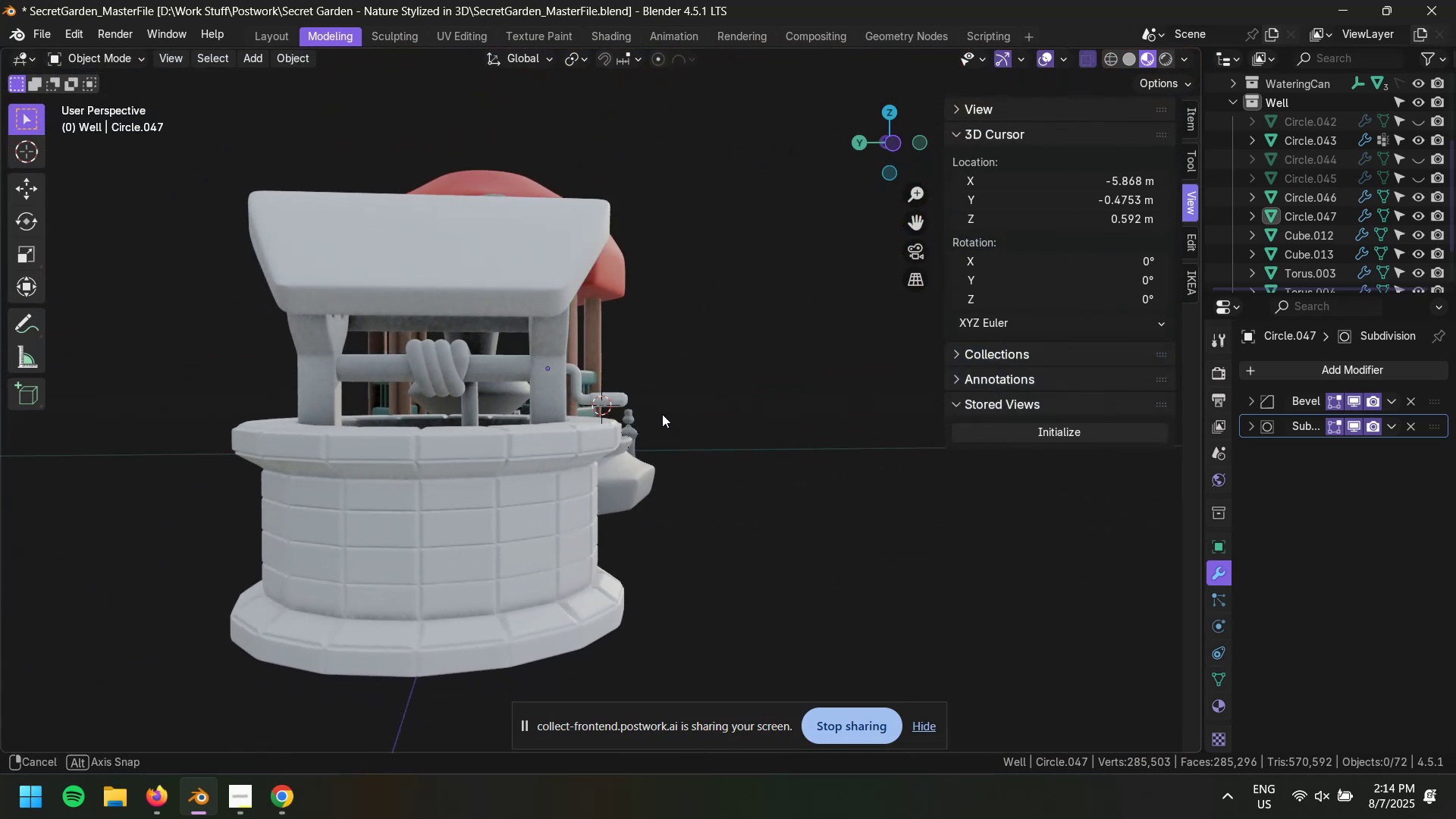 
left_click([894, 143])
 